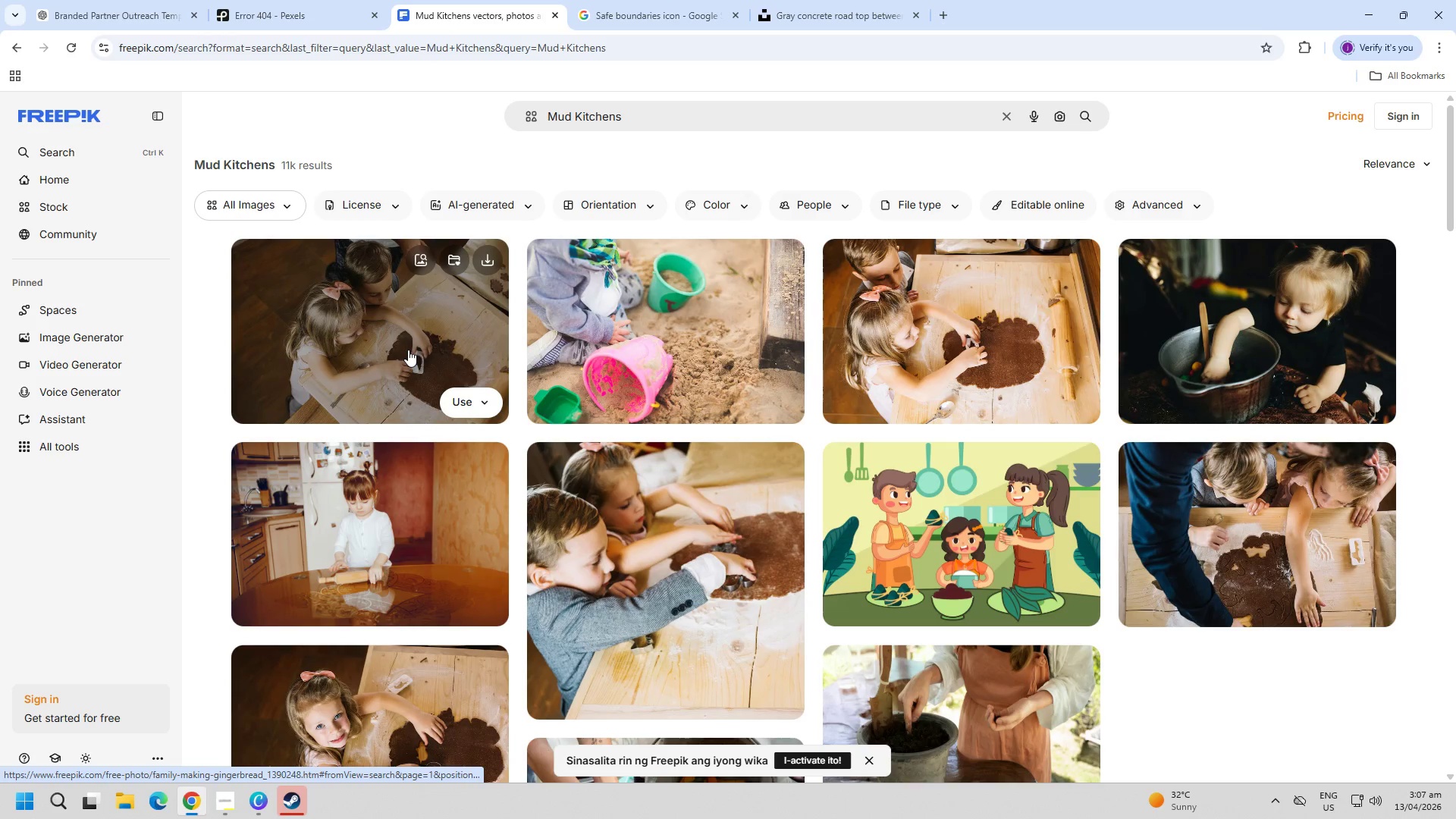 
key(PageDown)
 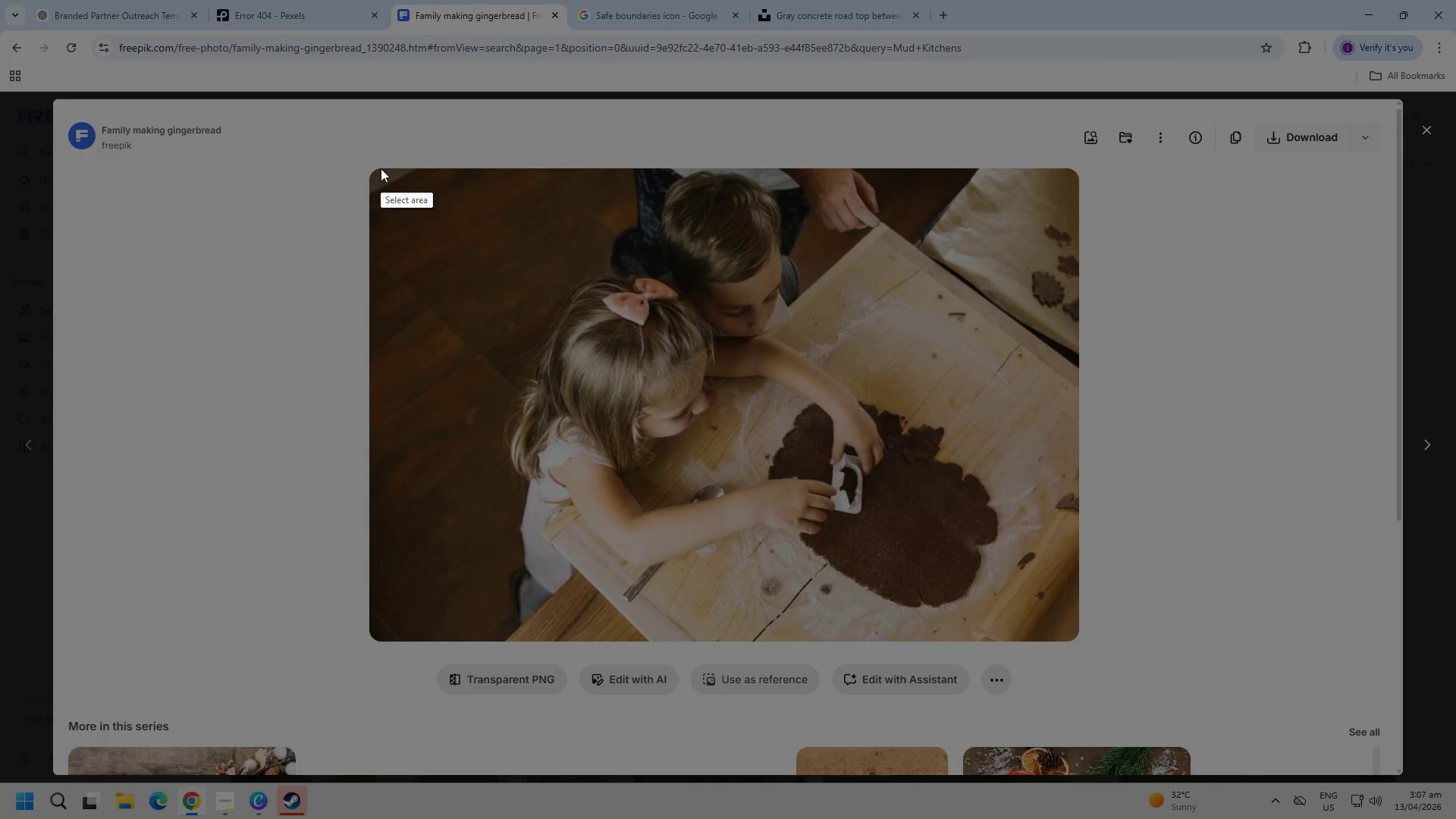 
left_click_drag(start_coordinate=[372, 171], to_coordinate=[1078, 641])
 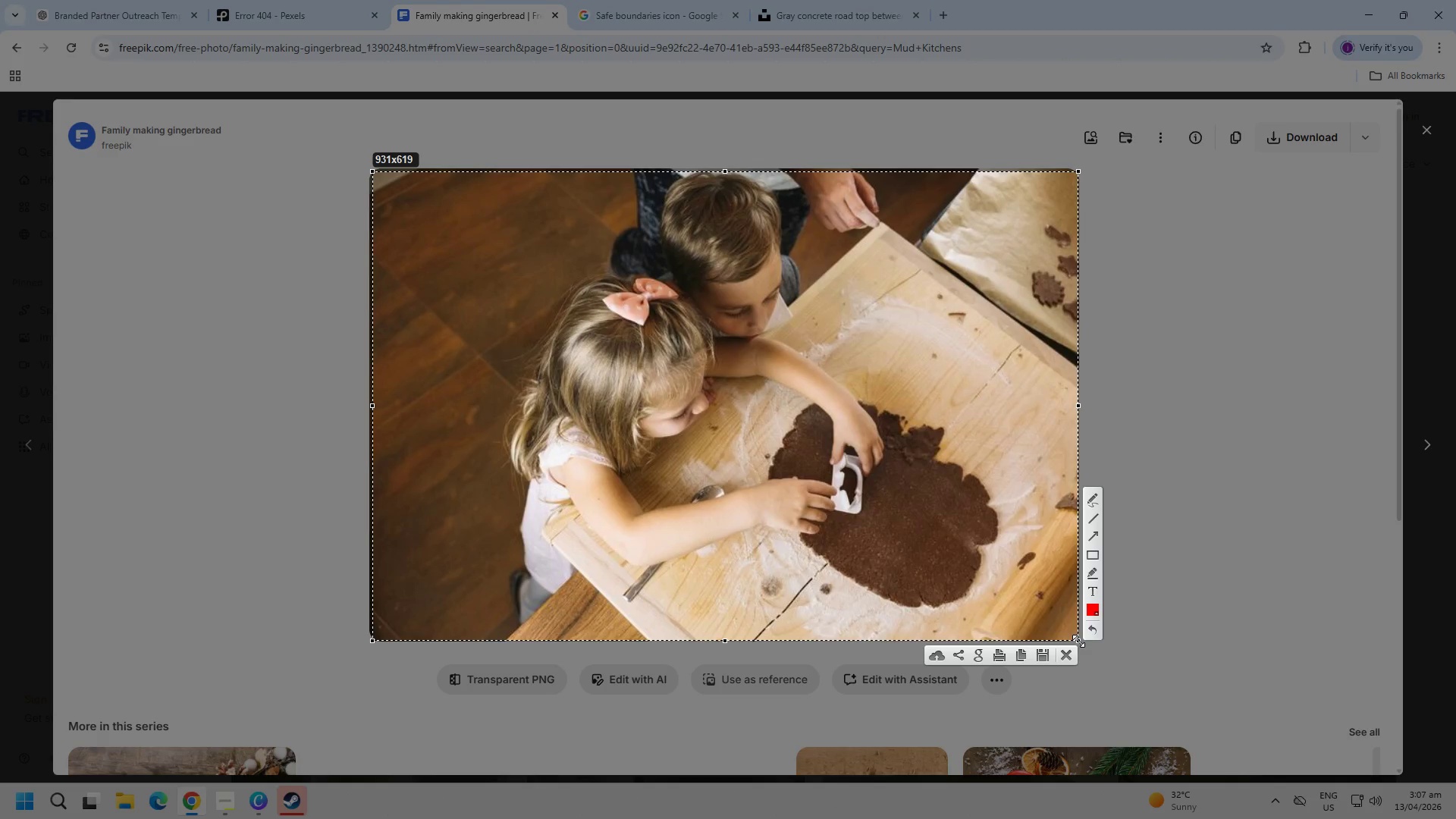 
key(Control+C)
 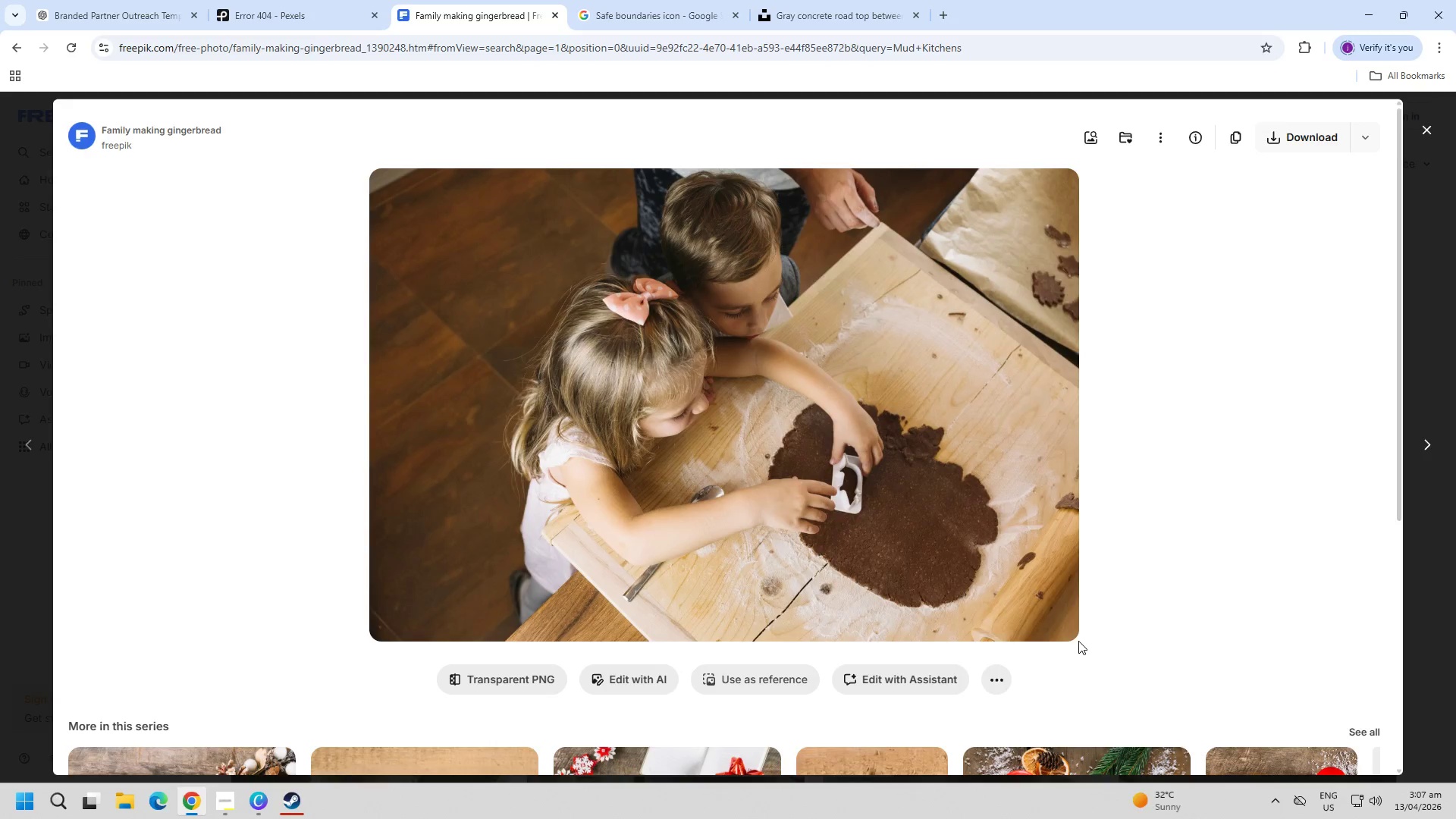 
key(Alt+AltLeft)
 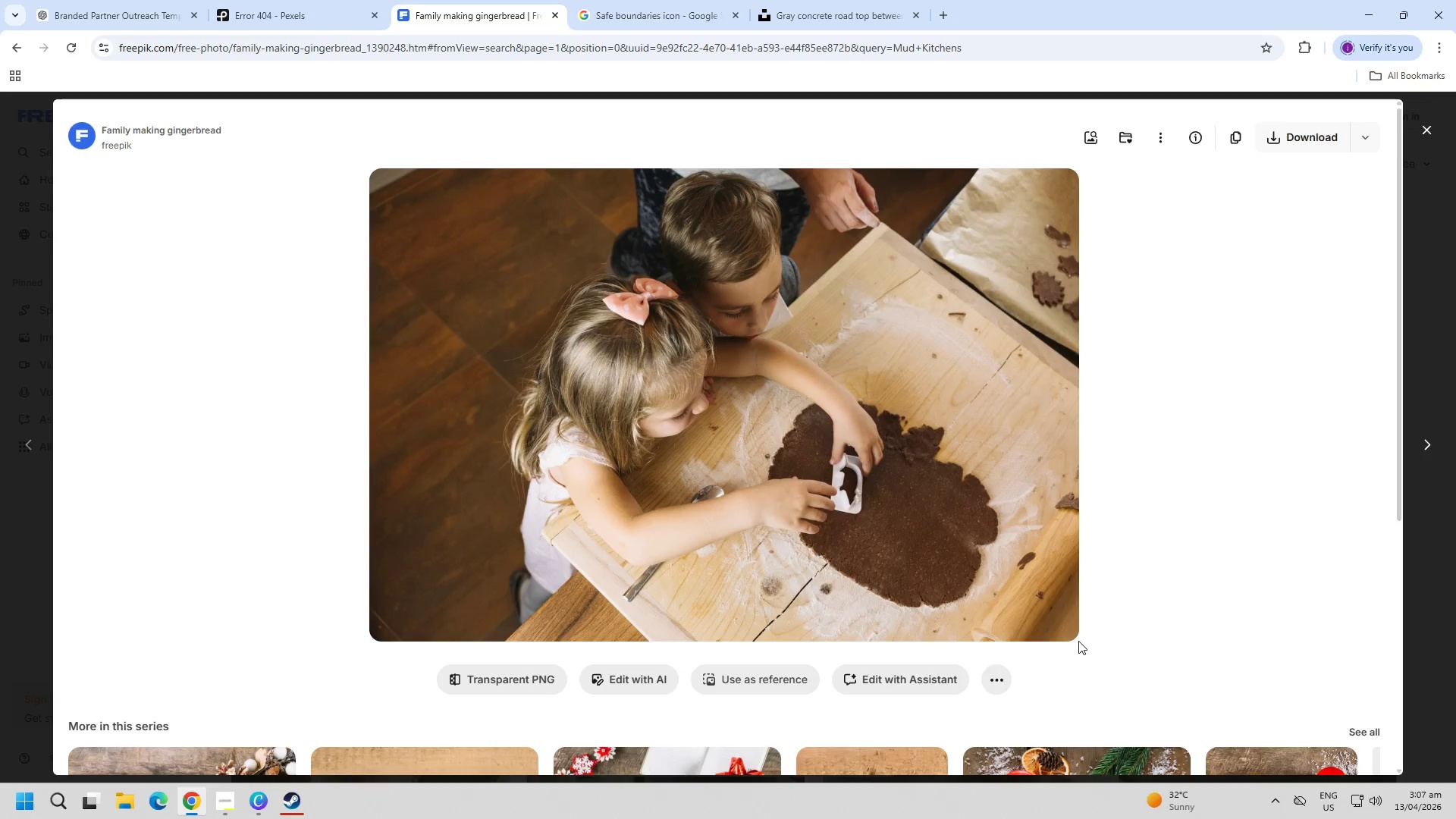 
key(Alt+Tab)
 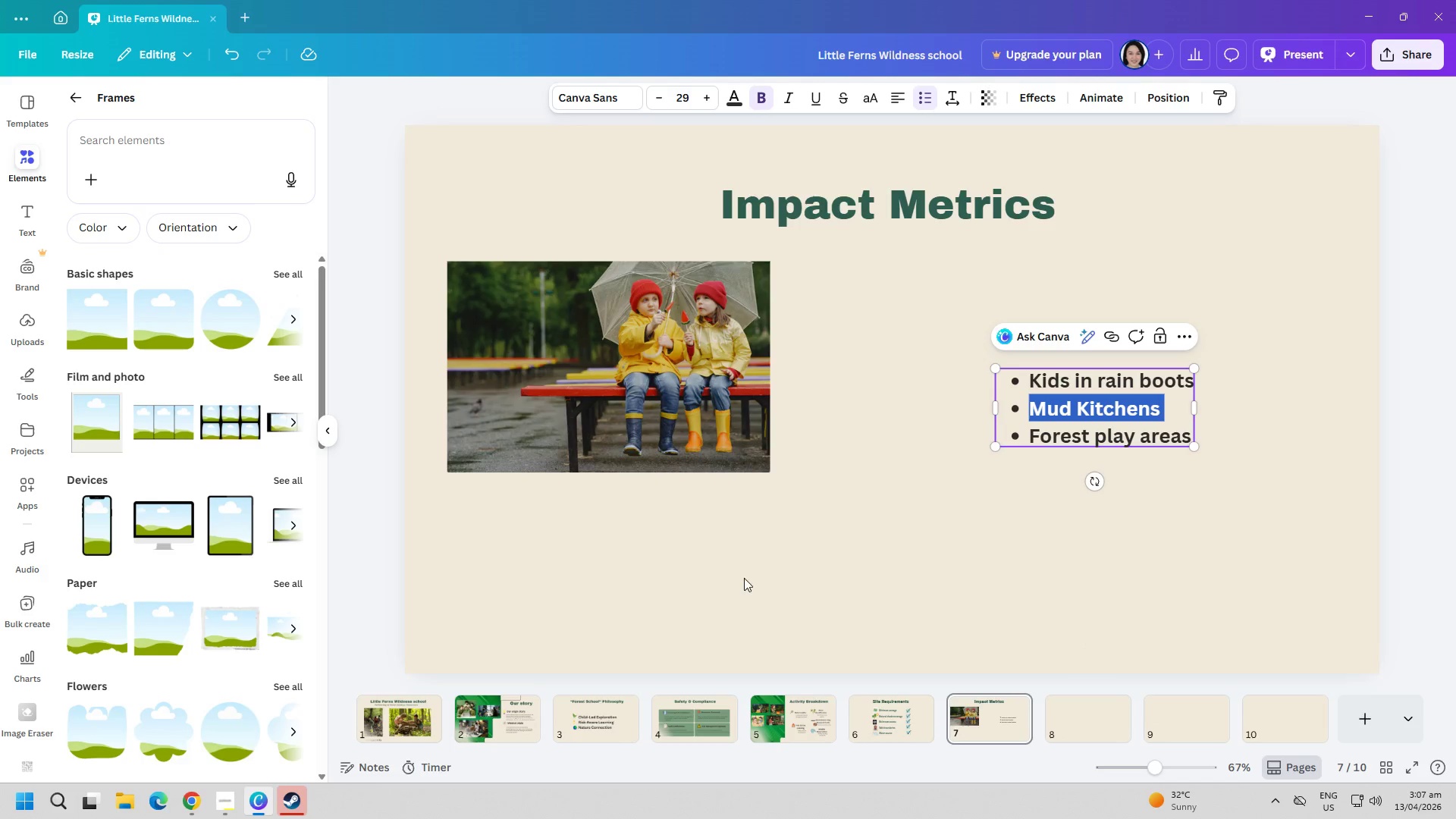 
left_click([721, 588])
 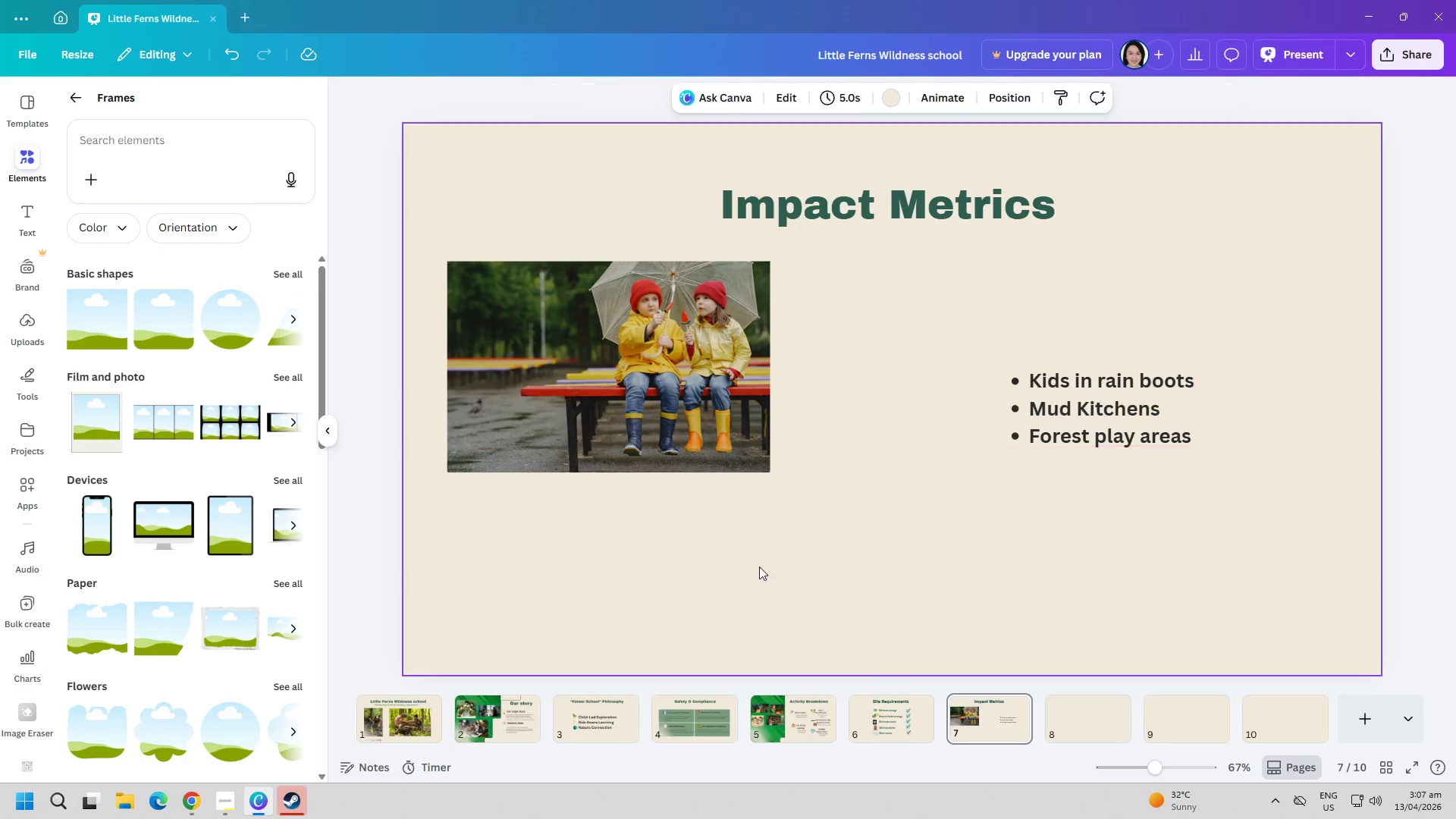 
key(Control+ControlLeft)
 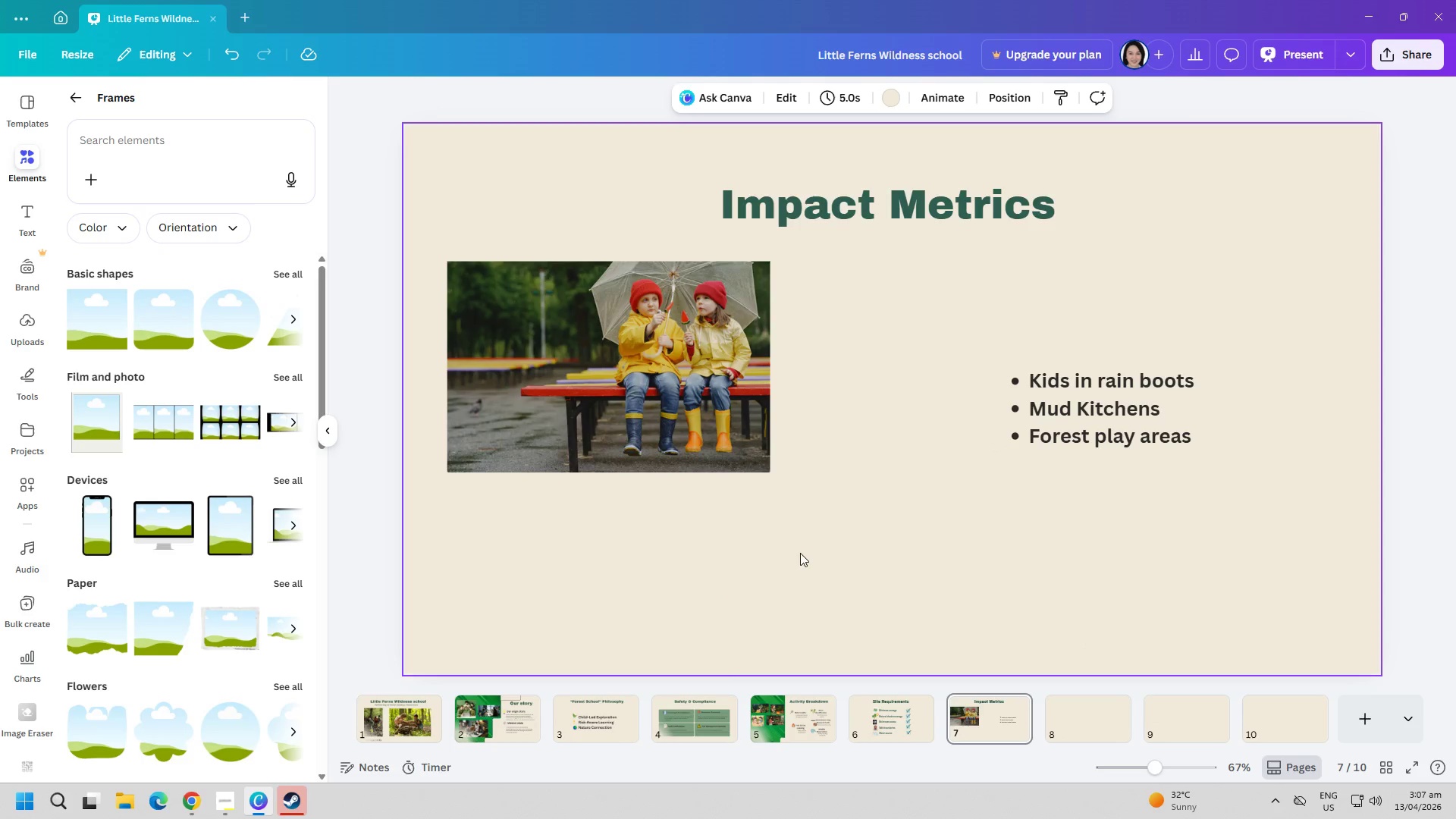 
key(Control+V)
 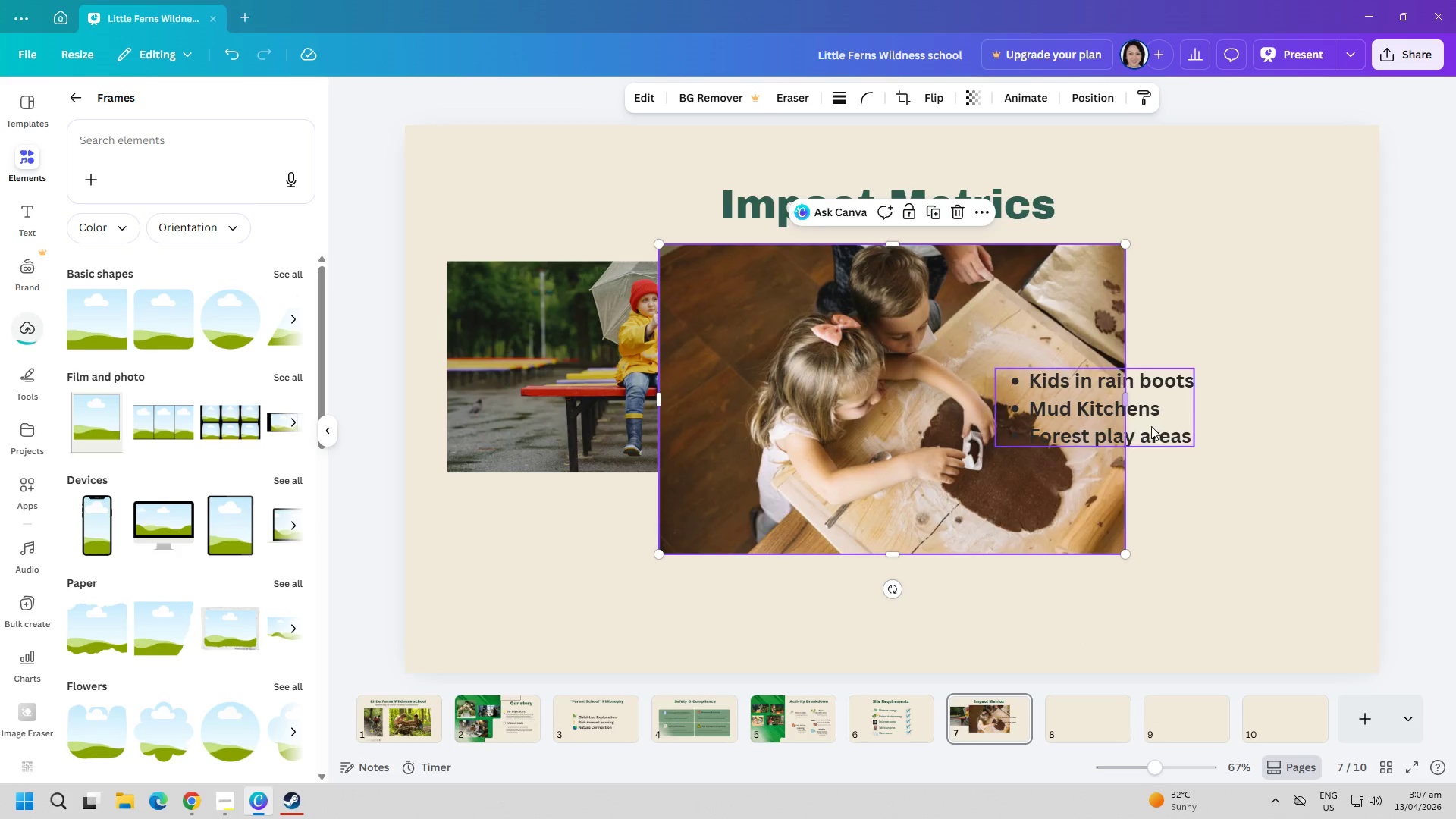 
left_click_drag(start_coordinate=[1149, 423], to_coordinate=[1293, 416])
 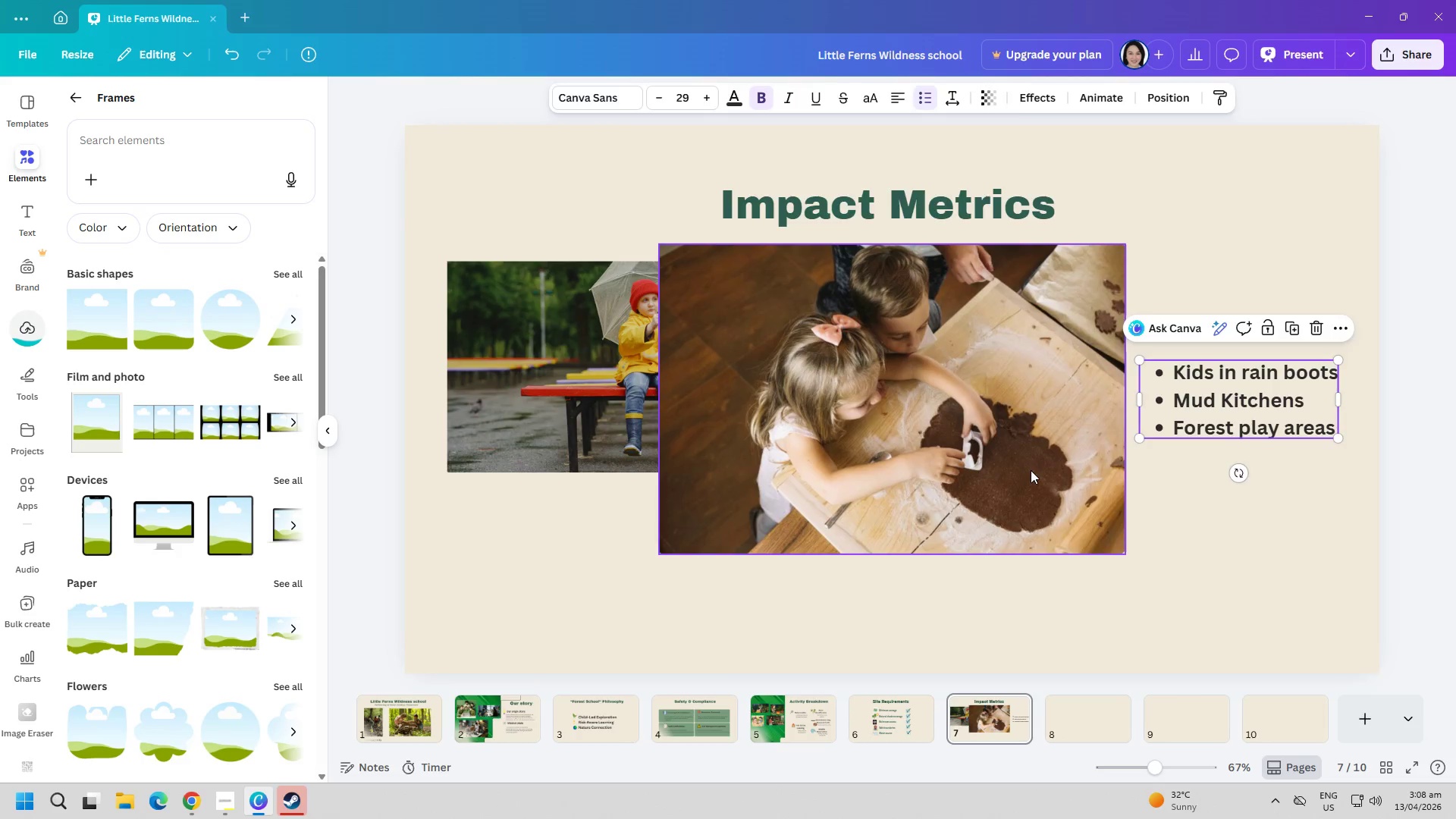 
left_click_drag(start_coordinate=[1031, 470], to_coordinate=[1088, 503])
 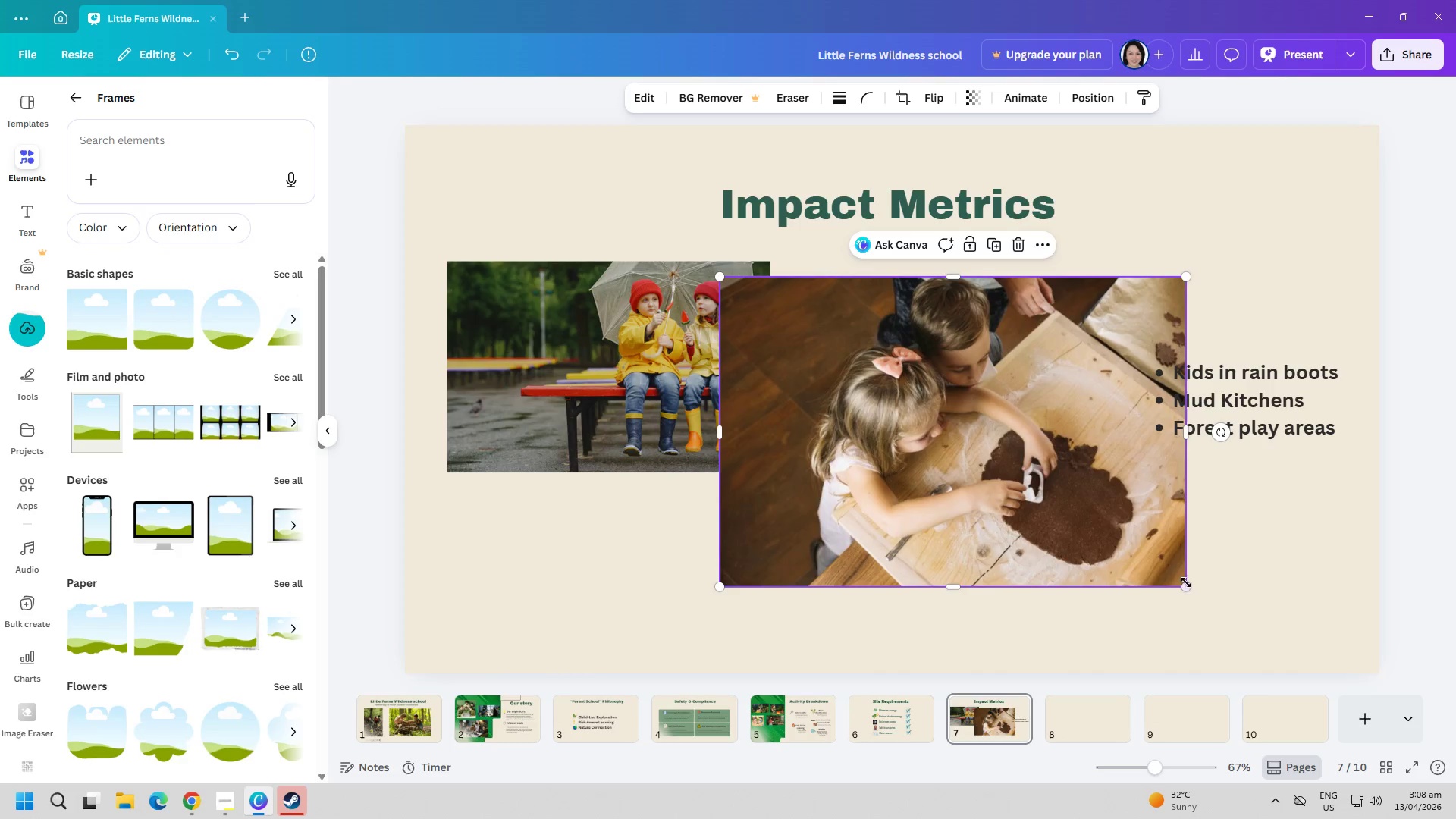 
left_click_drag(start_coordinate=[1185, 582], to_coordinate=[1051, 513])
 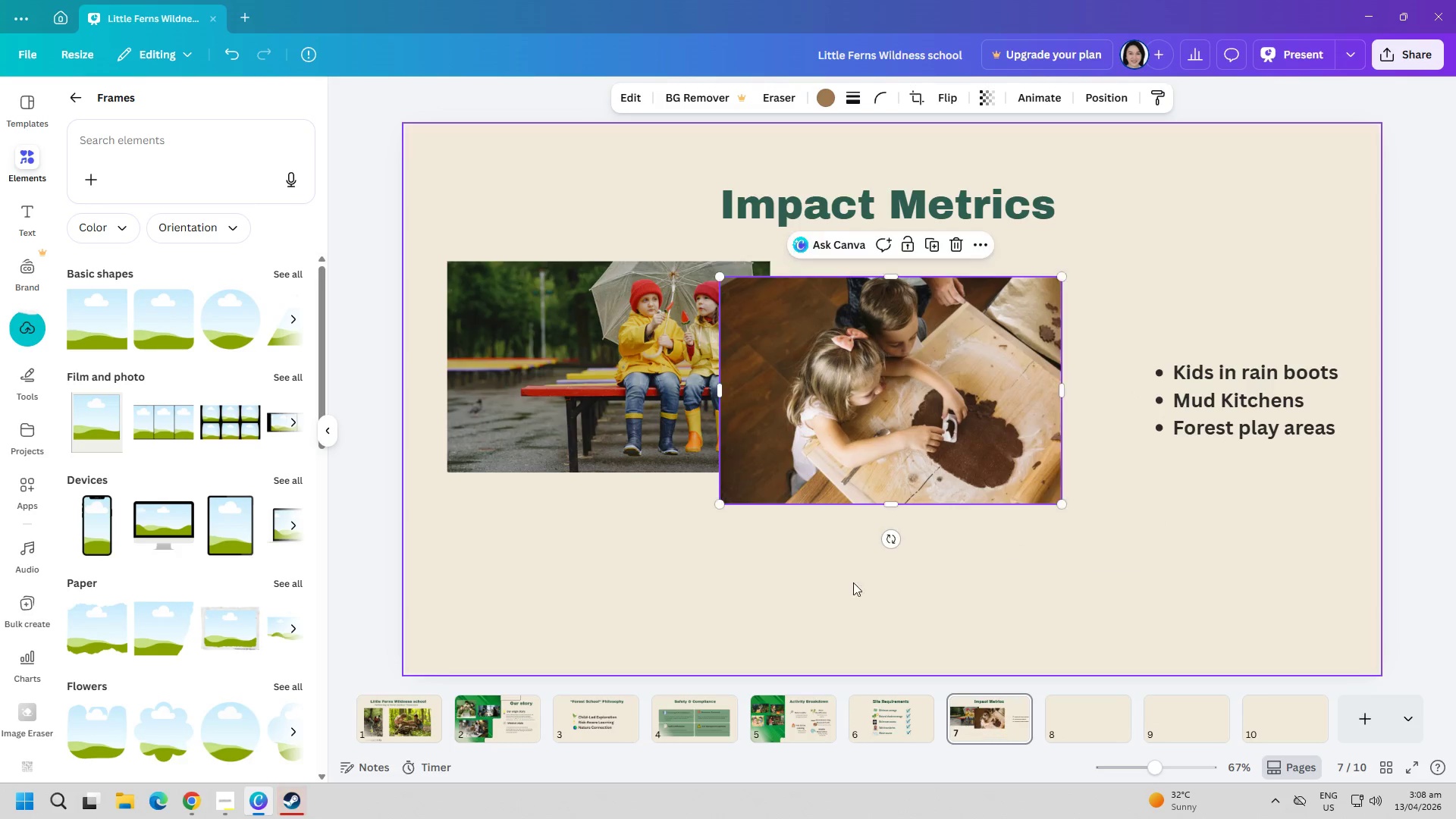 
left_click([823, 586])
 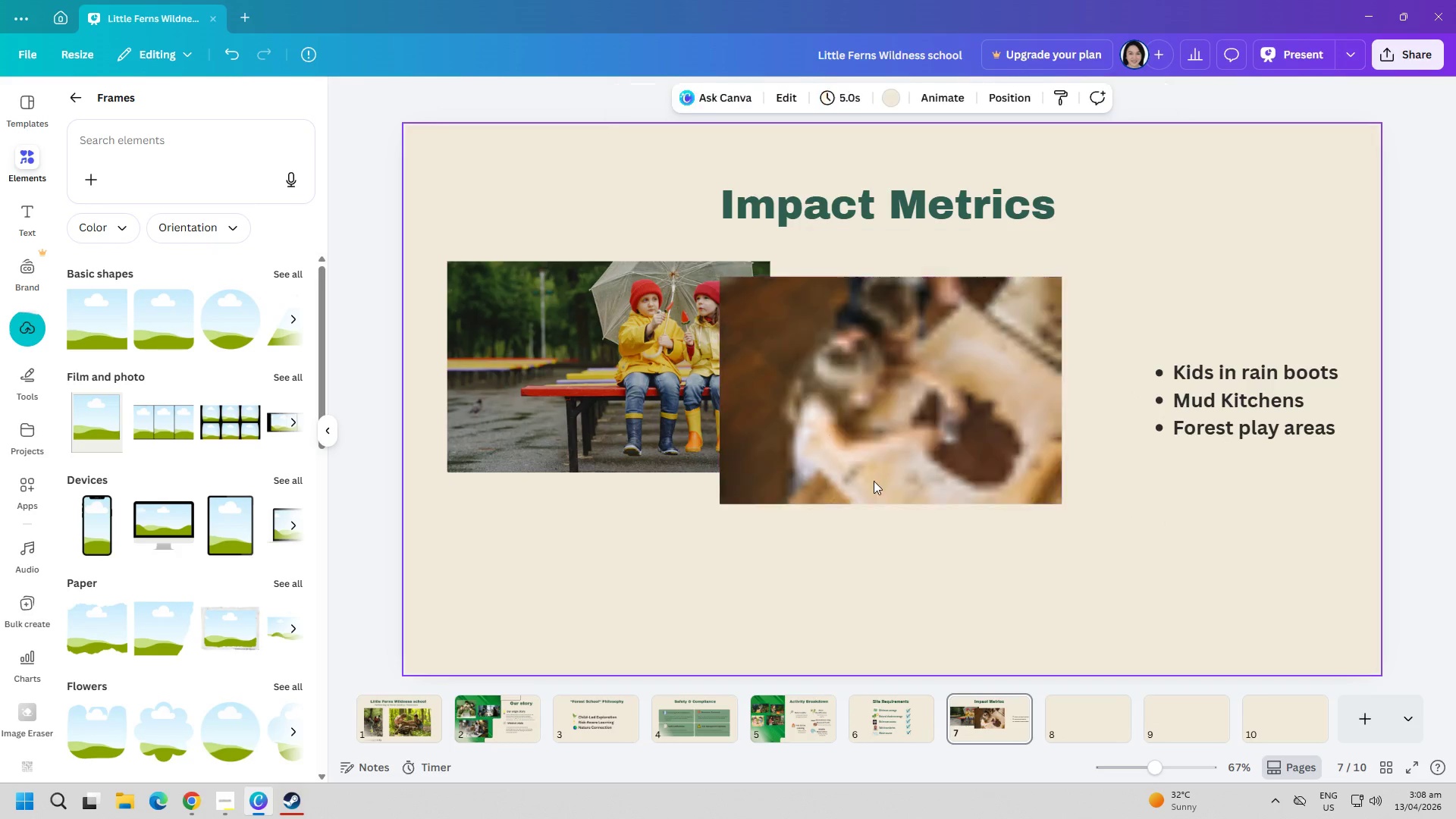 
left_click_drag(start_coordinate=[899, 433], to_coordinate=[959, 438])
 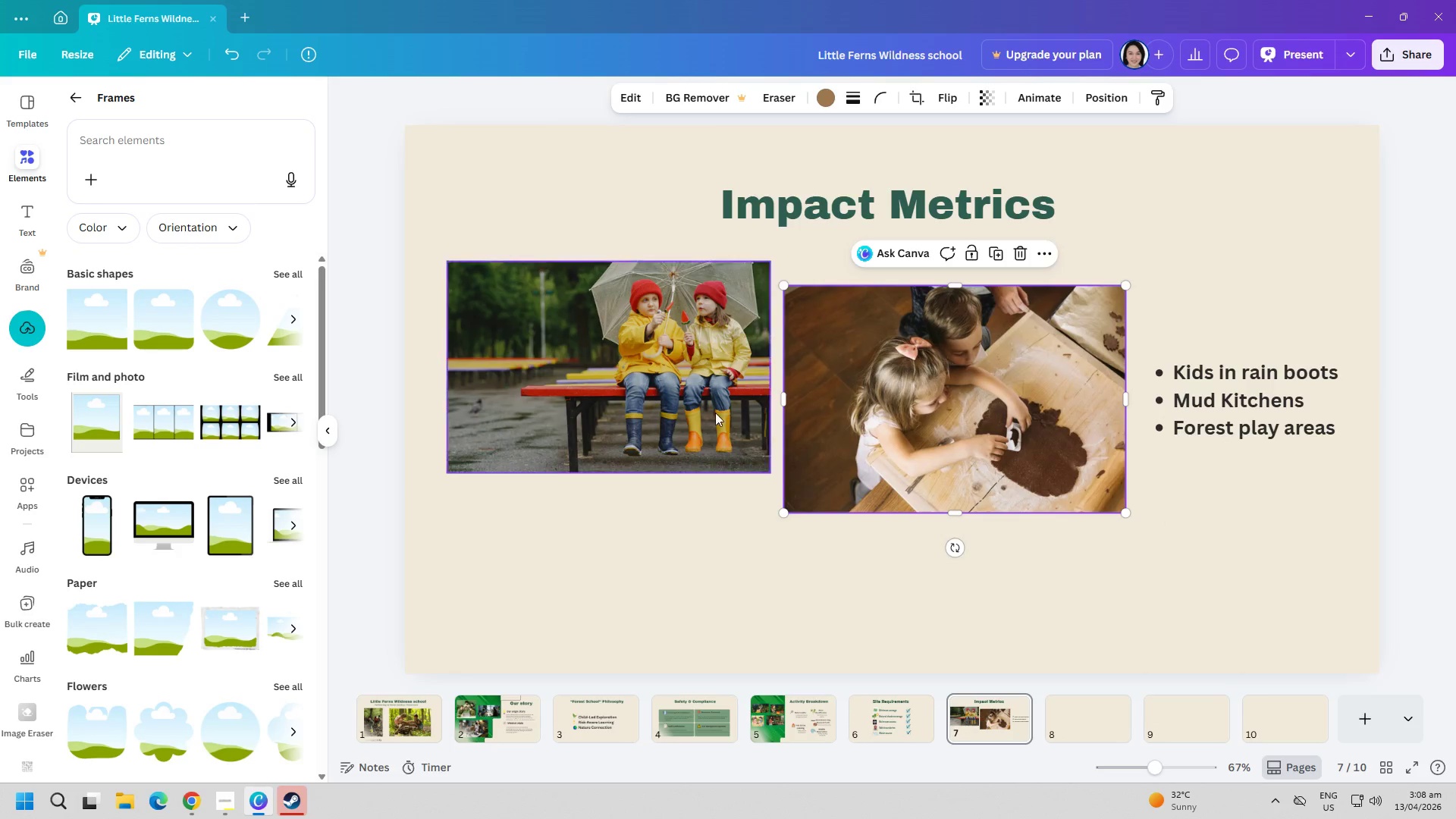 
left_click_drag(start_coordinate=[715, 413], to_coordinate=[693, 424])
 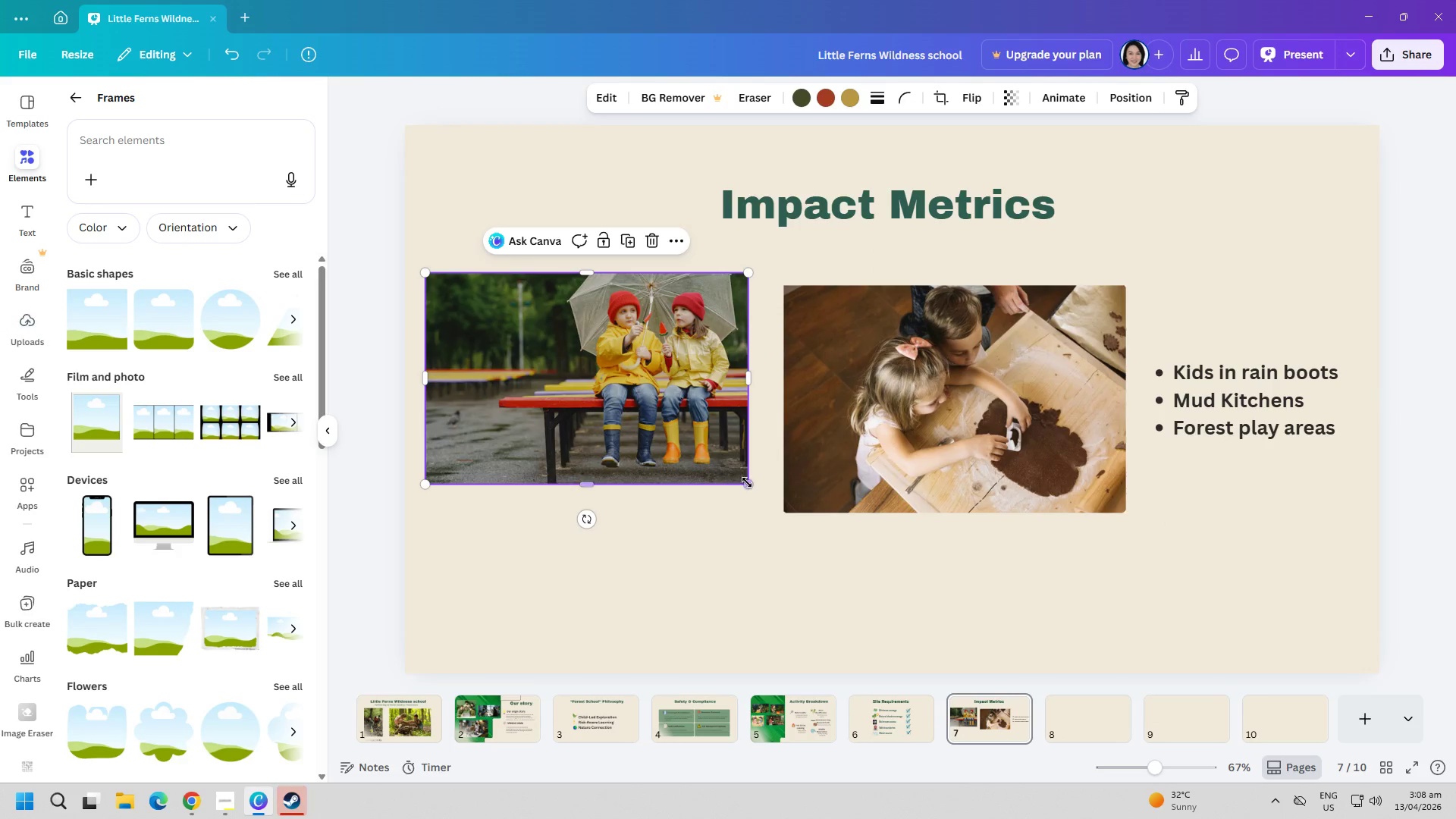 
left_click_drag(start_coordinate=[747, 482], to_coordinate=[712, 464])
 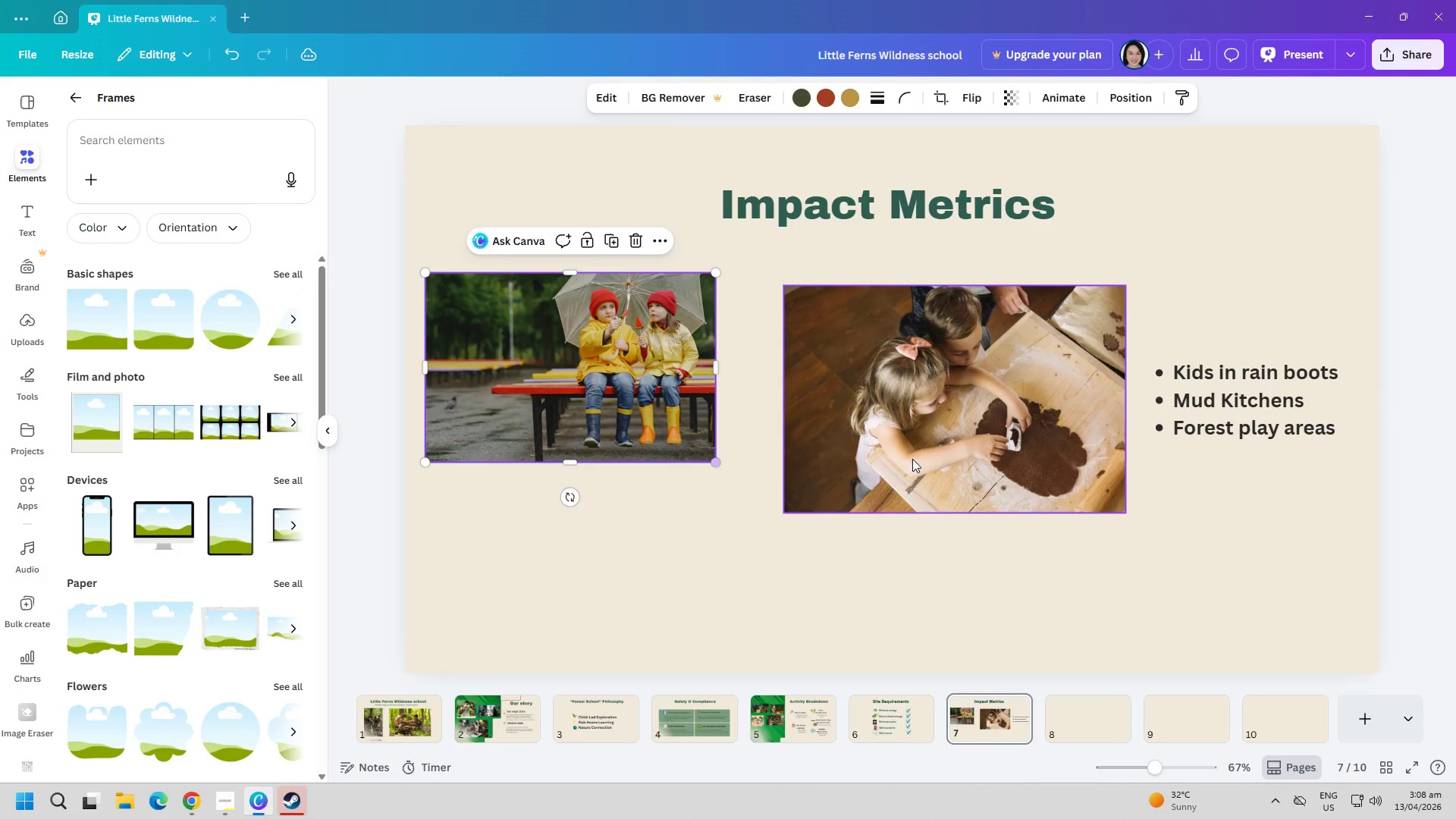 
left_click_drag(start_coordinate=[969, 455], to_coordinate=[928, 430])
 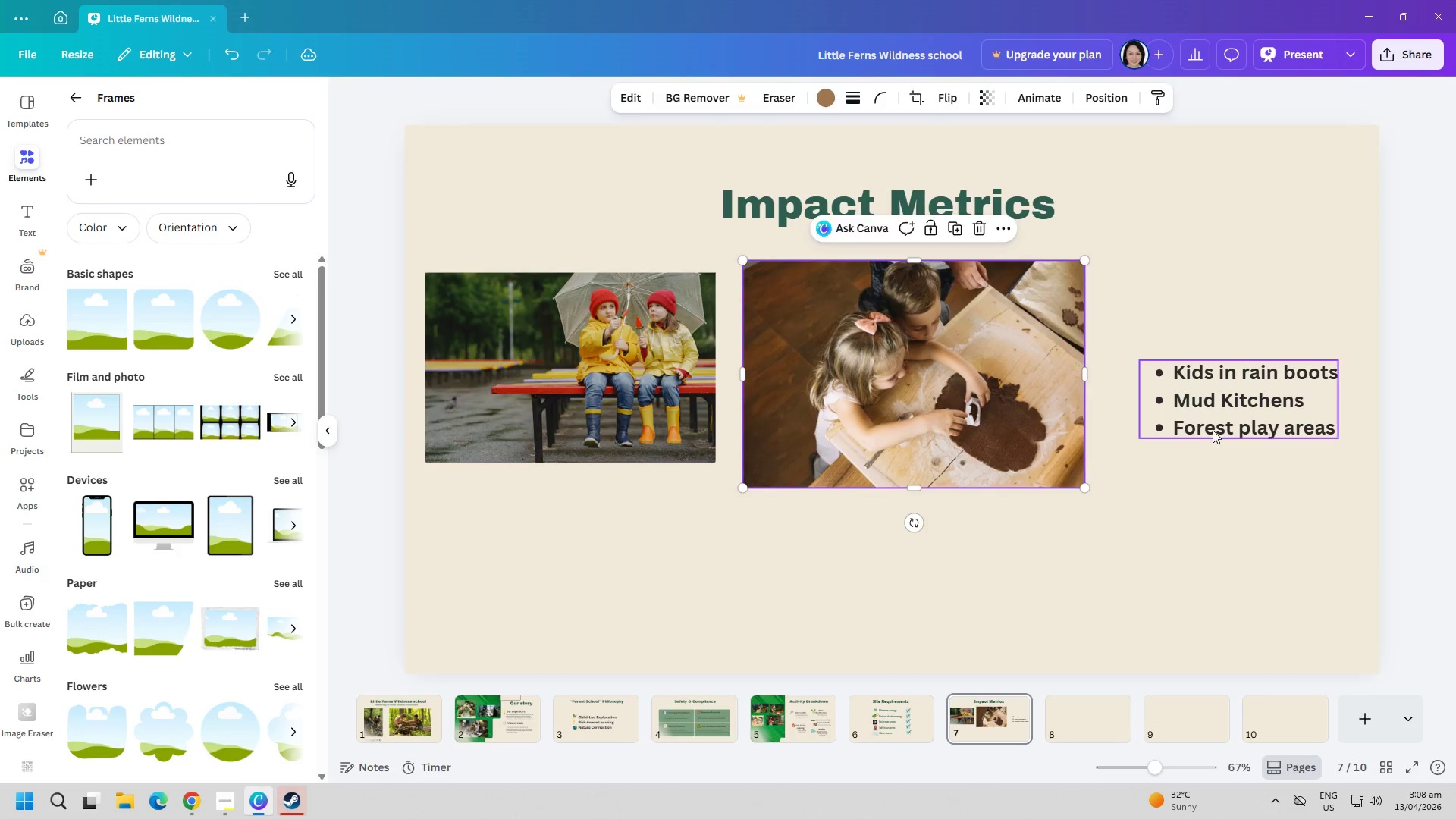 
double_click([1213, 430])
 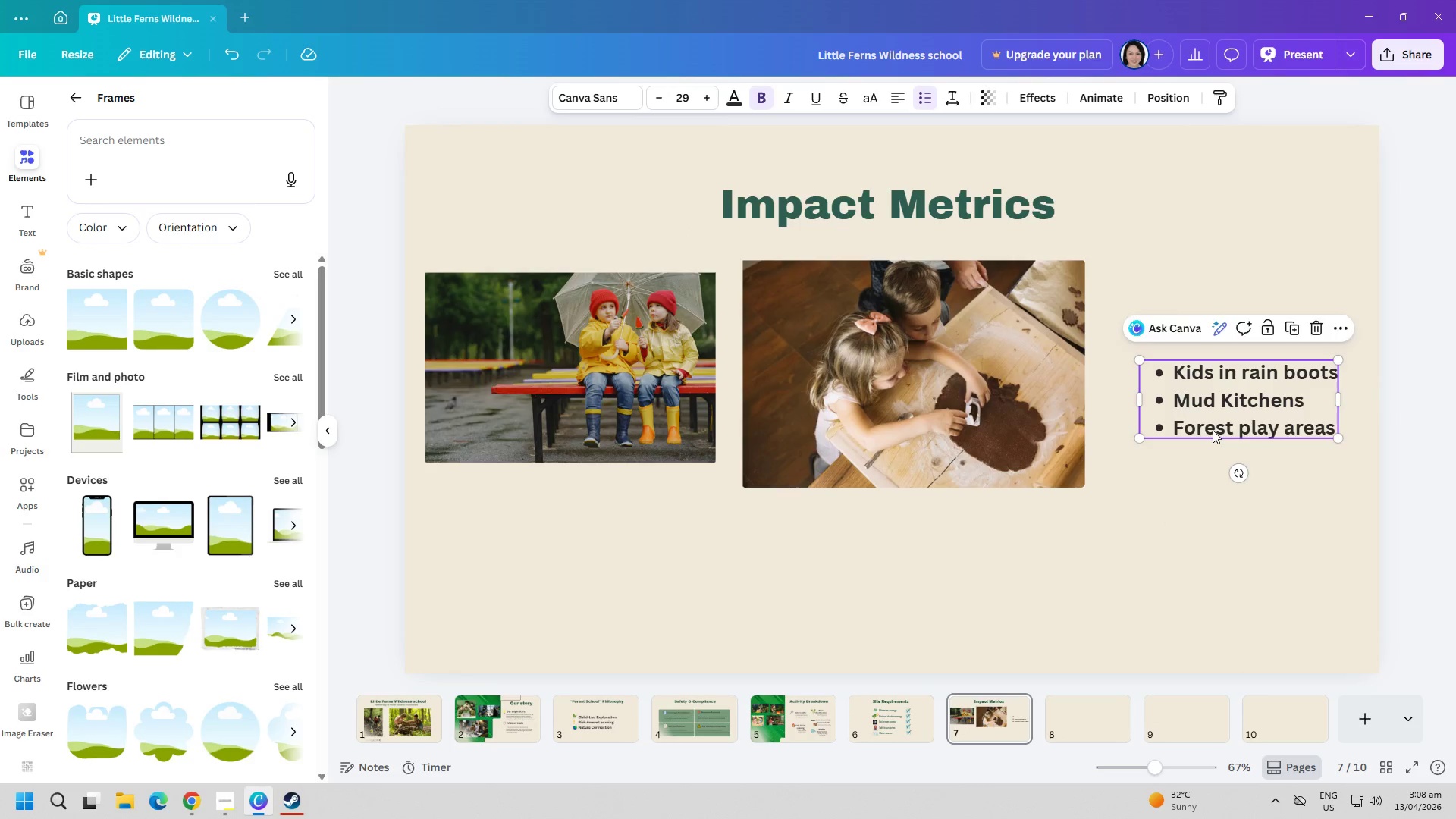 
triple_click([1213, 430])
 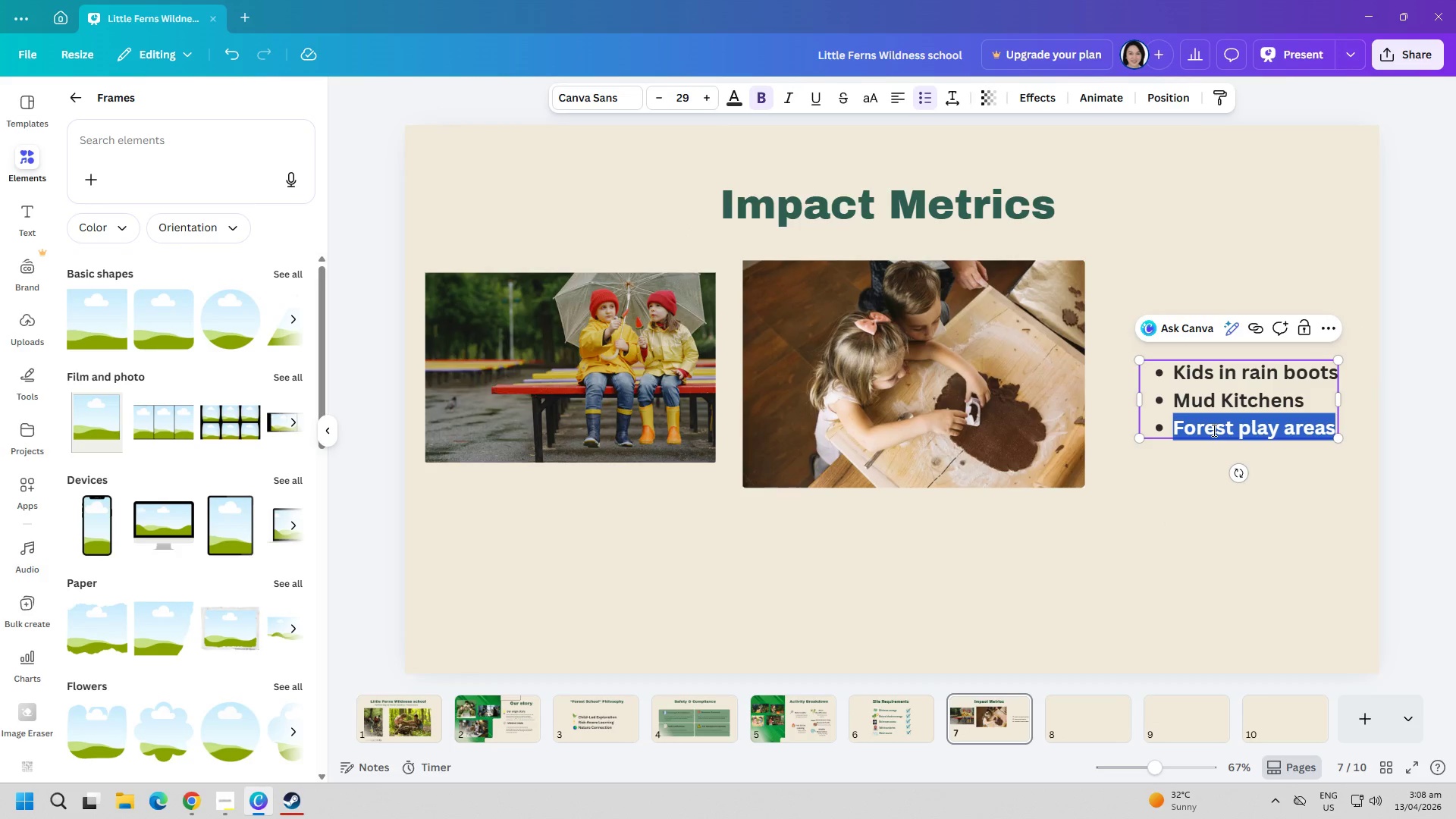 
key(Control+ControlLeft)
 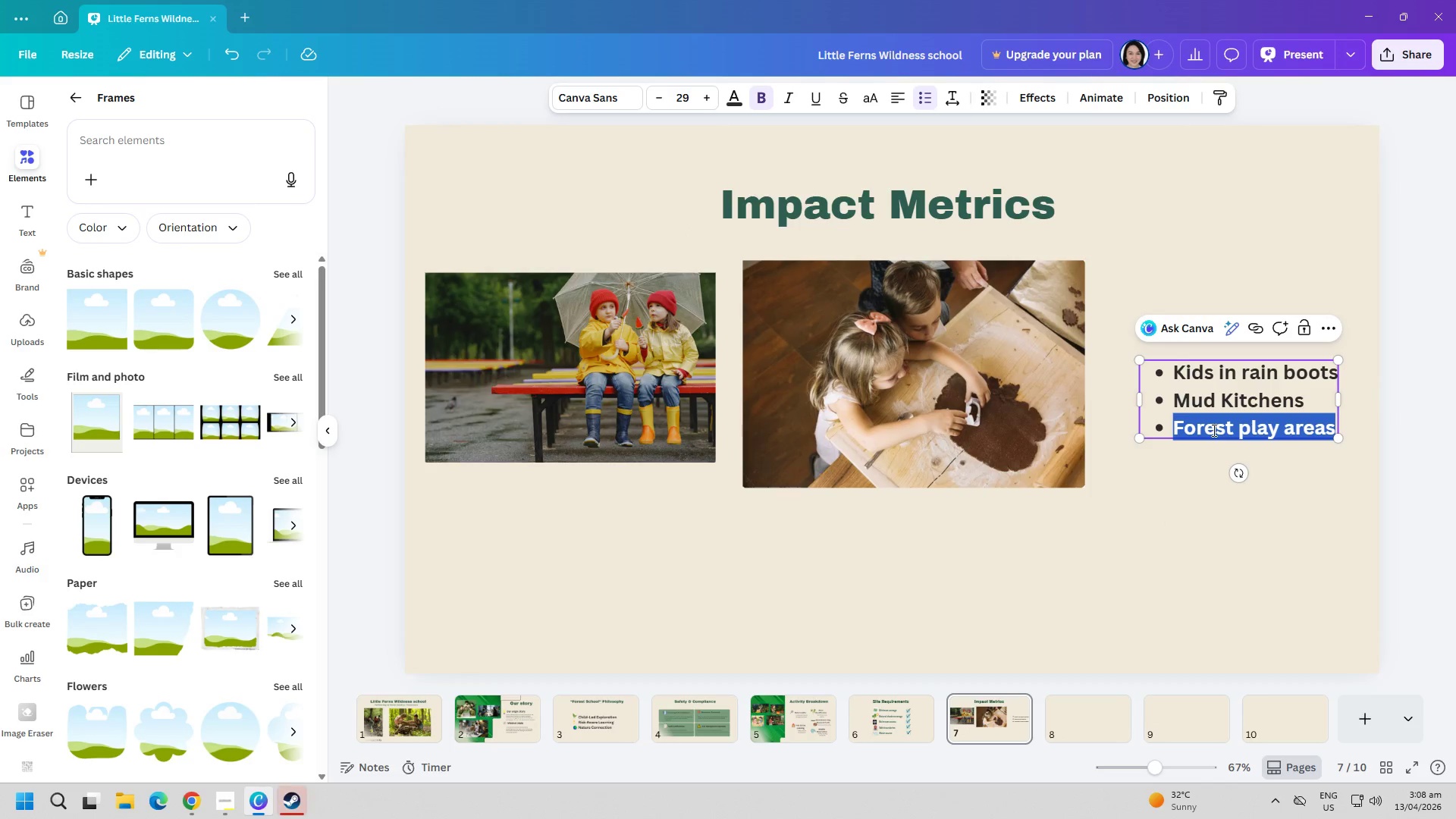 
key(Control+C)
 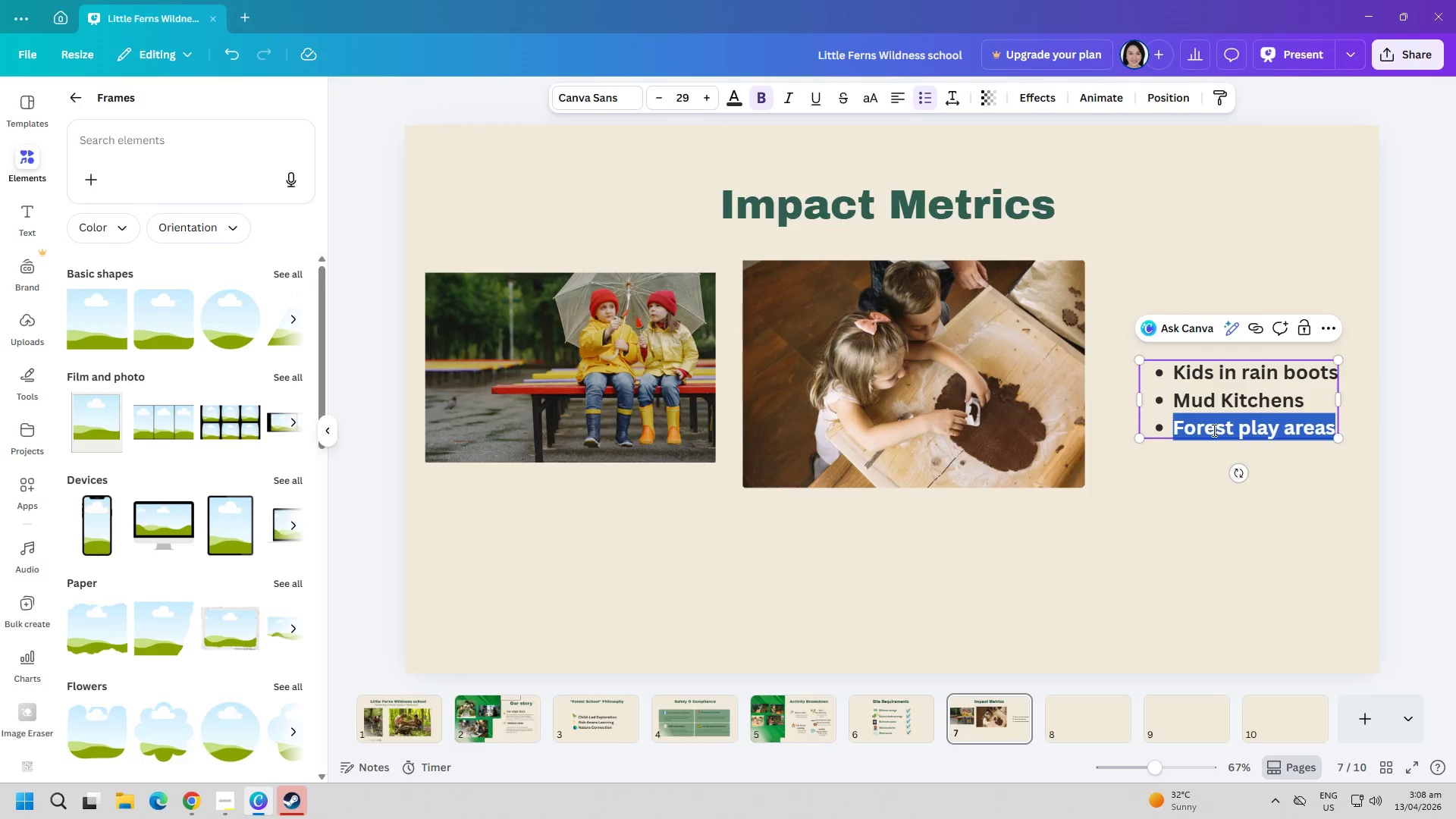 
key(Alt+AltLeft)
 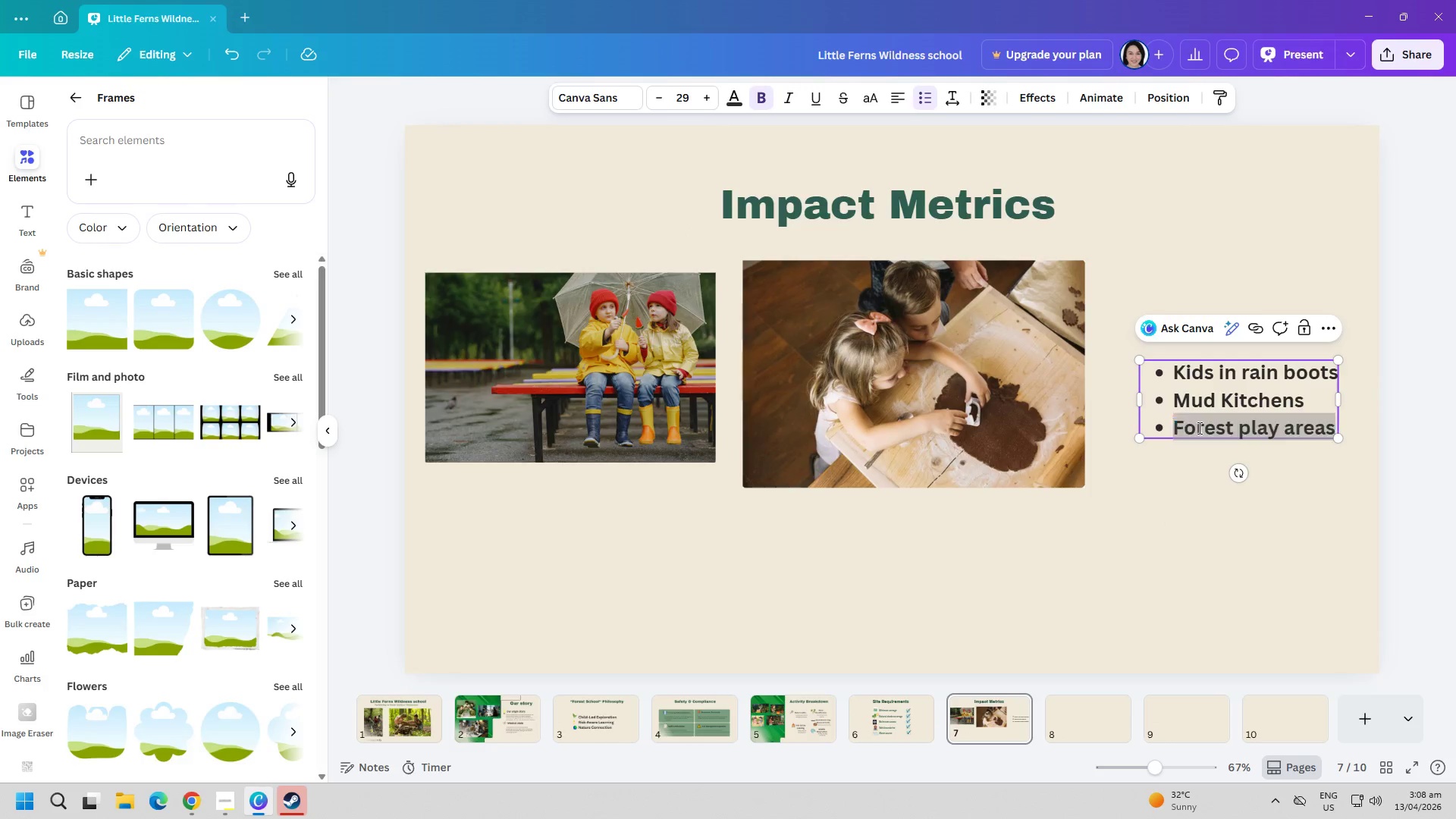 
key(Alt+Tab)
 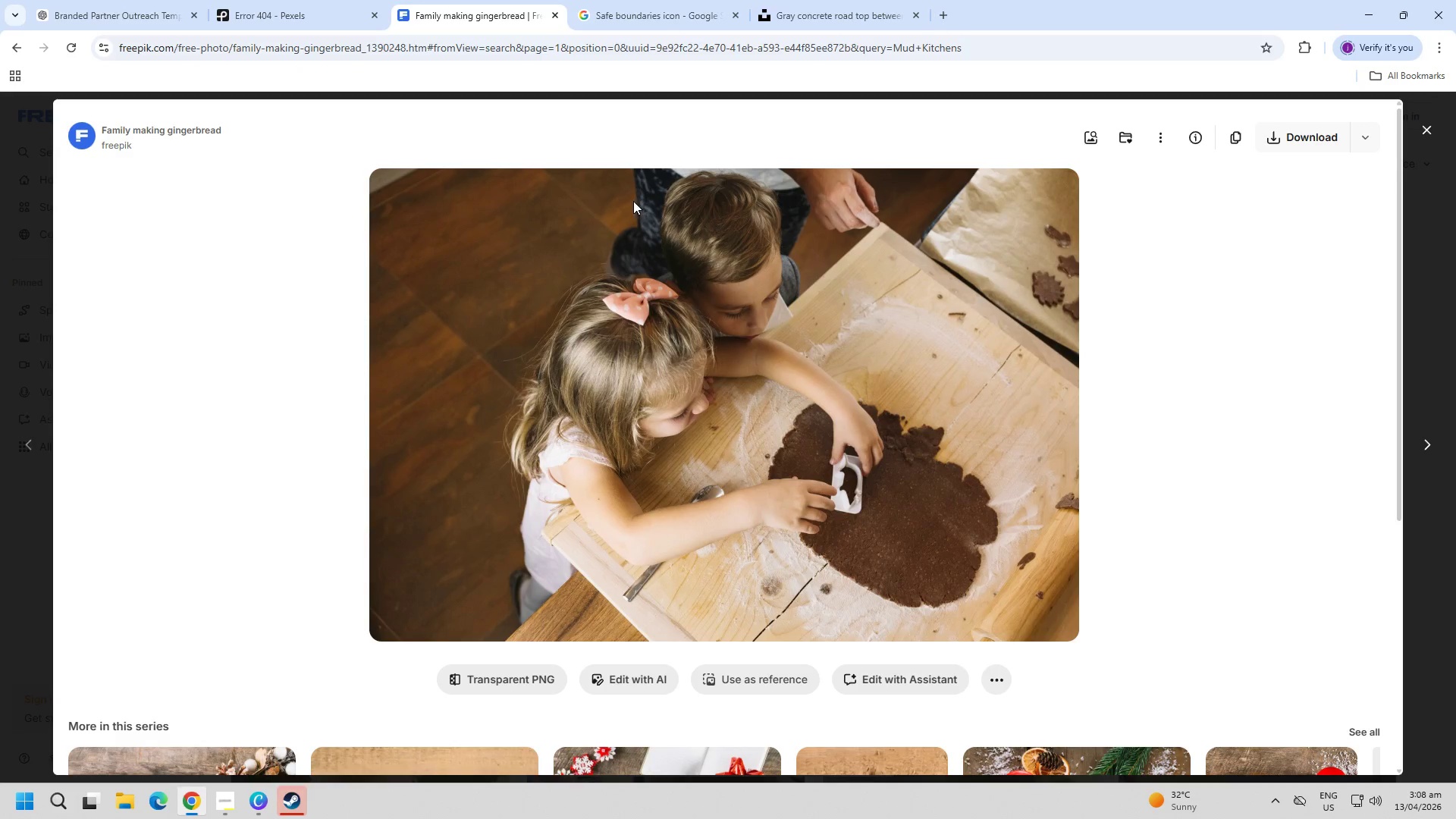 
key(Escape)
 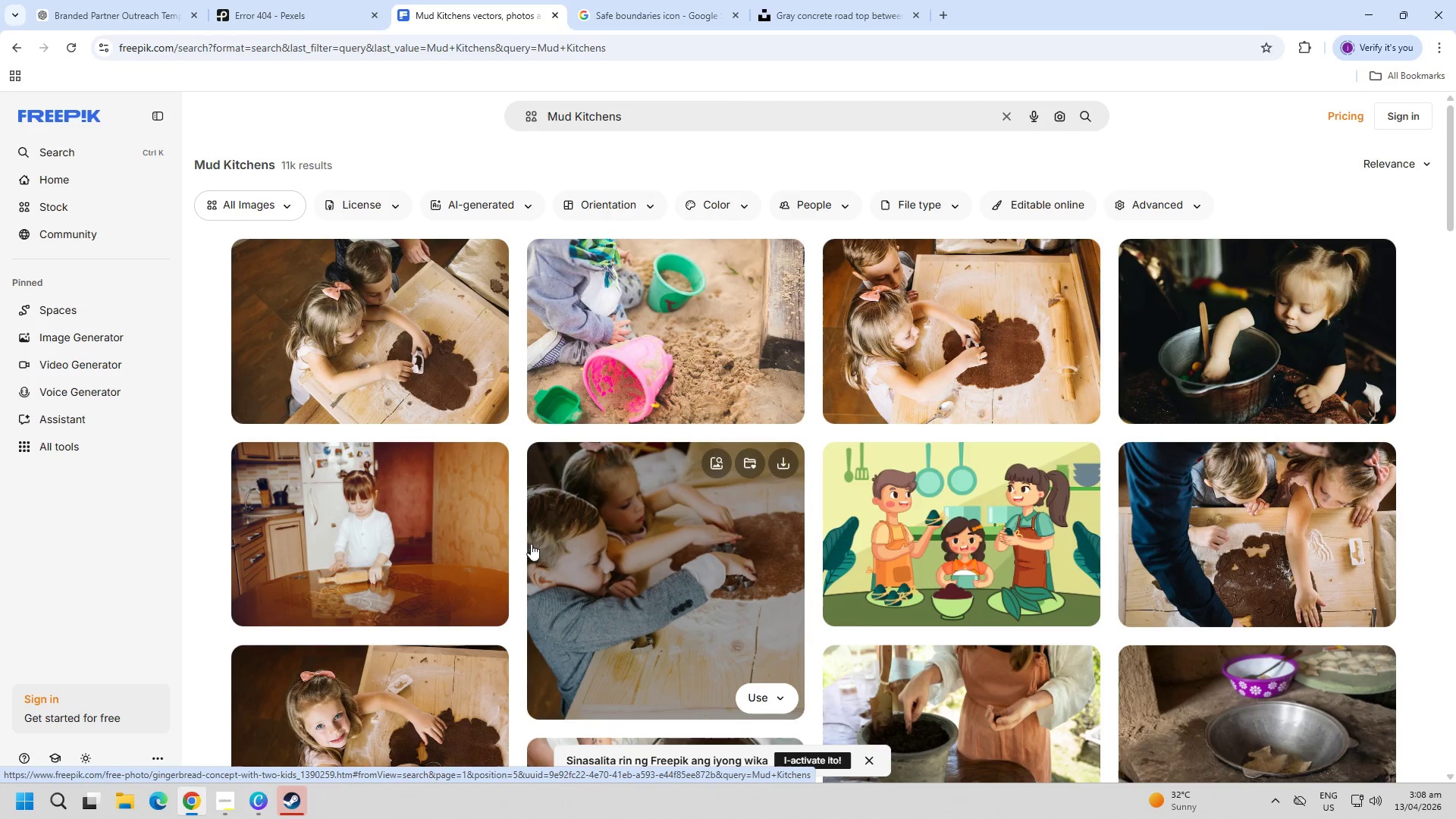 
left_click([1237, 564])
 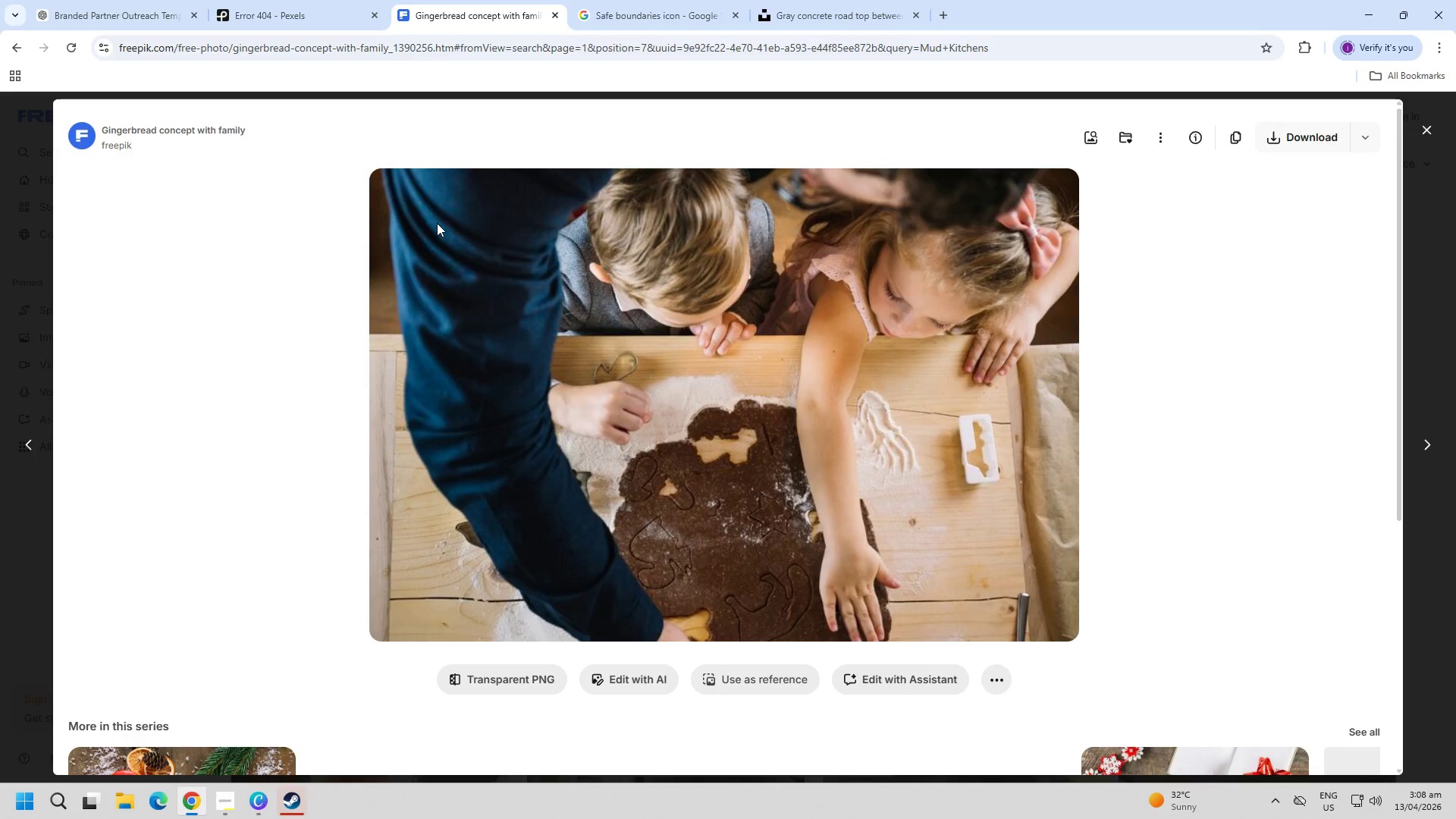 
key(PageDown)
 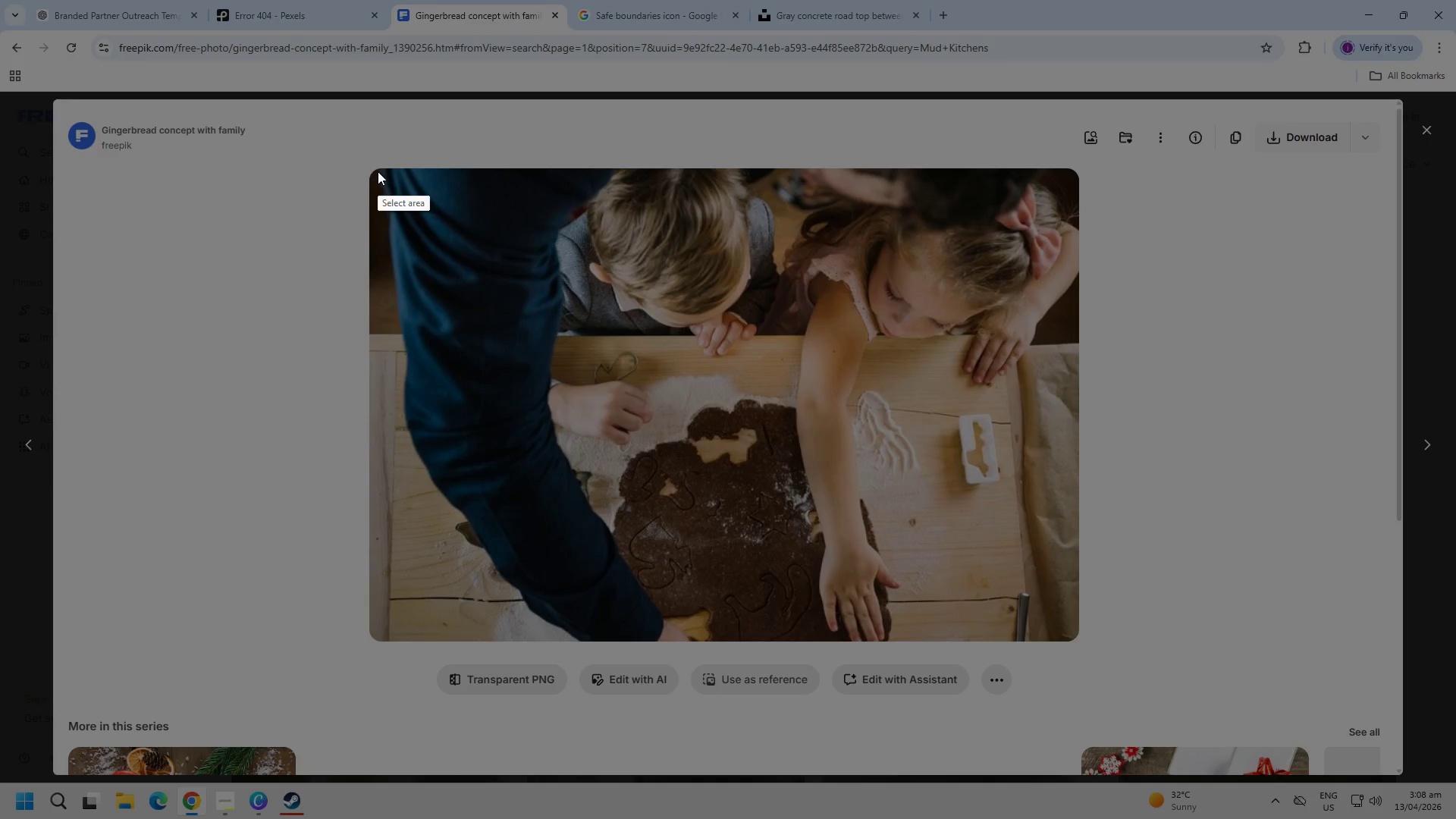 
left_click_drag(start_coordinate=[374, 171], to_coordinate=[1076, 642])
 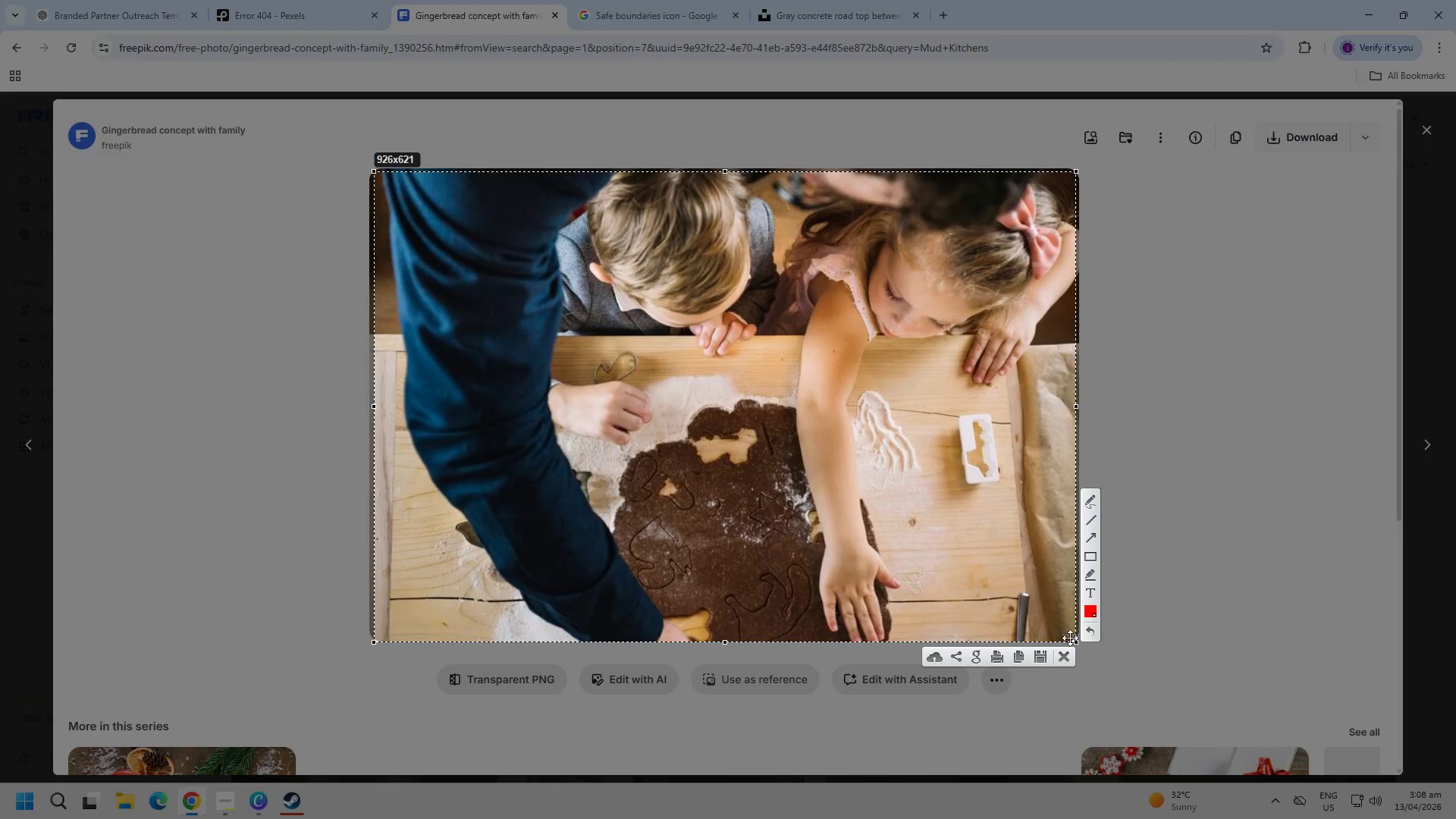 
key(Control+ControlLeft)
 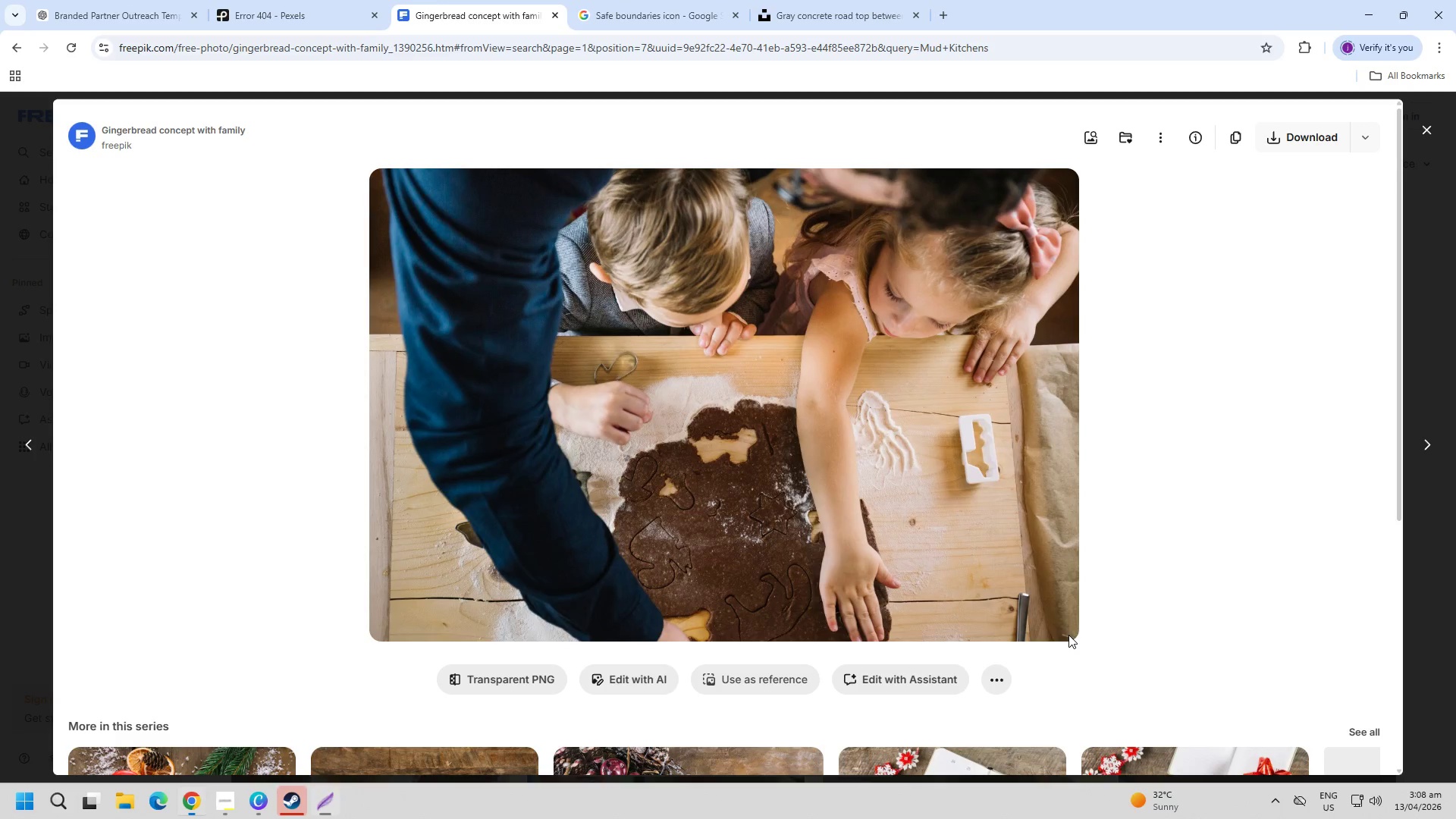 
key(Control+C)
 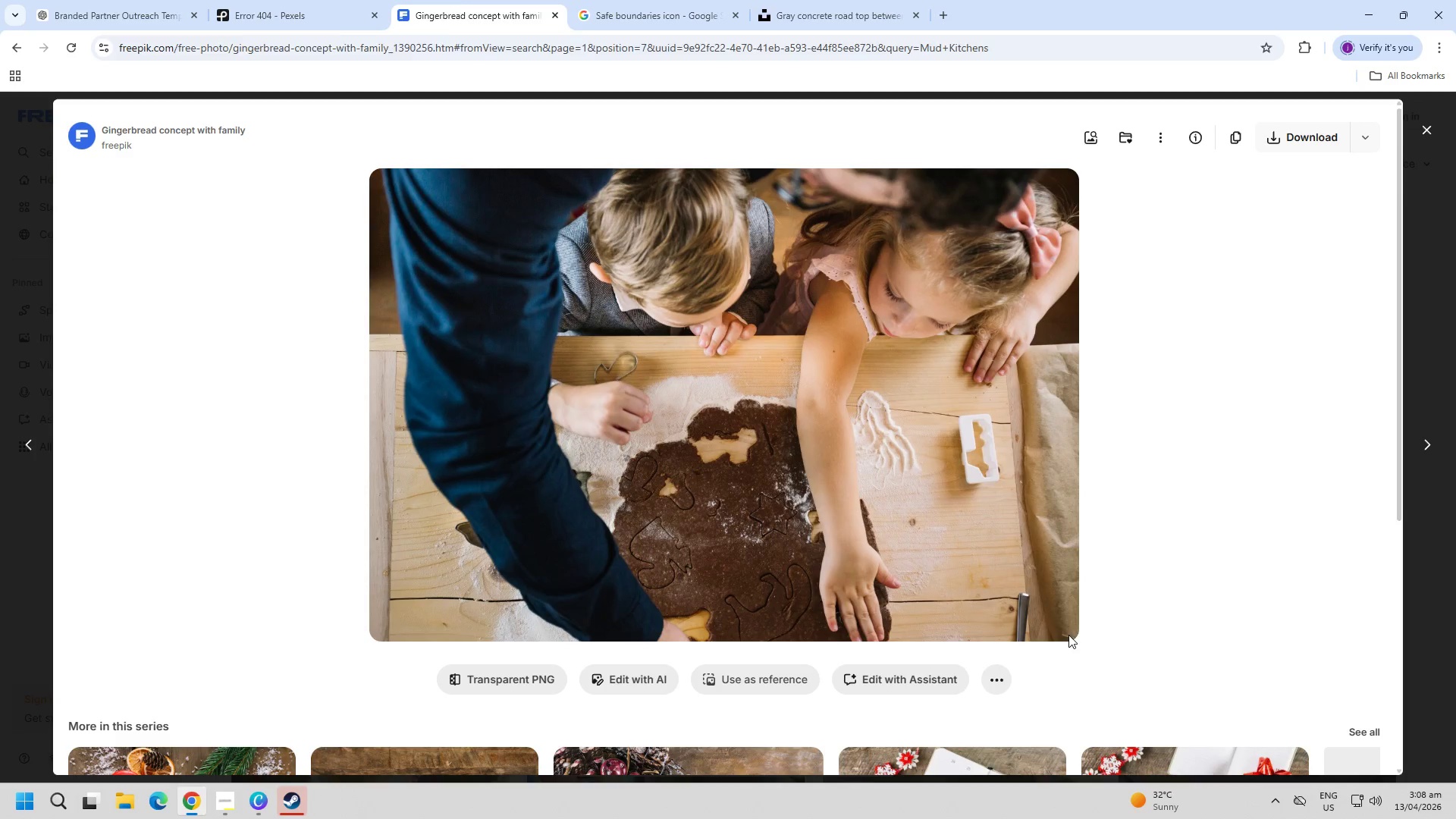 
key(Escape)
 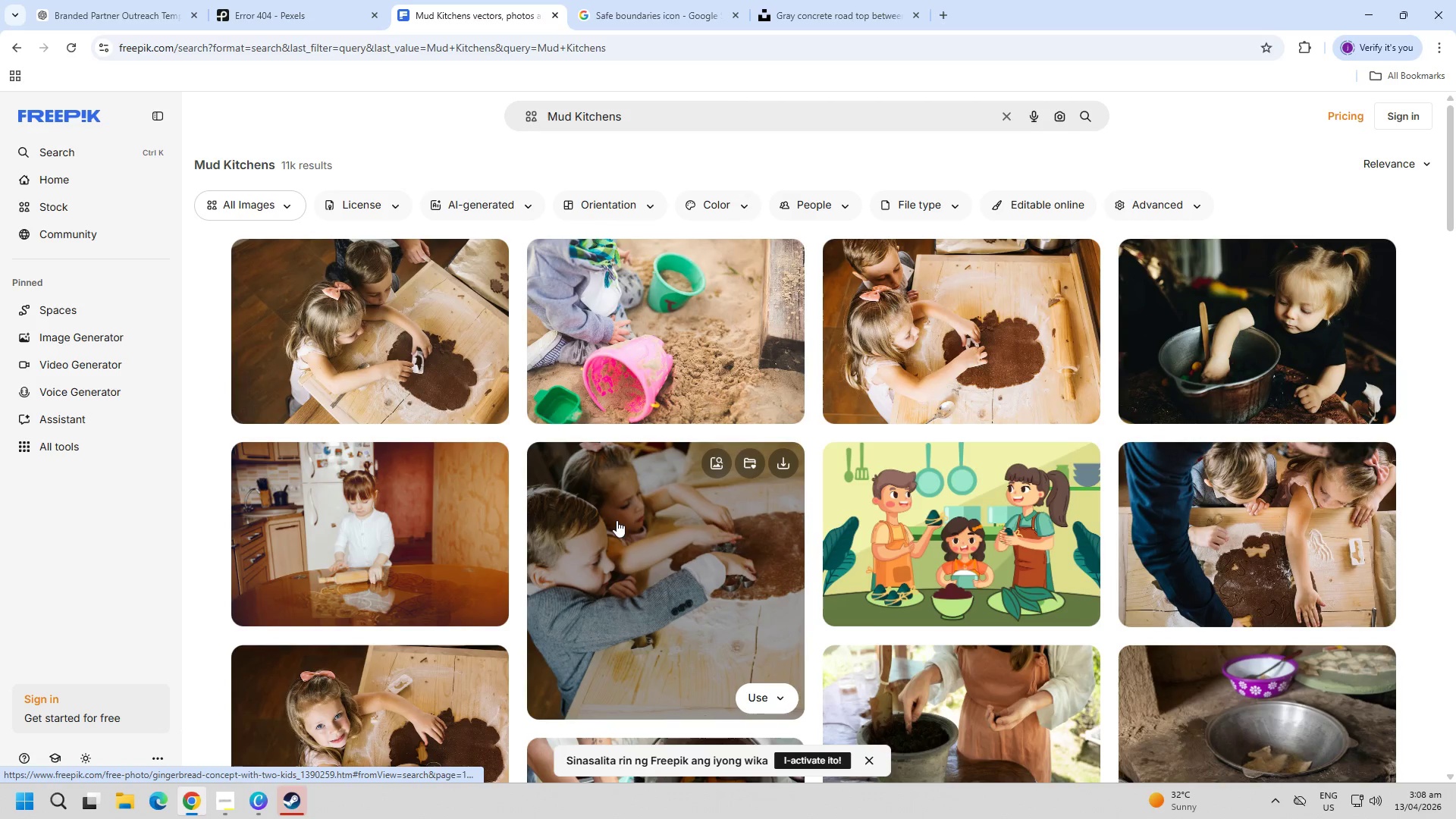 
key(Alt+AltLeft)
 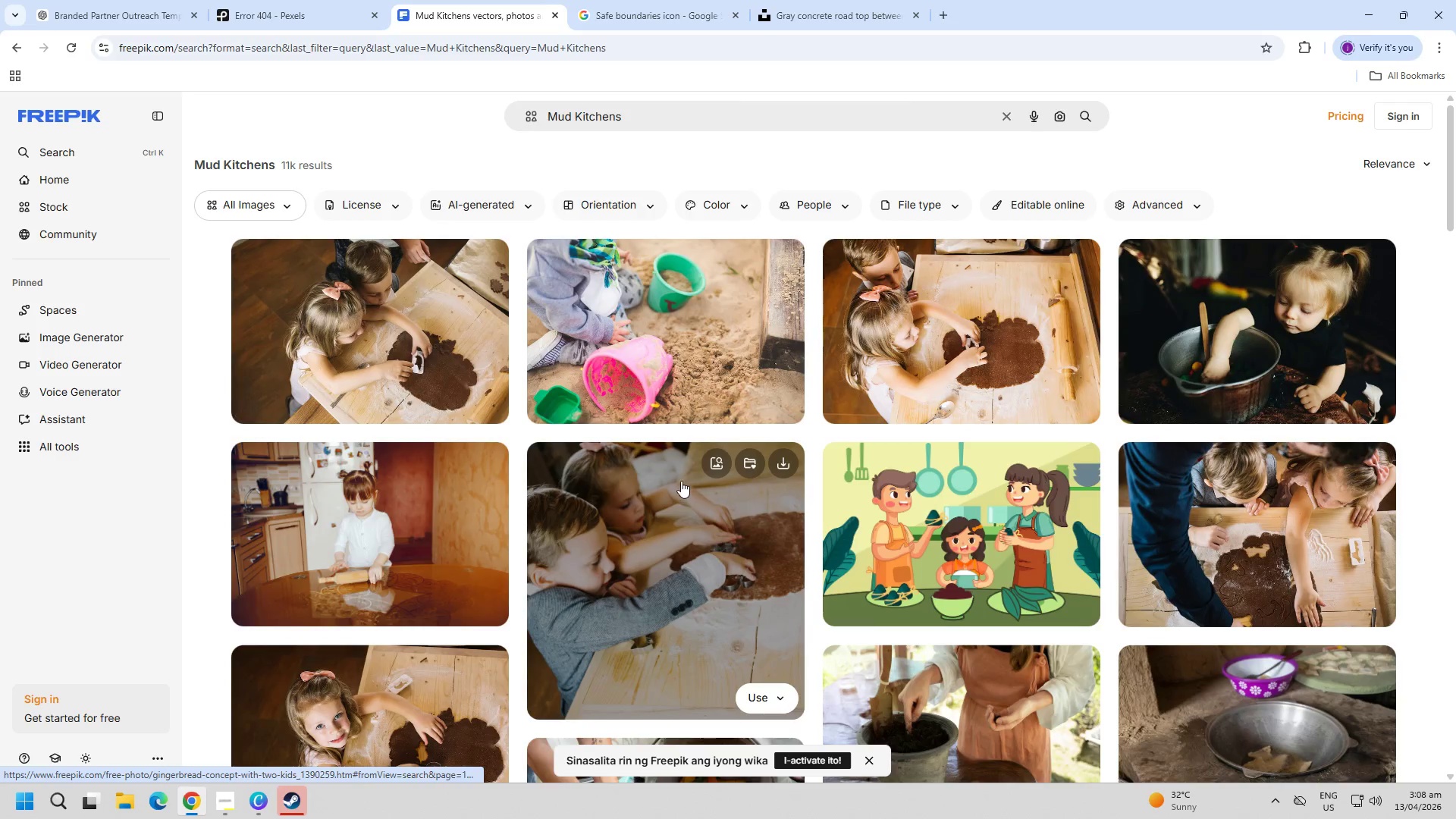 
key(Alt+Tab)
 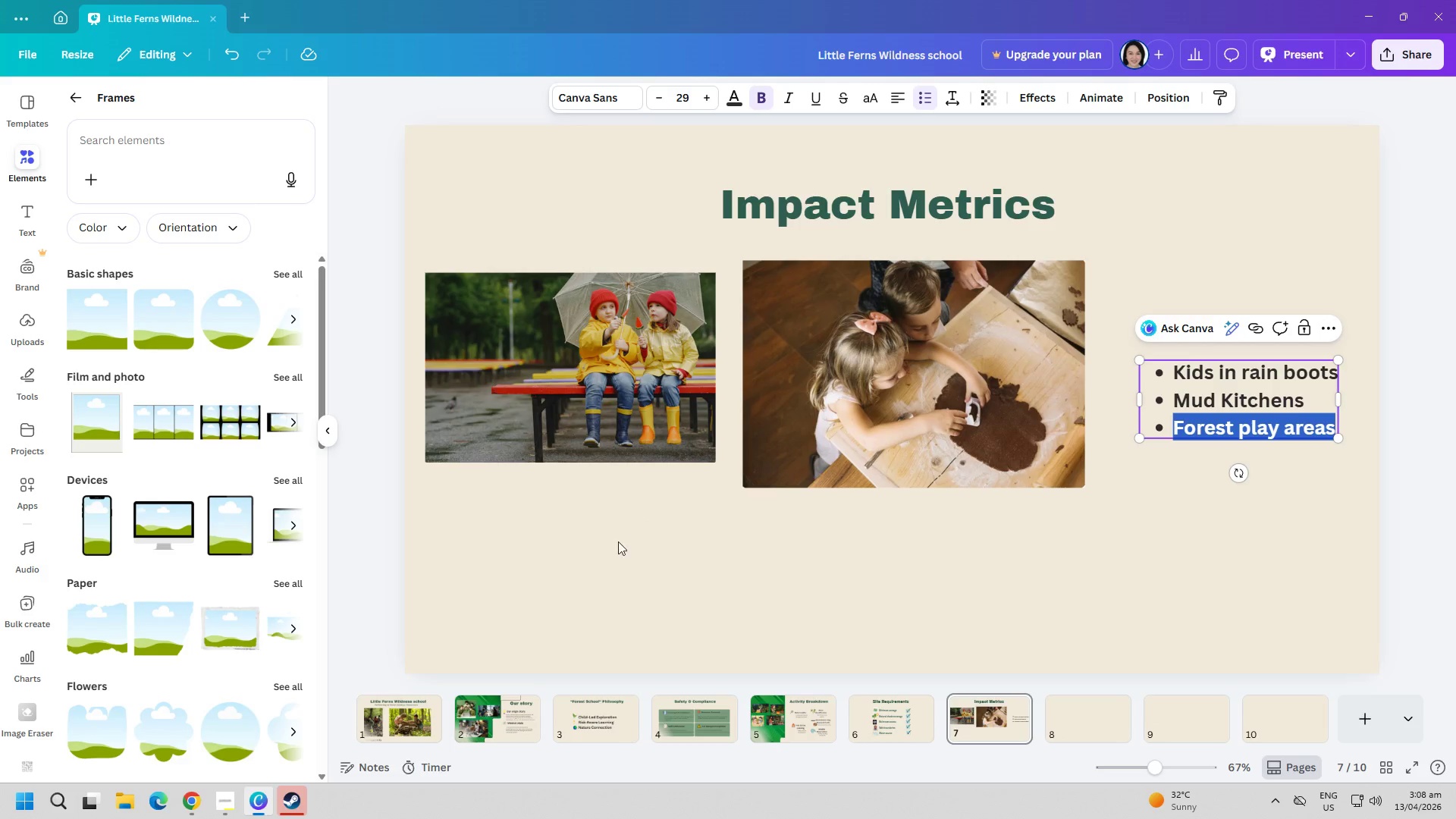 
left_click([579, 552])
 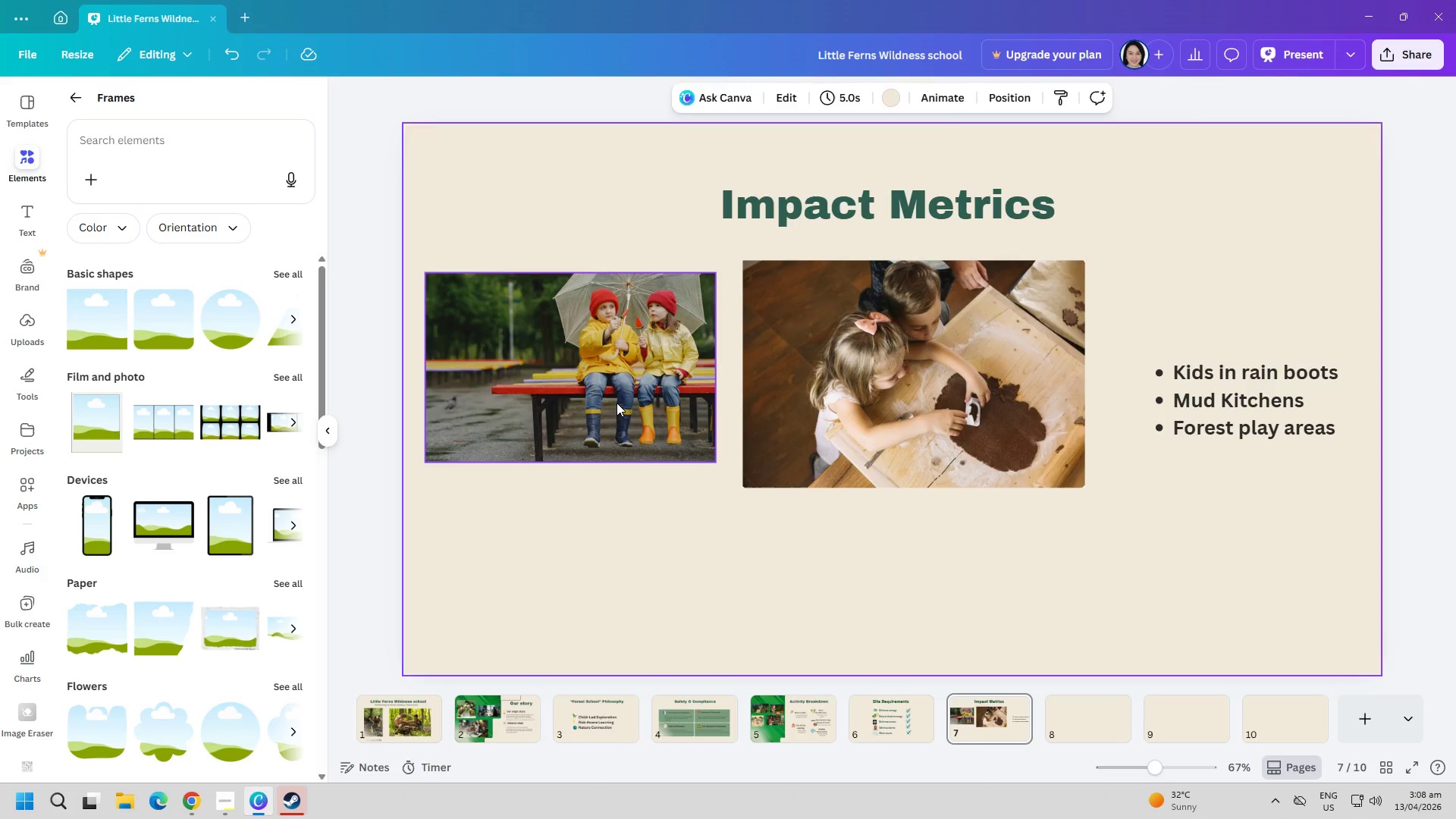 
left_click_drag(start_coordinate=[611, 375], to_coordinate=[601, 366])
 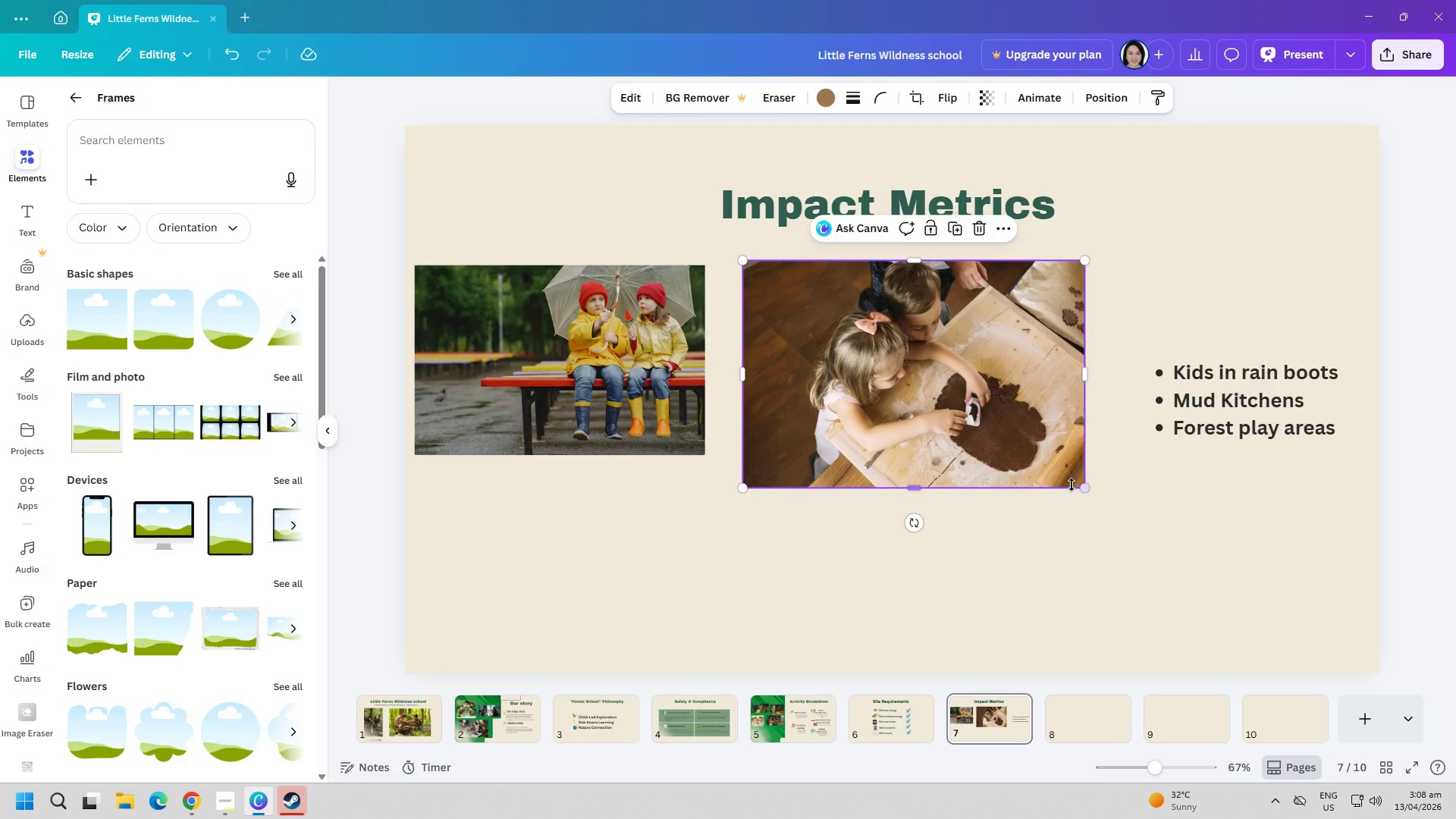 
left_click_drag(start_coordinate=[1083, 487], to_coordinate=[1015, 433])
 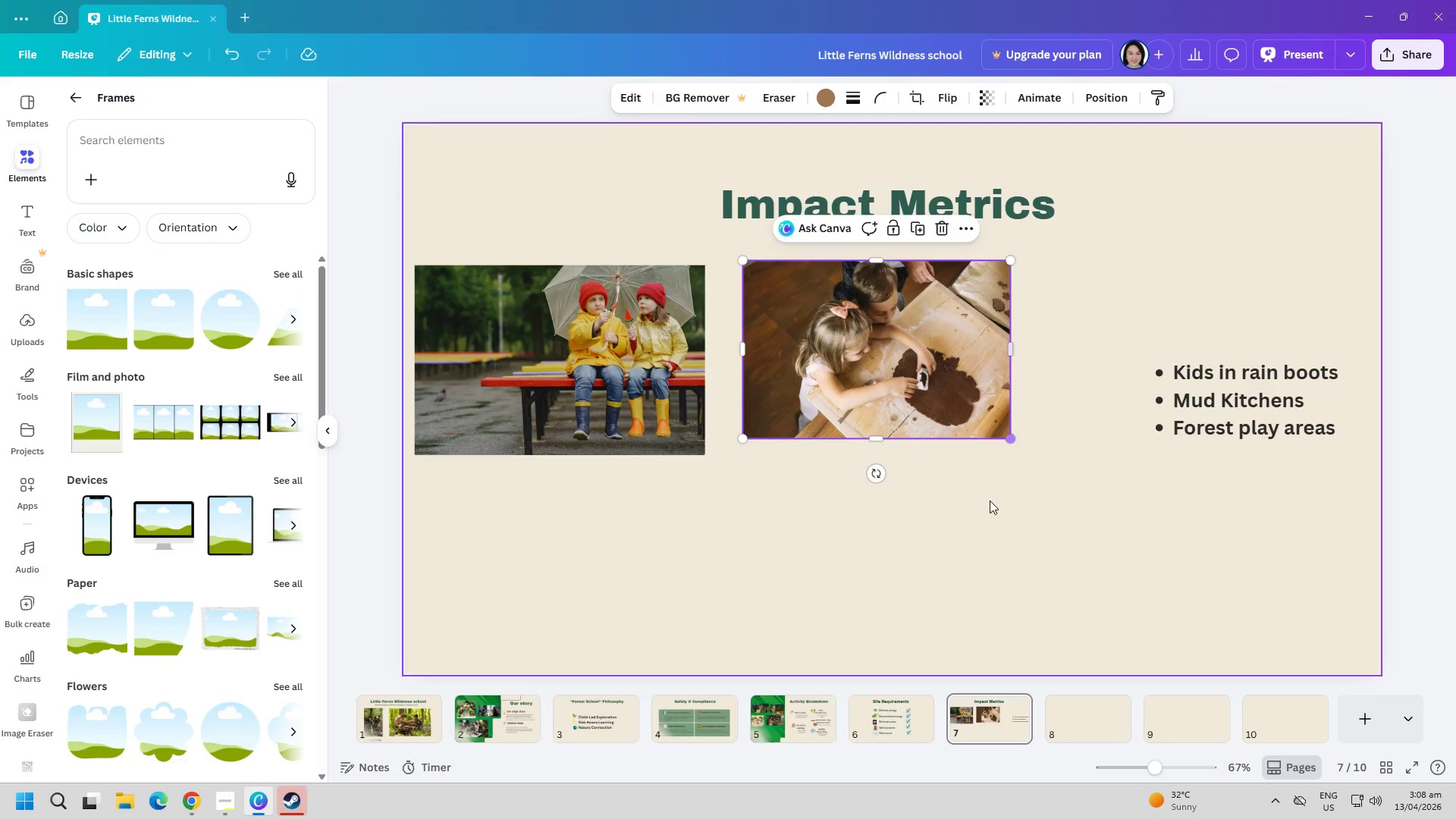 
left_click_drag(start_coordinate=[981, 519], to_coordinate=[984, 526])
 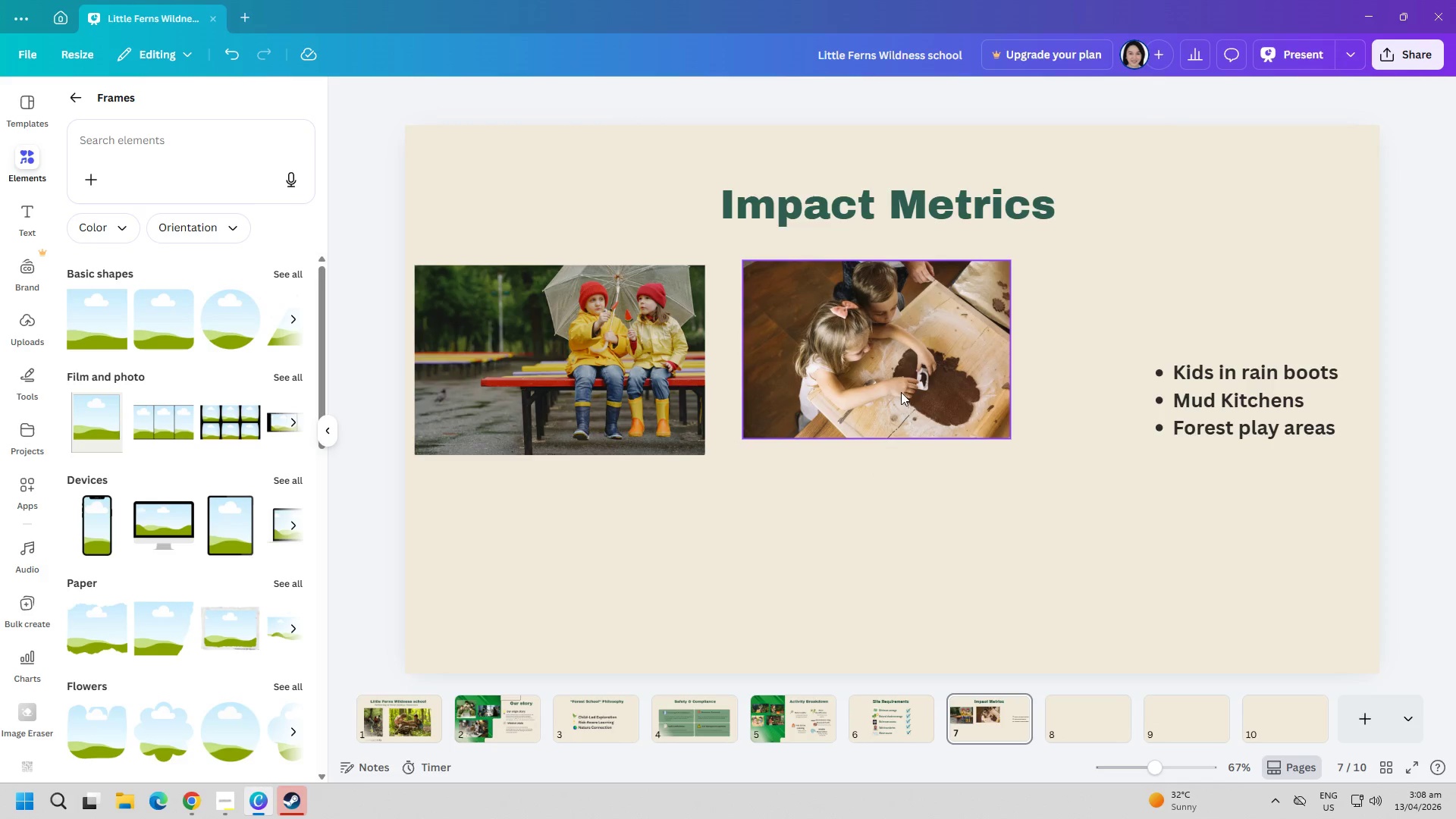 
double_click([893, 387])
 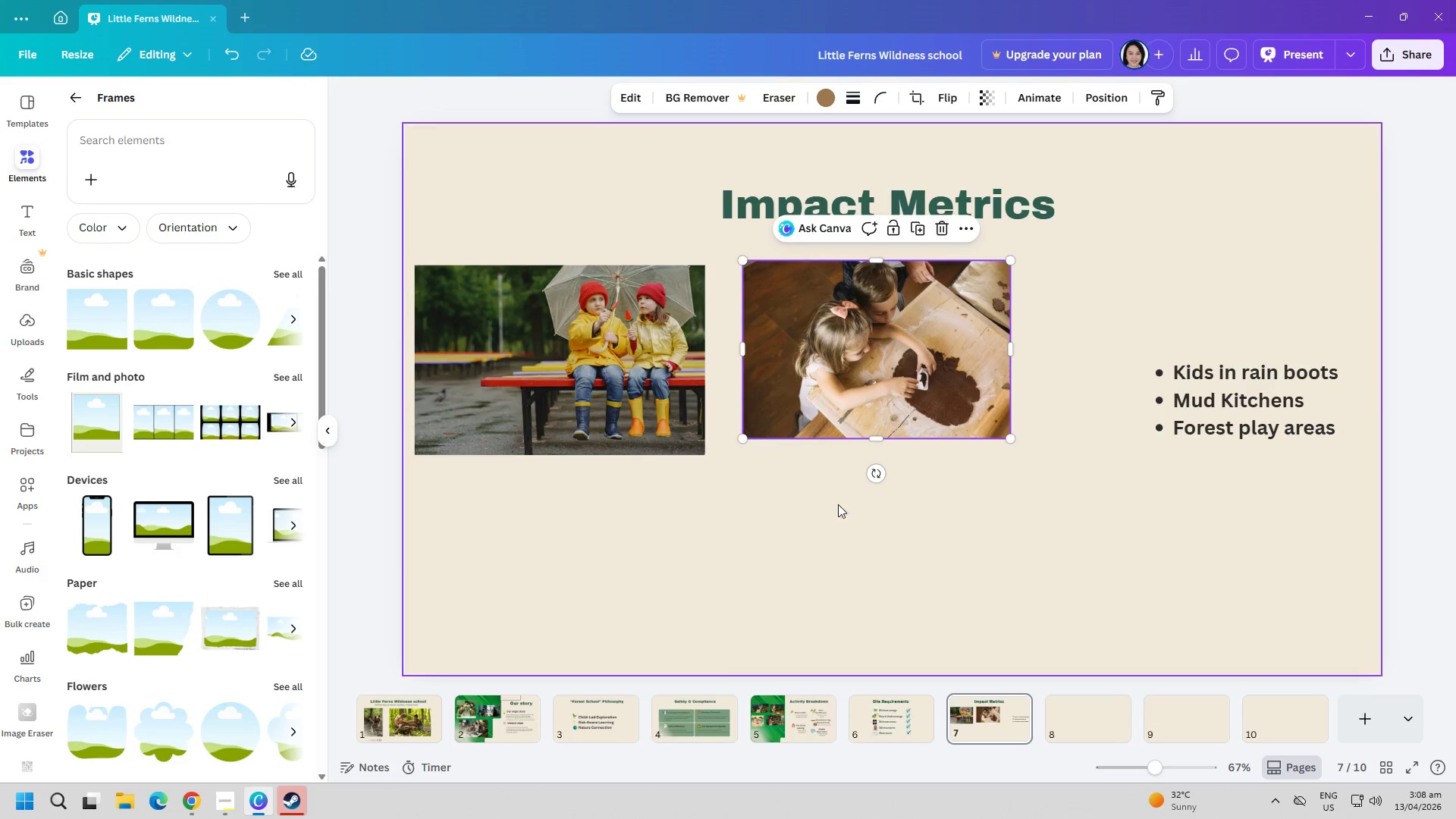 
triple_click([794, 537])
 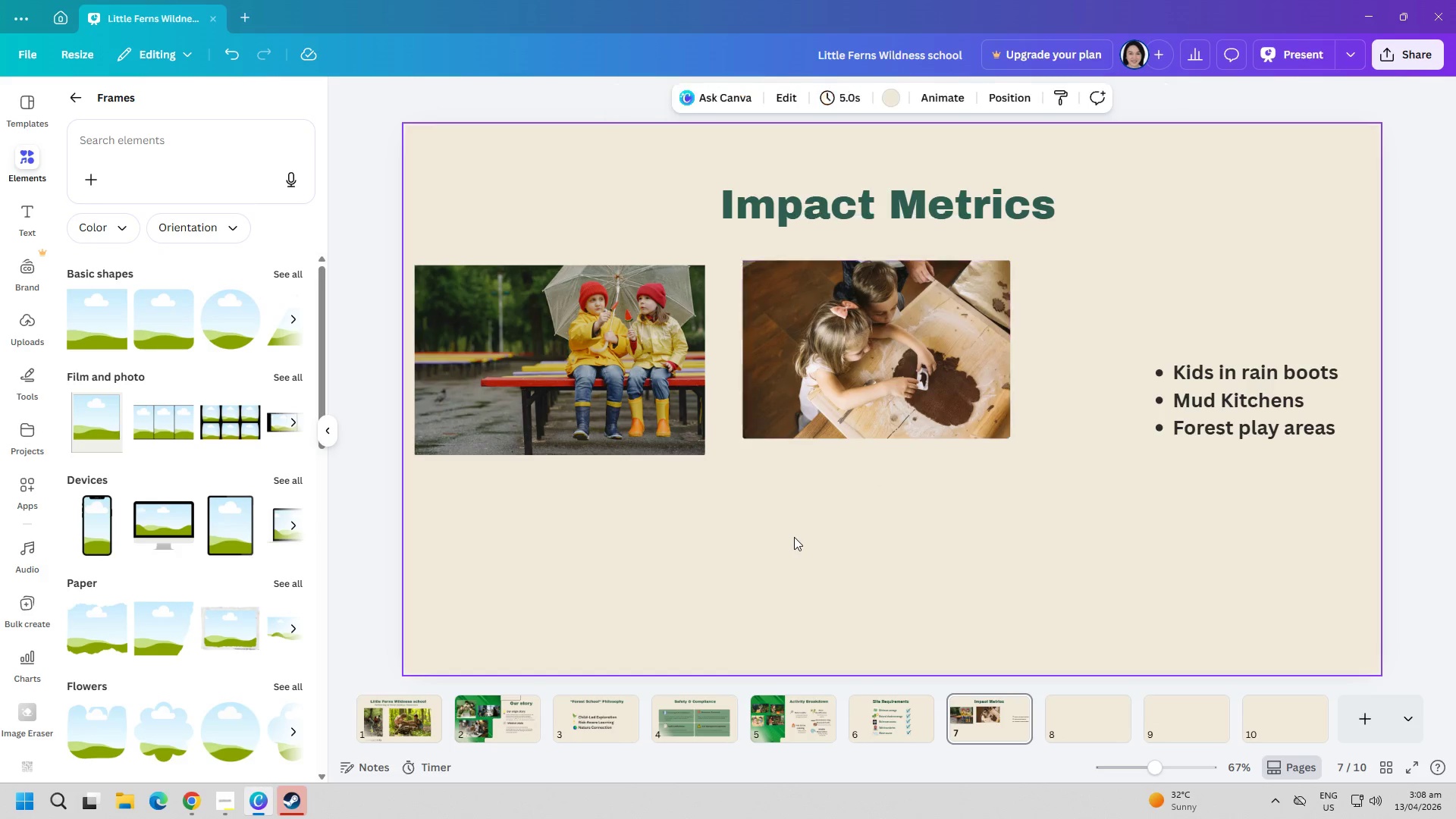 
key(Control+ControlLeft)
 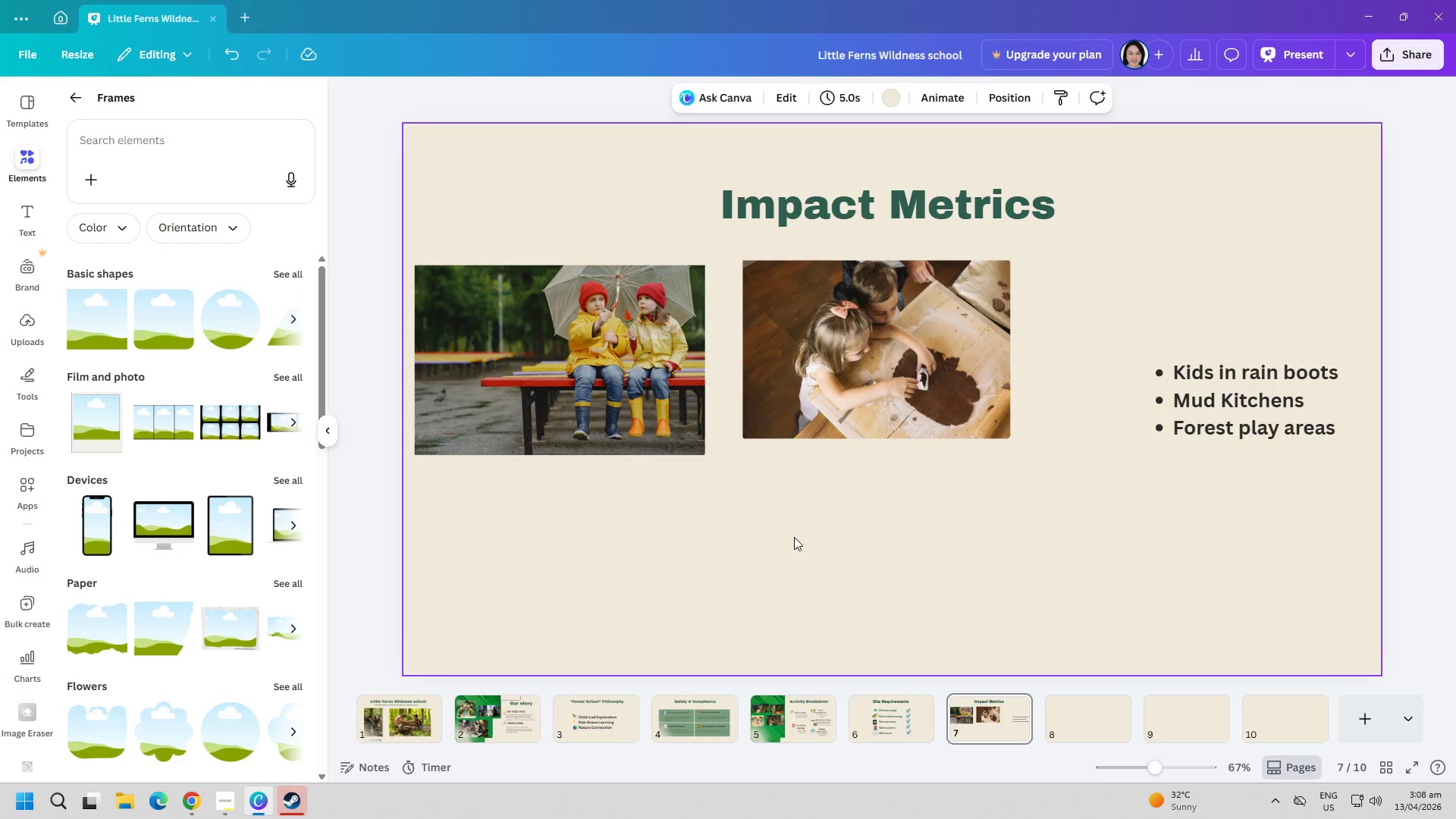 
key(Control+V)
 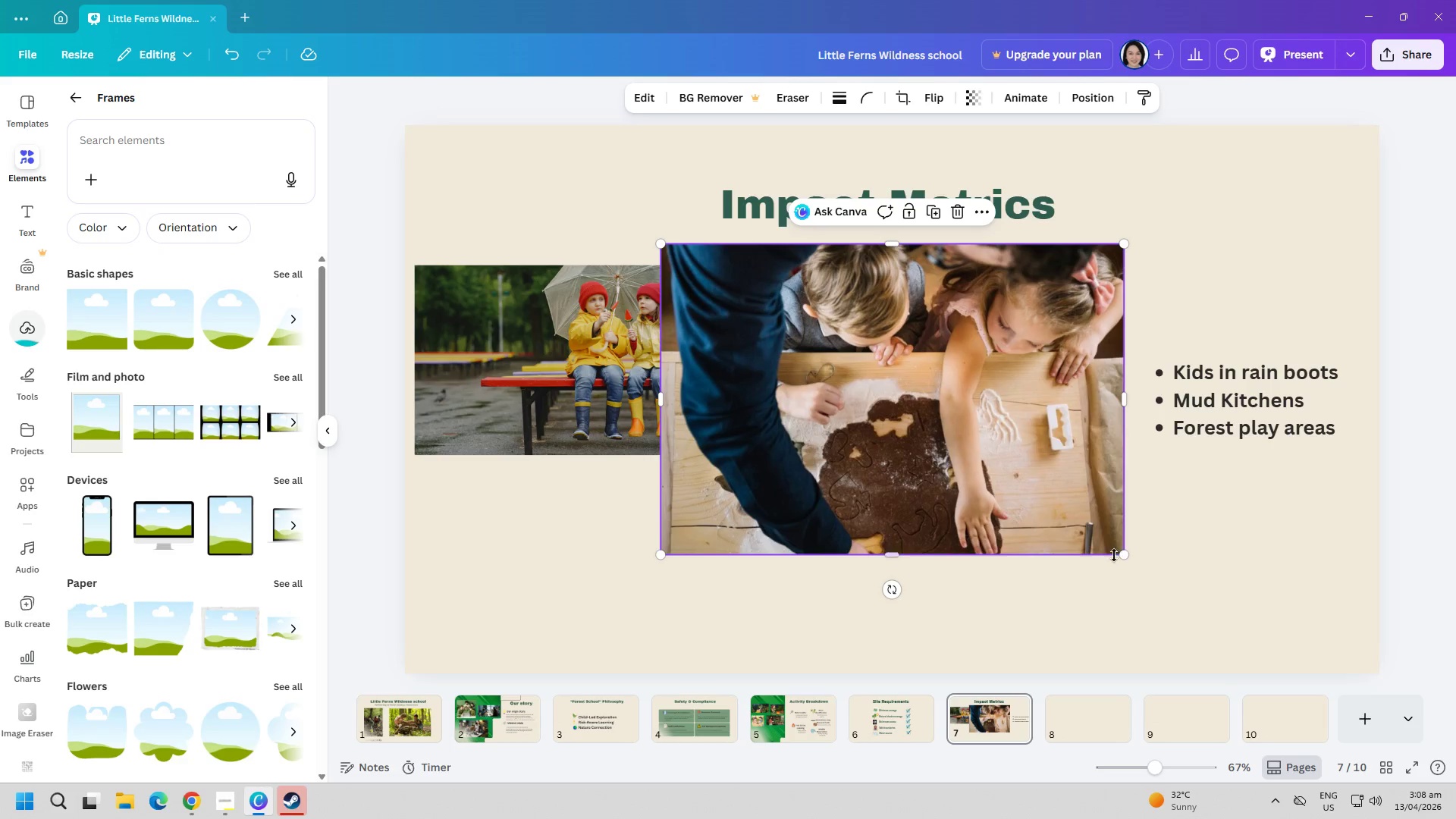 
left_click_drag(start_coordinate=[1124, 555], to_coordinate=[887, 435])
 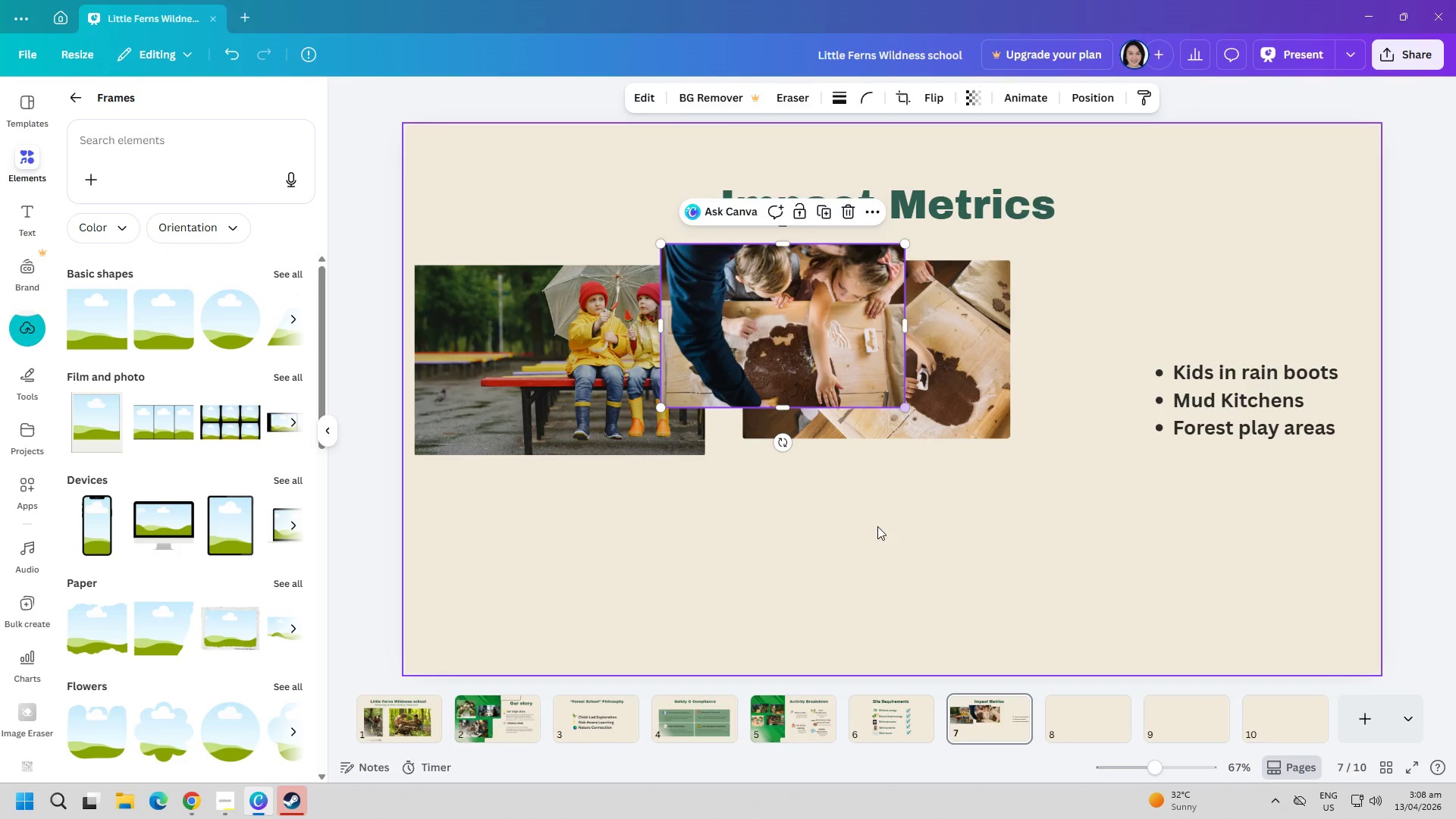 
left_click([877, 532])
 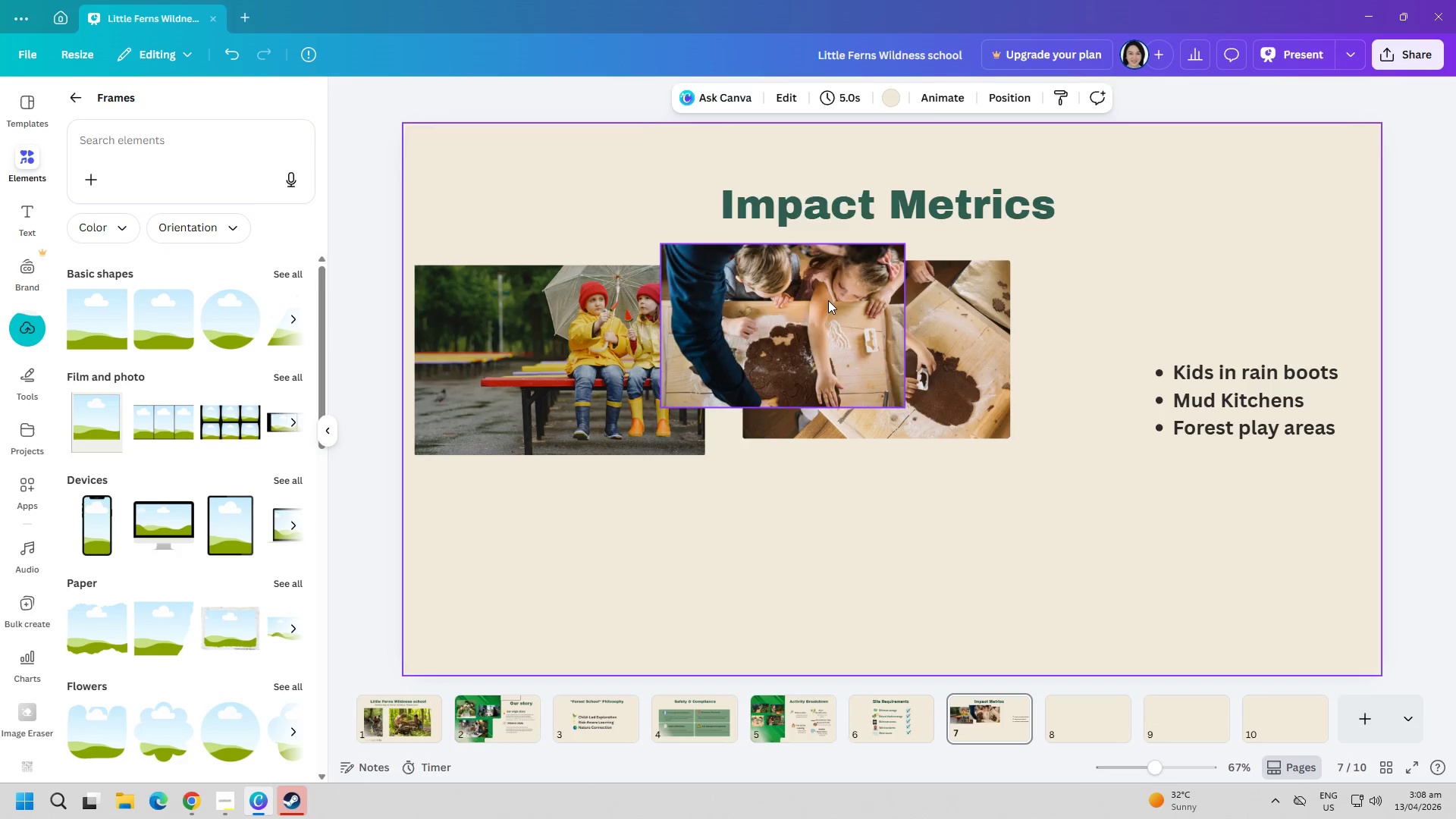 
left_click_drag(start_coordinate=[828, 298], to_coordinate=[935, 526])
 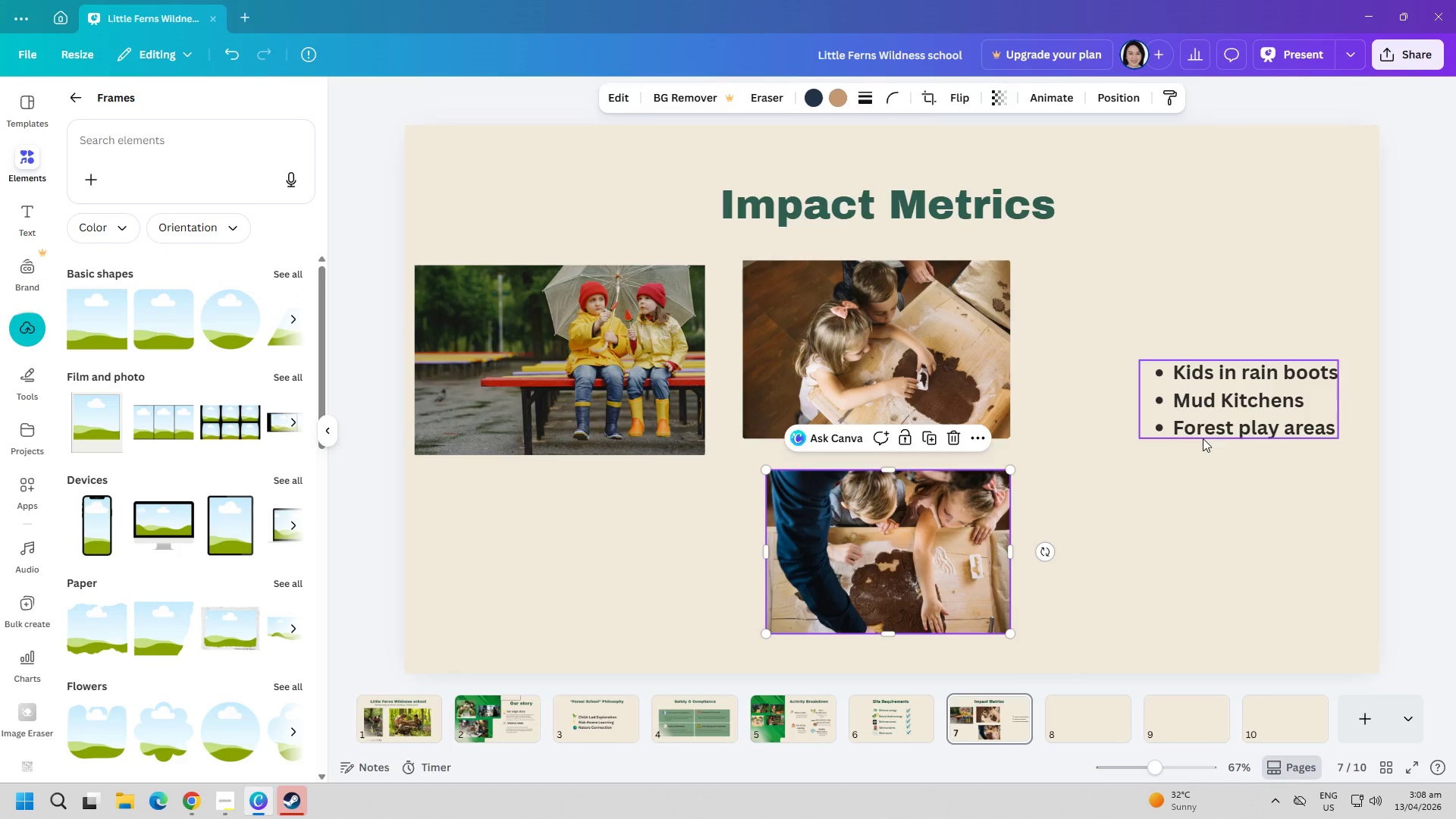 
double_click([1216, 431])
 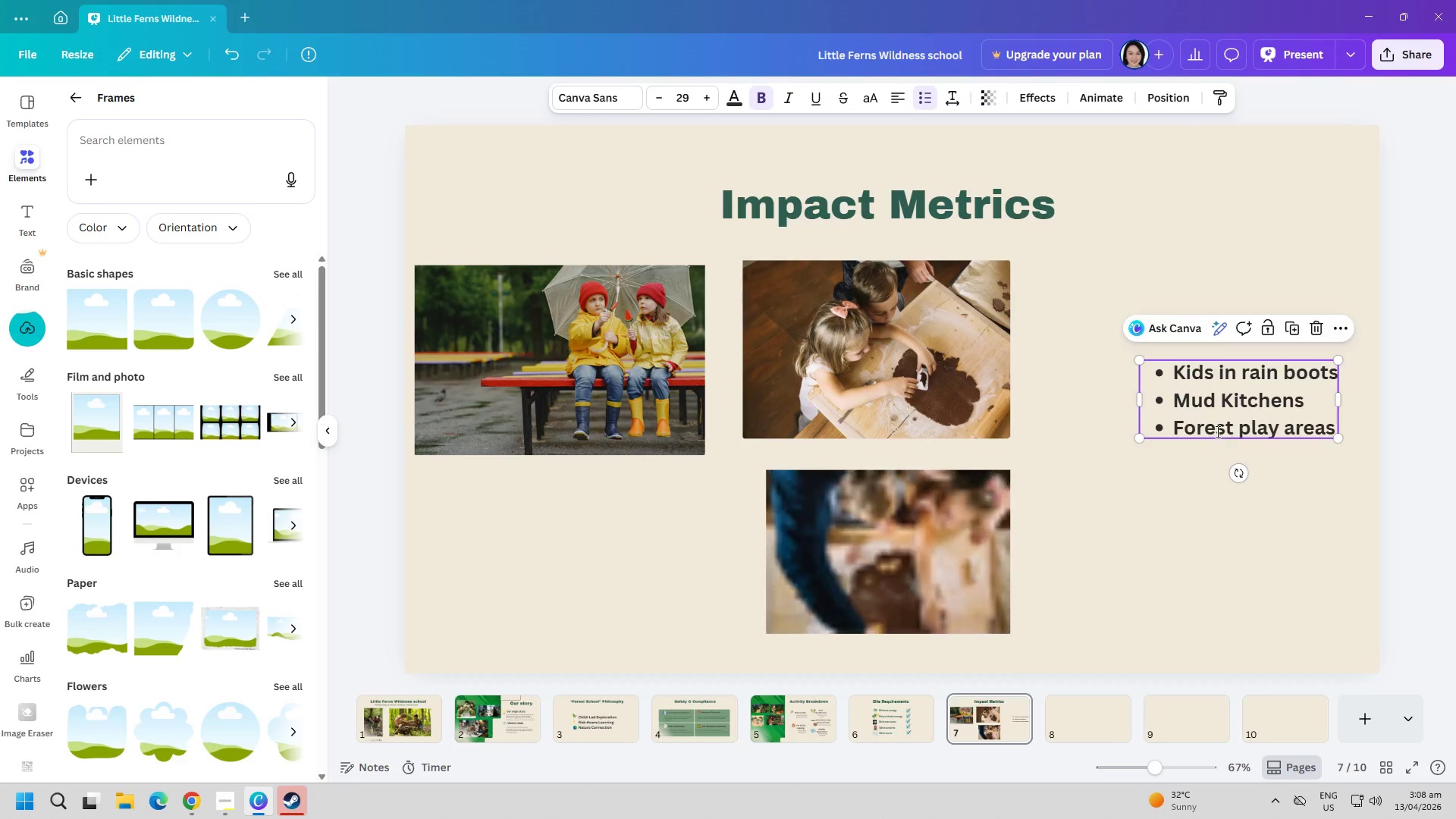 
triple_click([1216, 431])
 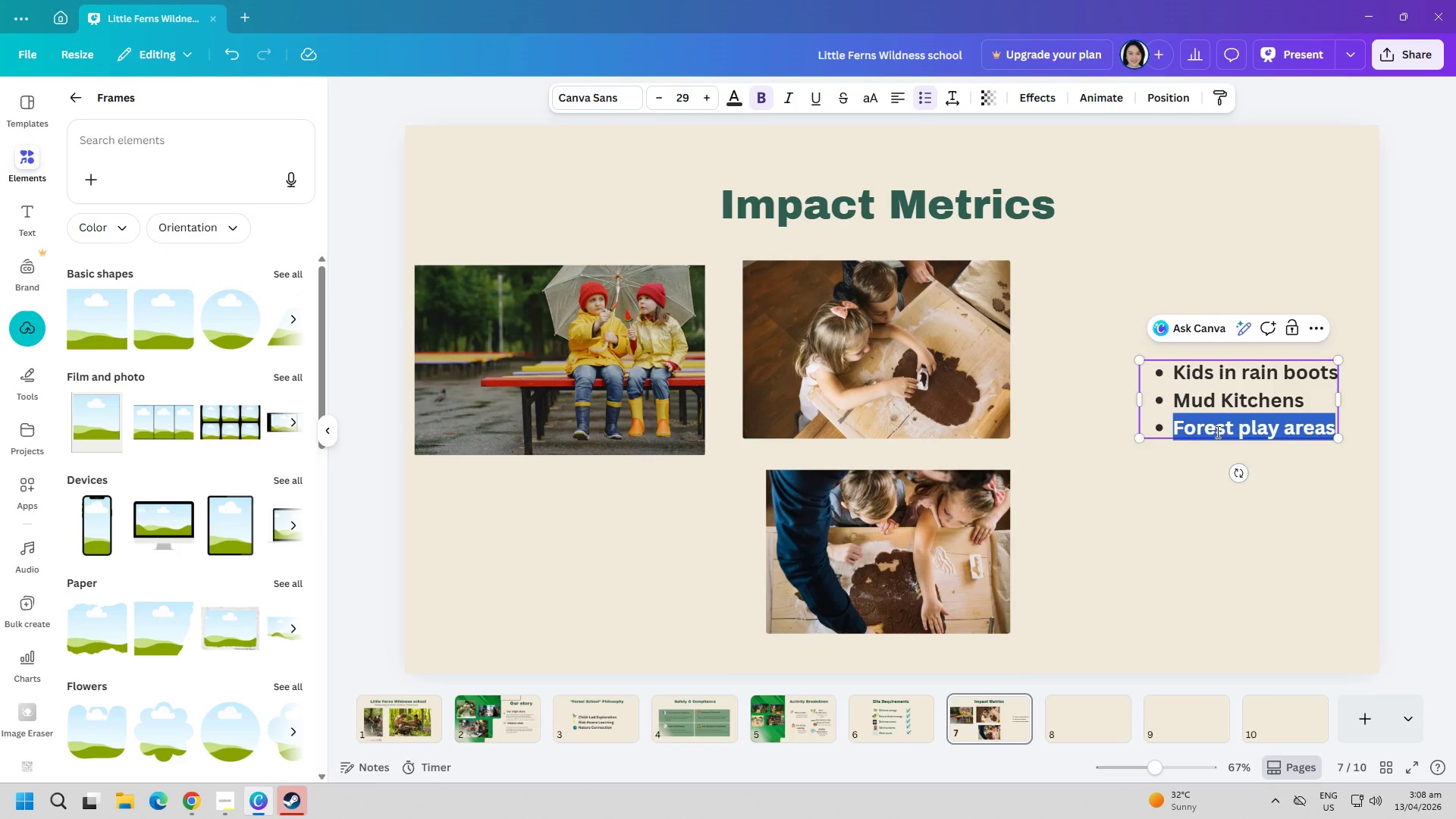 
triple_click([1216, 431])
 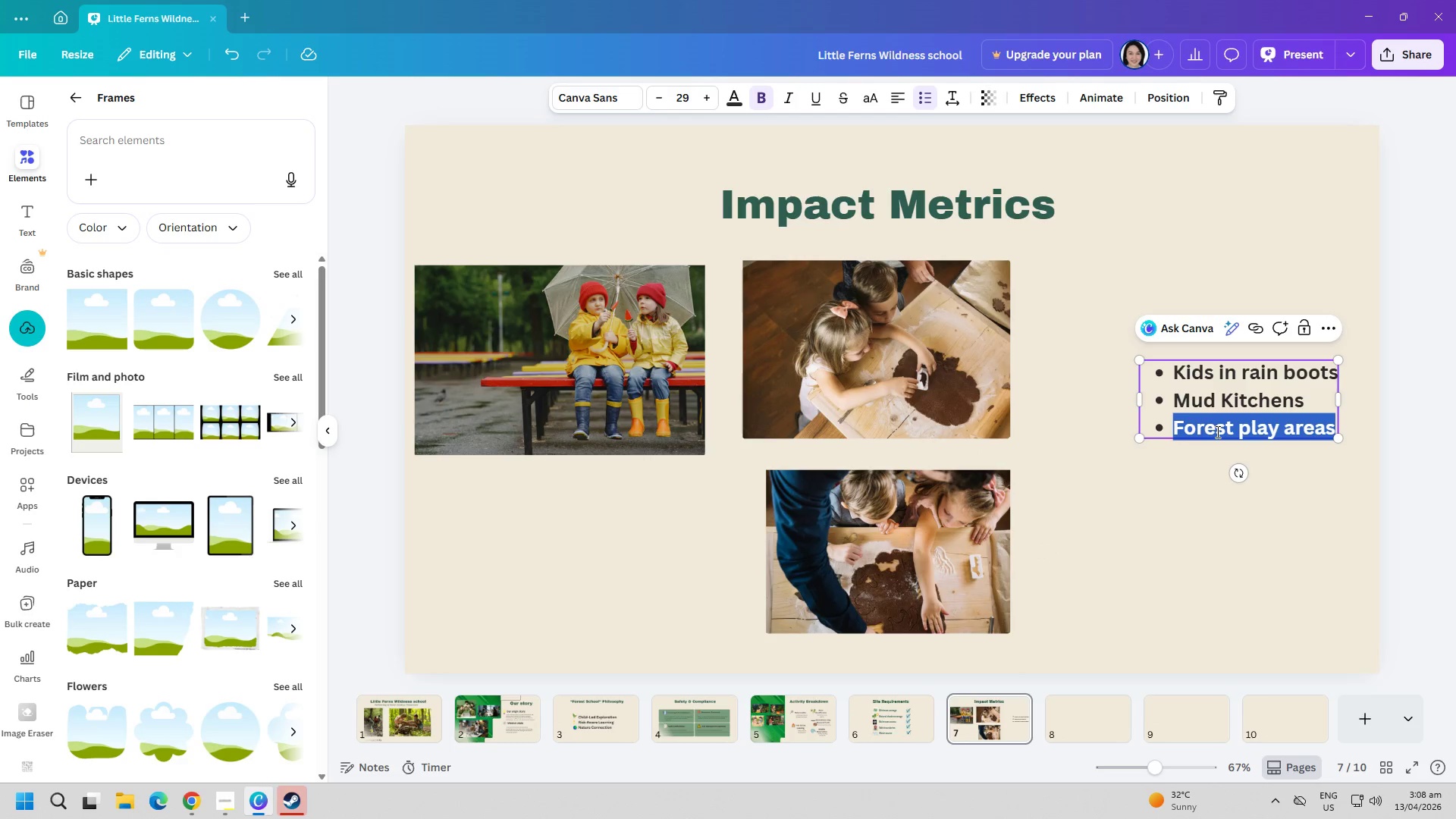 
key(Control+ControlLeft)
 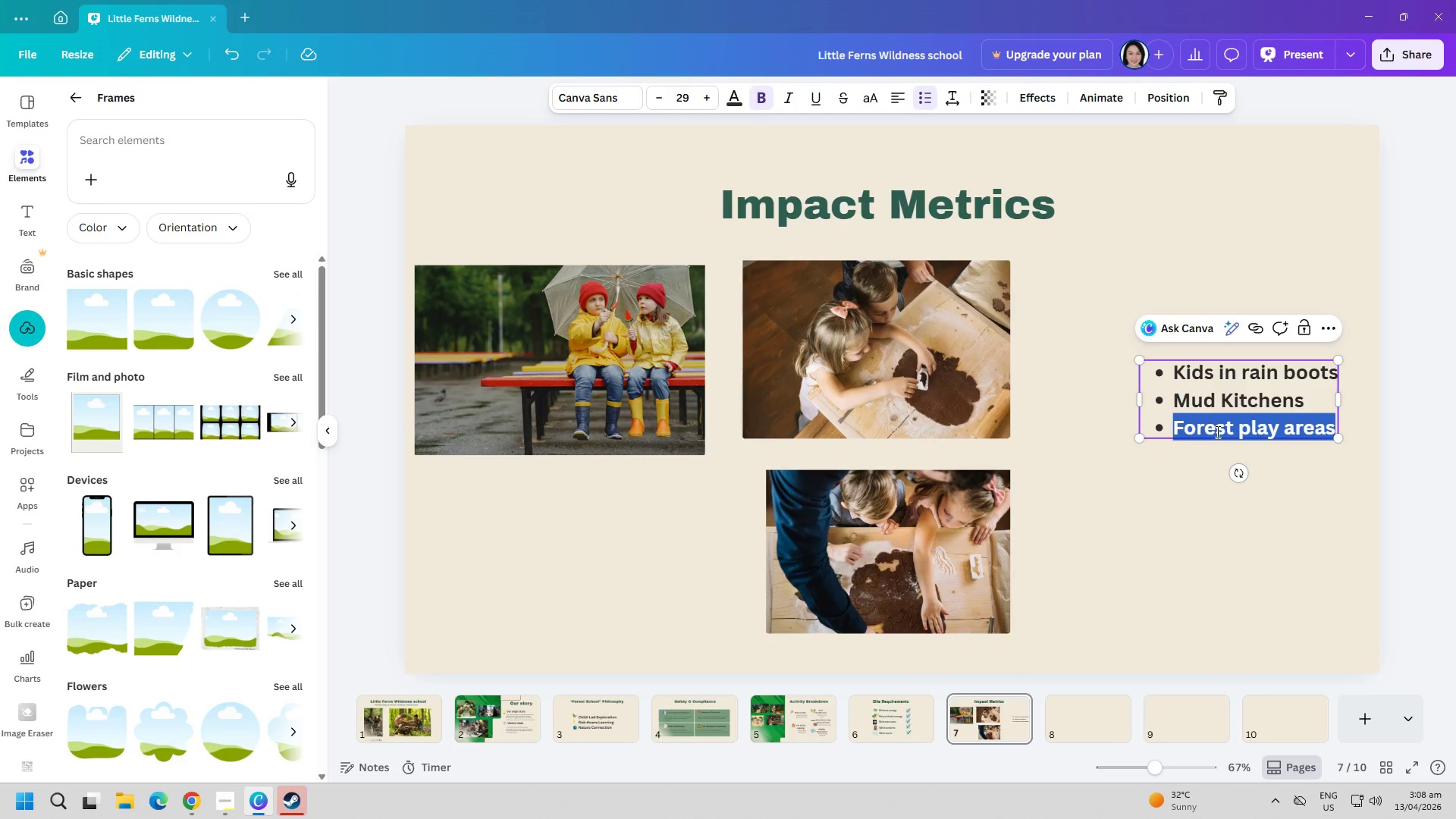 
key(Control+C)
 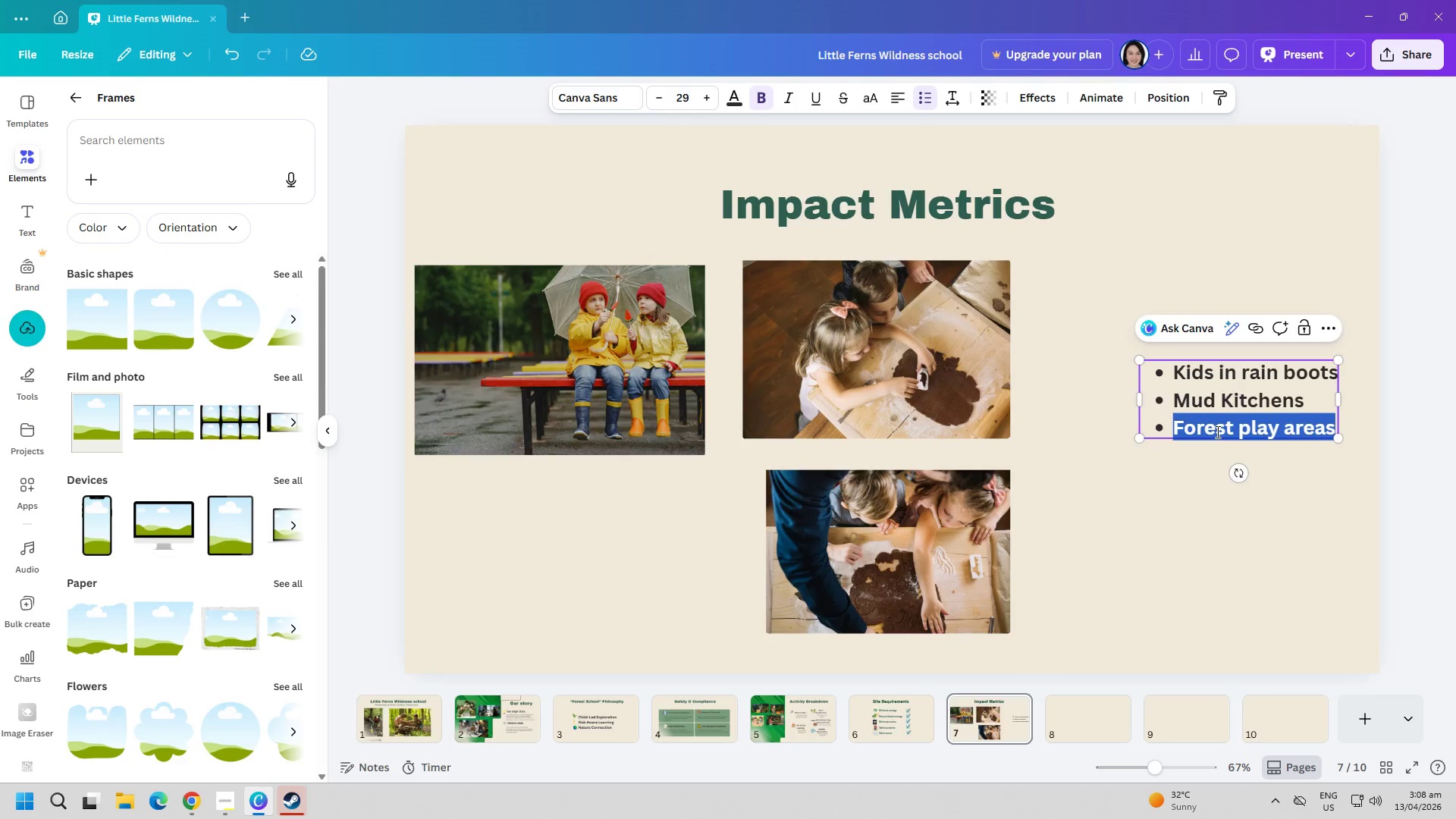 
key(Alt+AltLeft)
 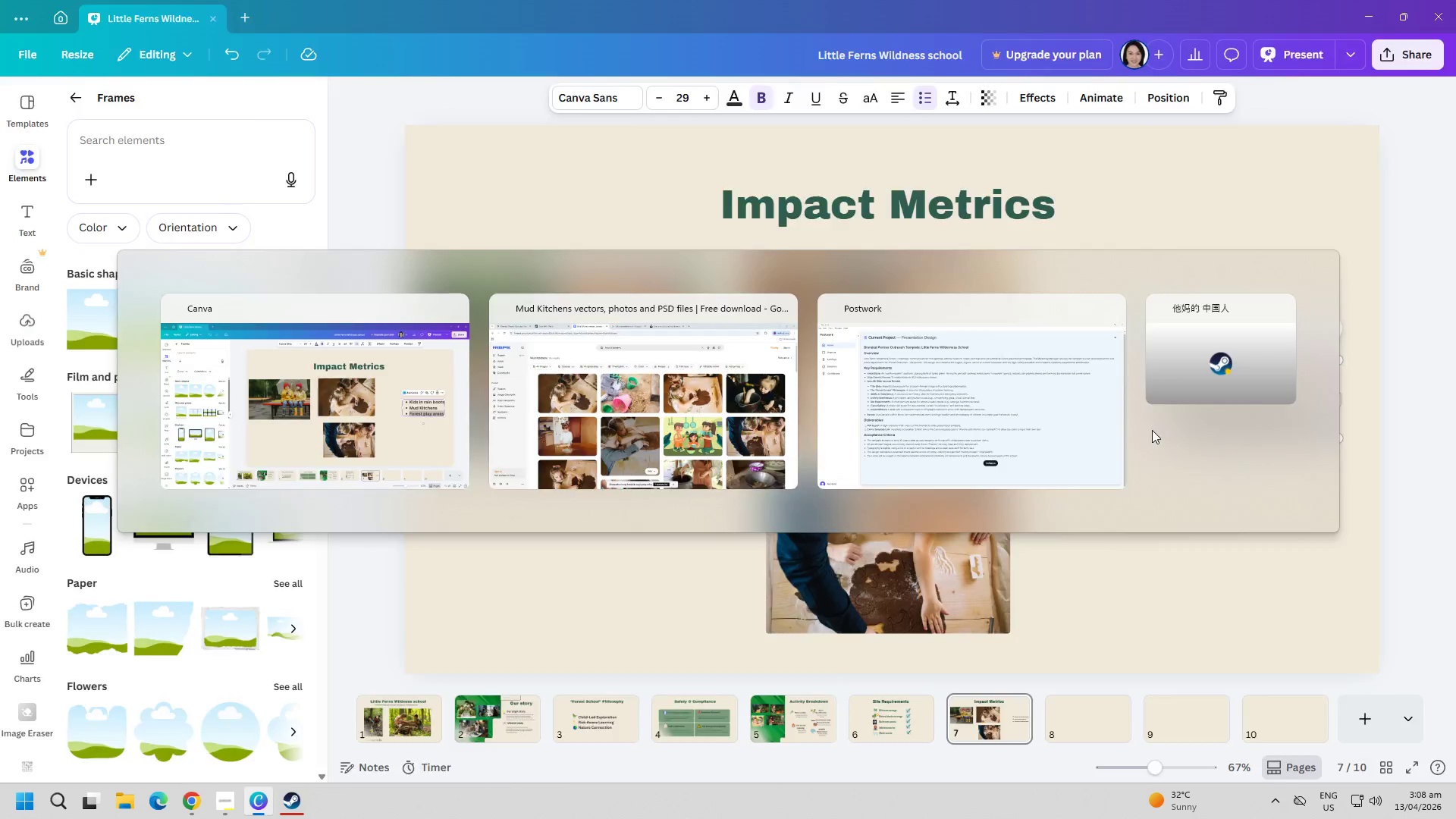 
key(Alt+Tab)
 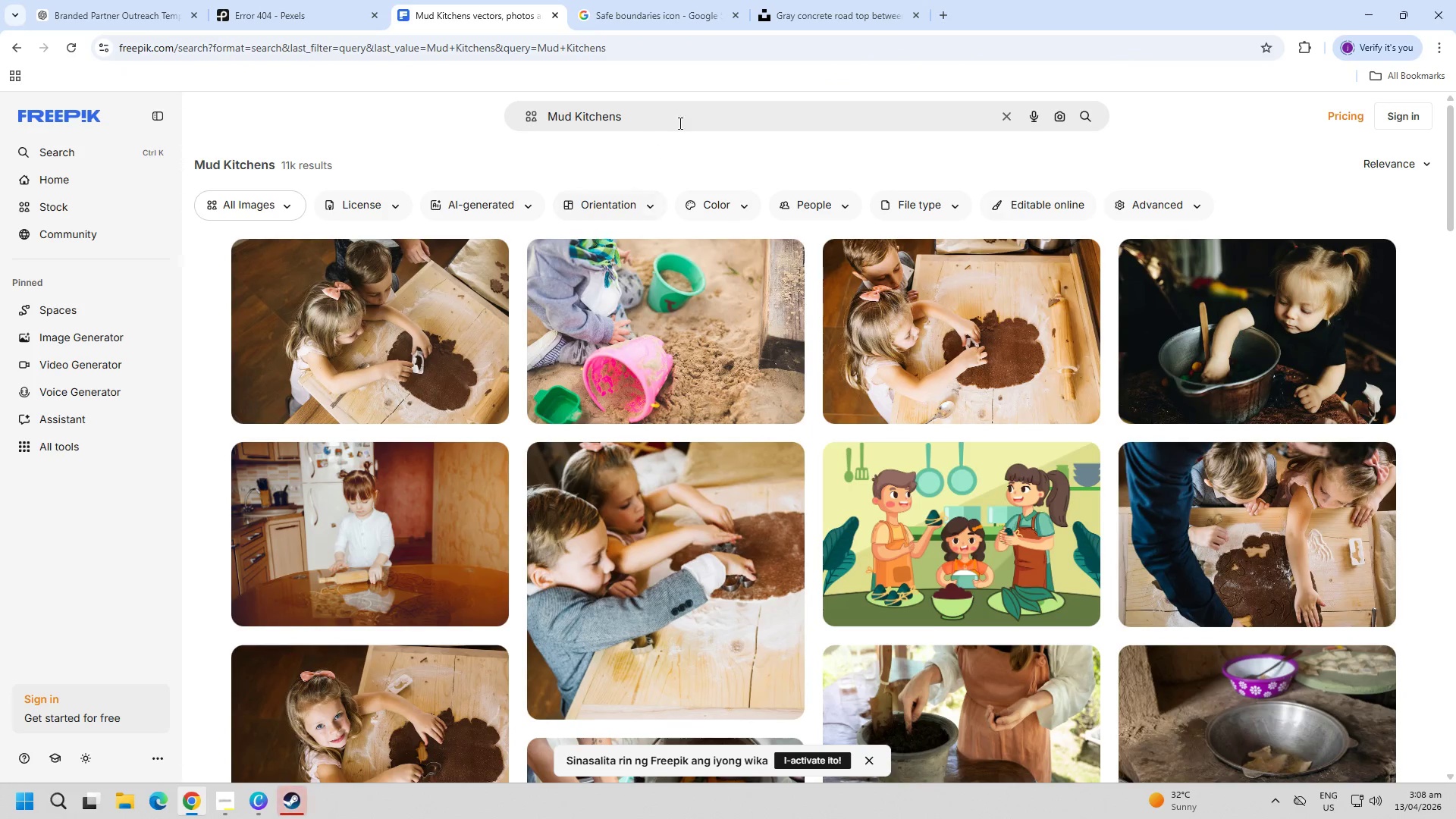 
double_click([689, 116])
 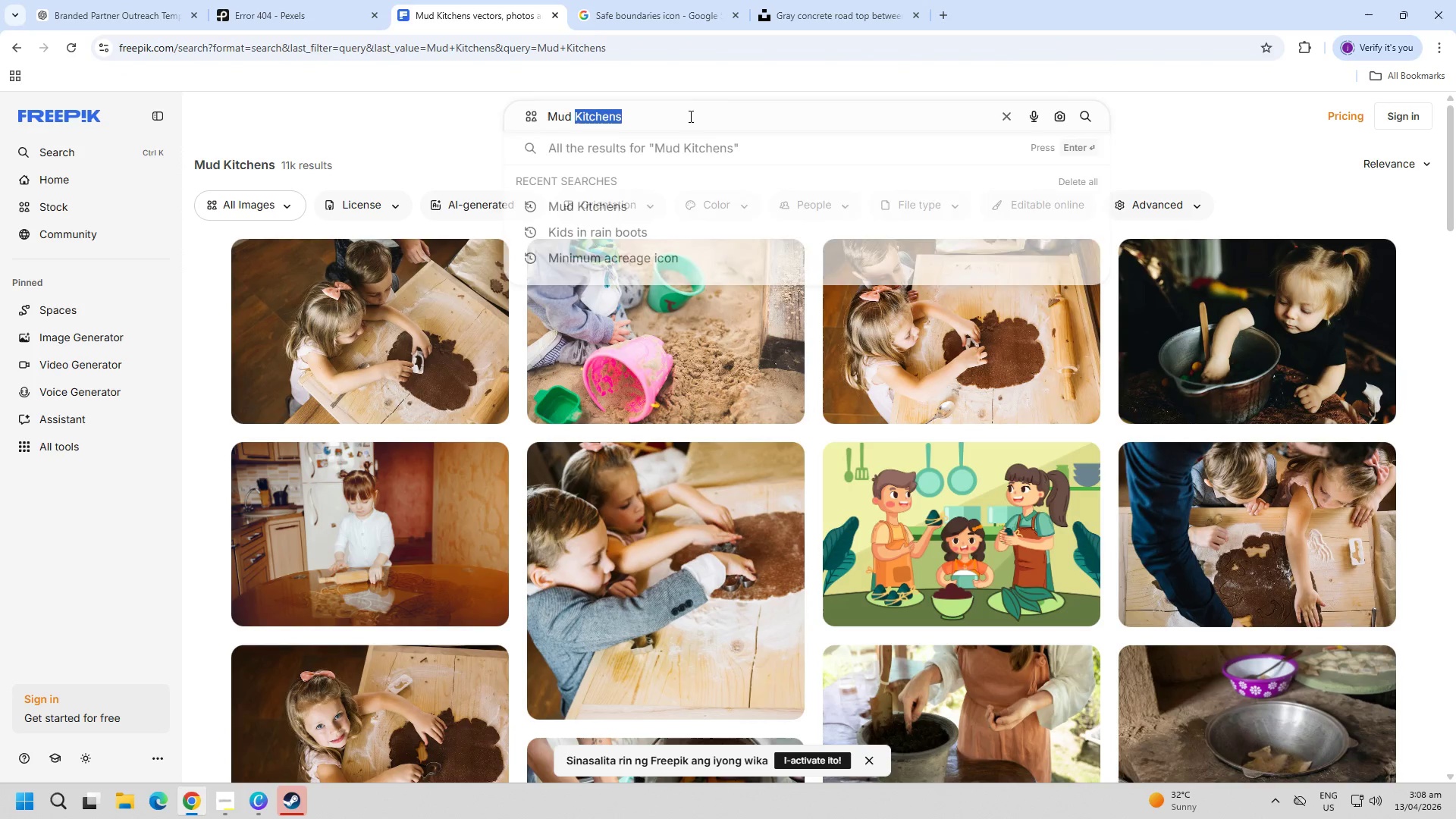 
triple_click([689, 116])
 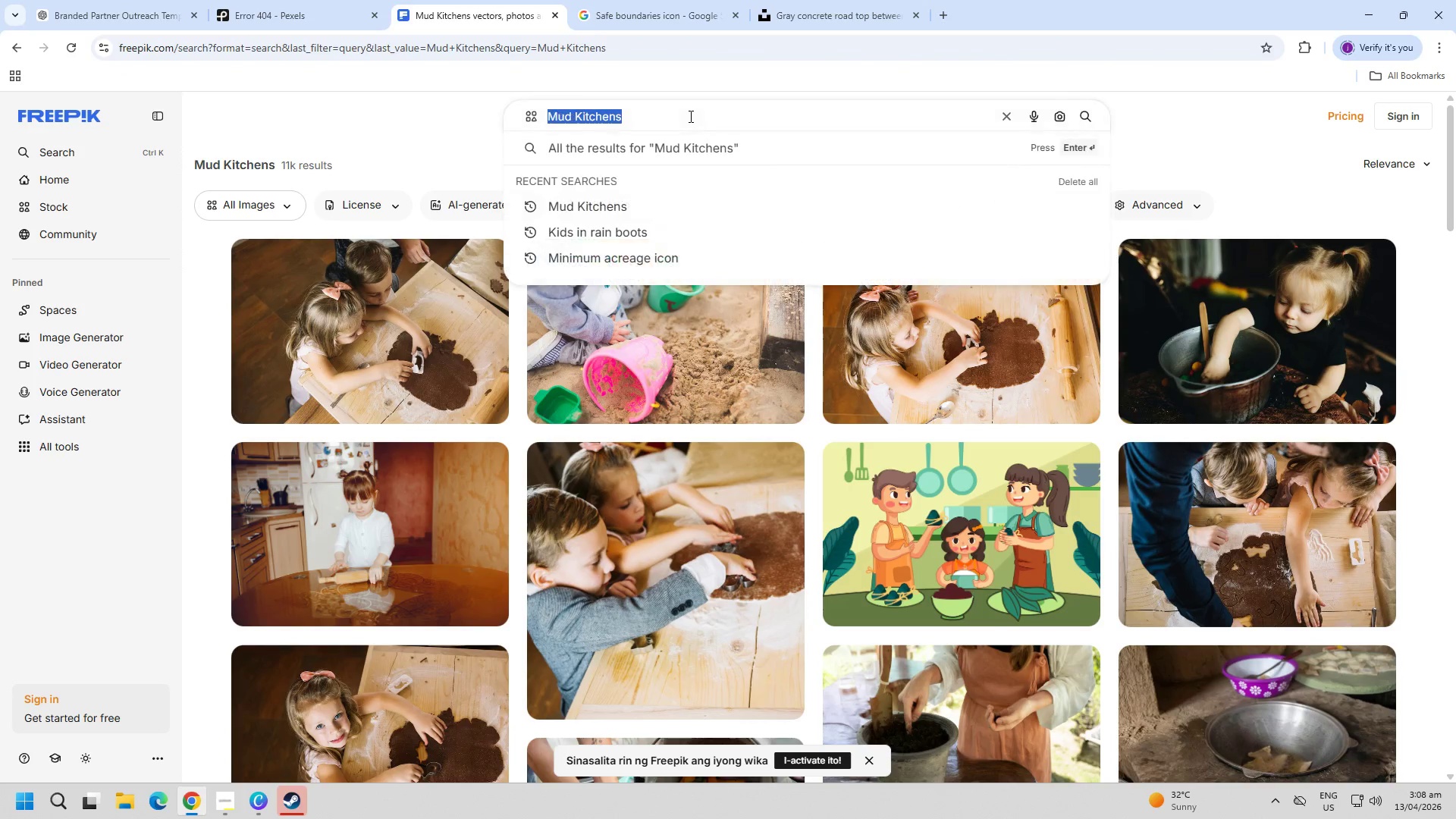 
key(Control+ControlLeft)
 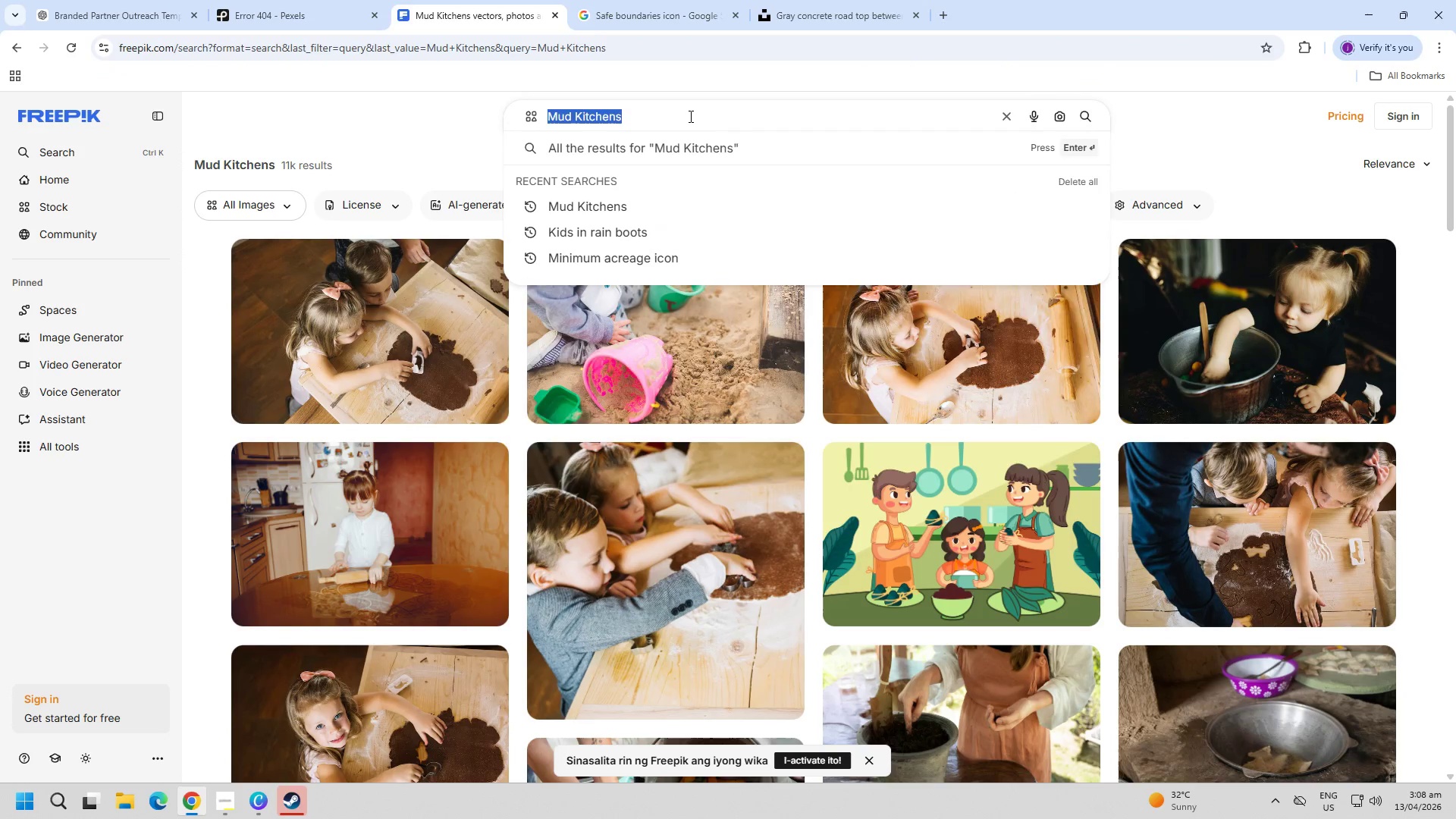 
key(Control+V)
 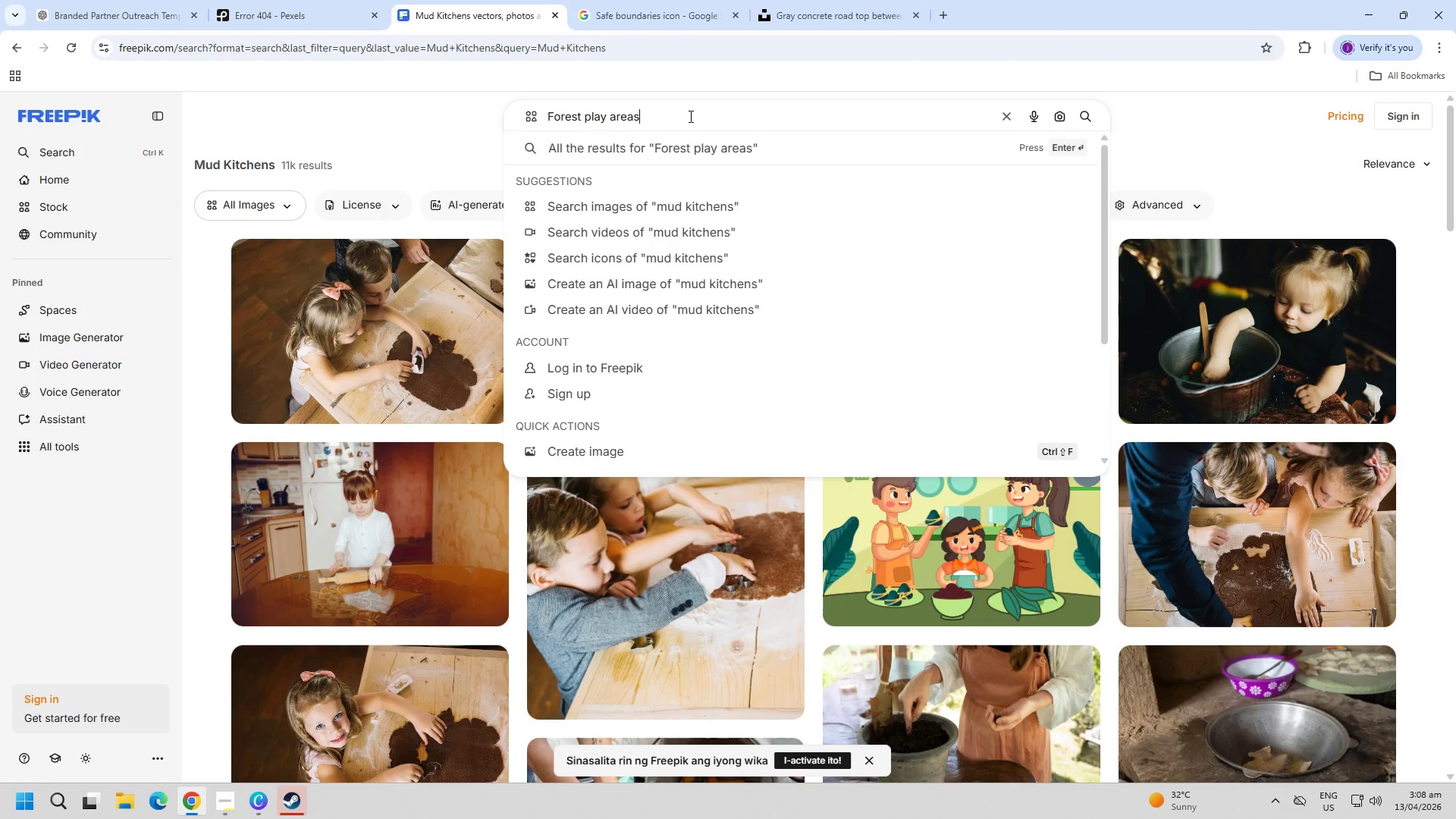 
key(Enter)
 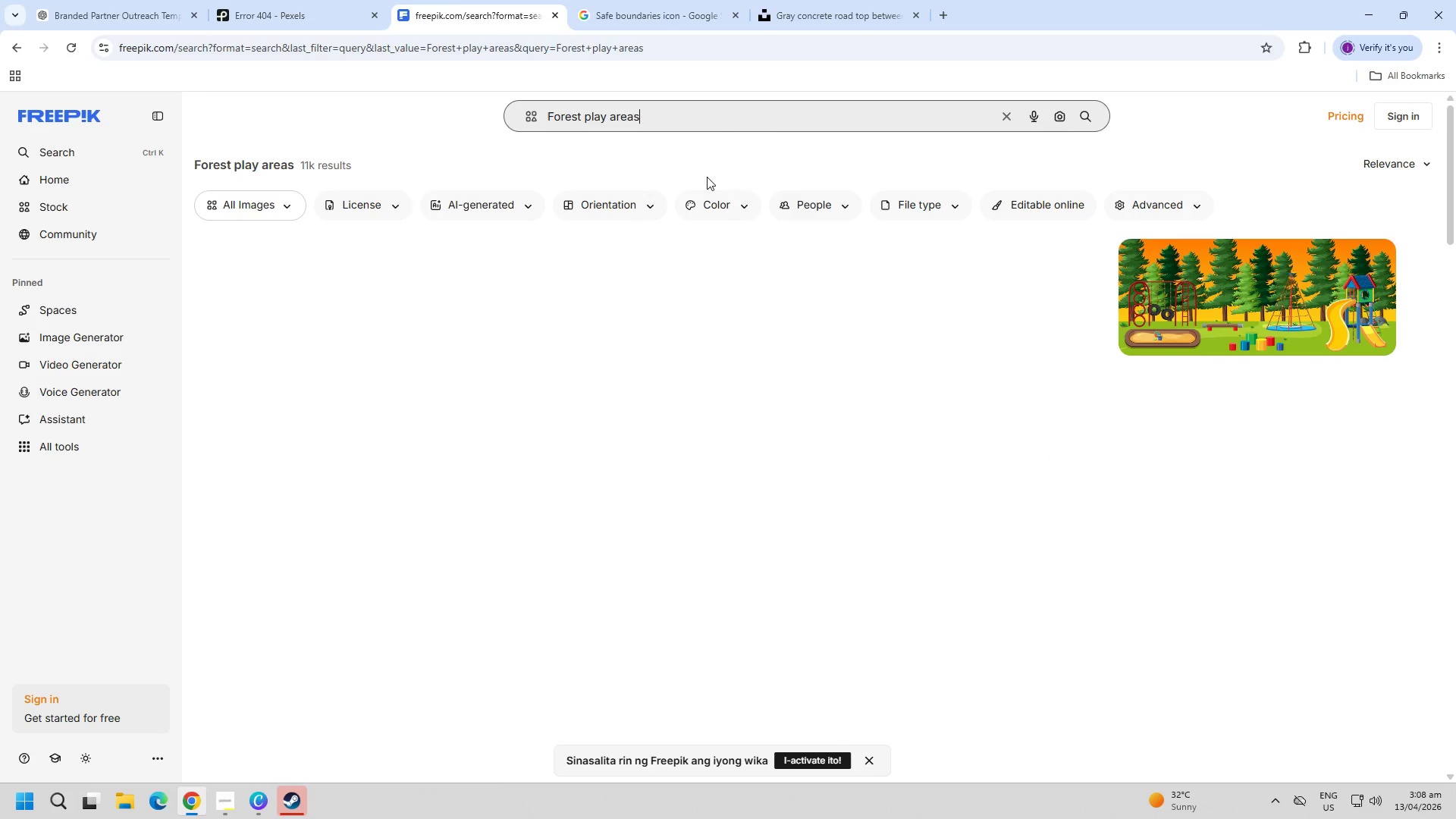 
mouse_move([419, 537])
 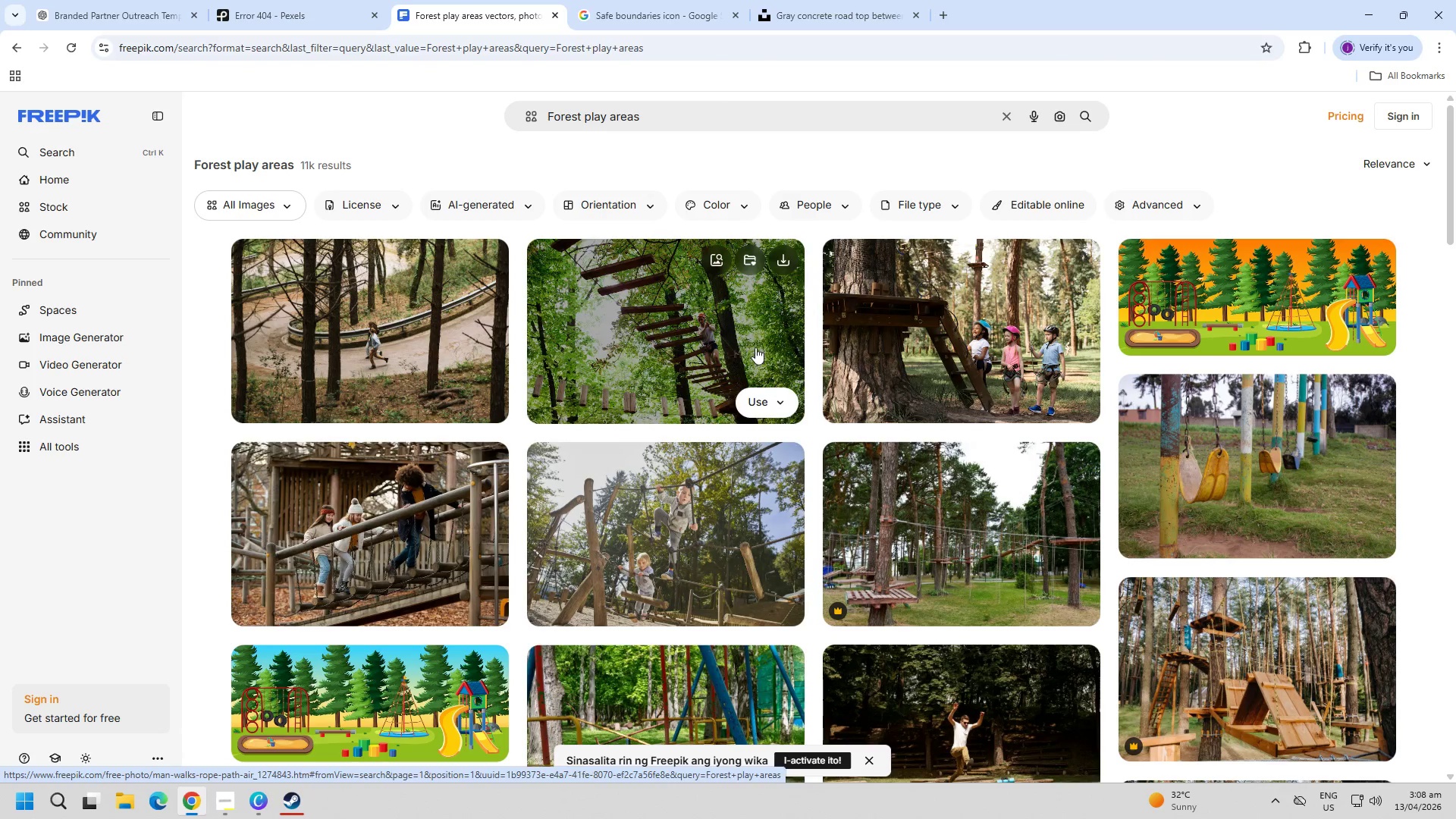 
left_click([853, 371])
 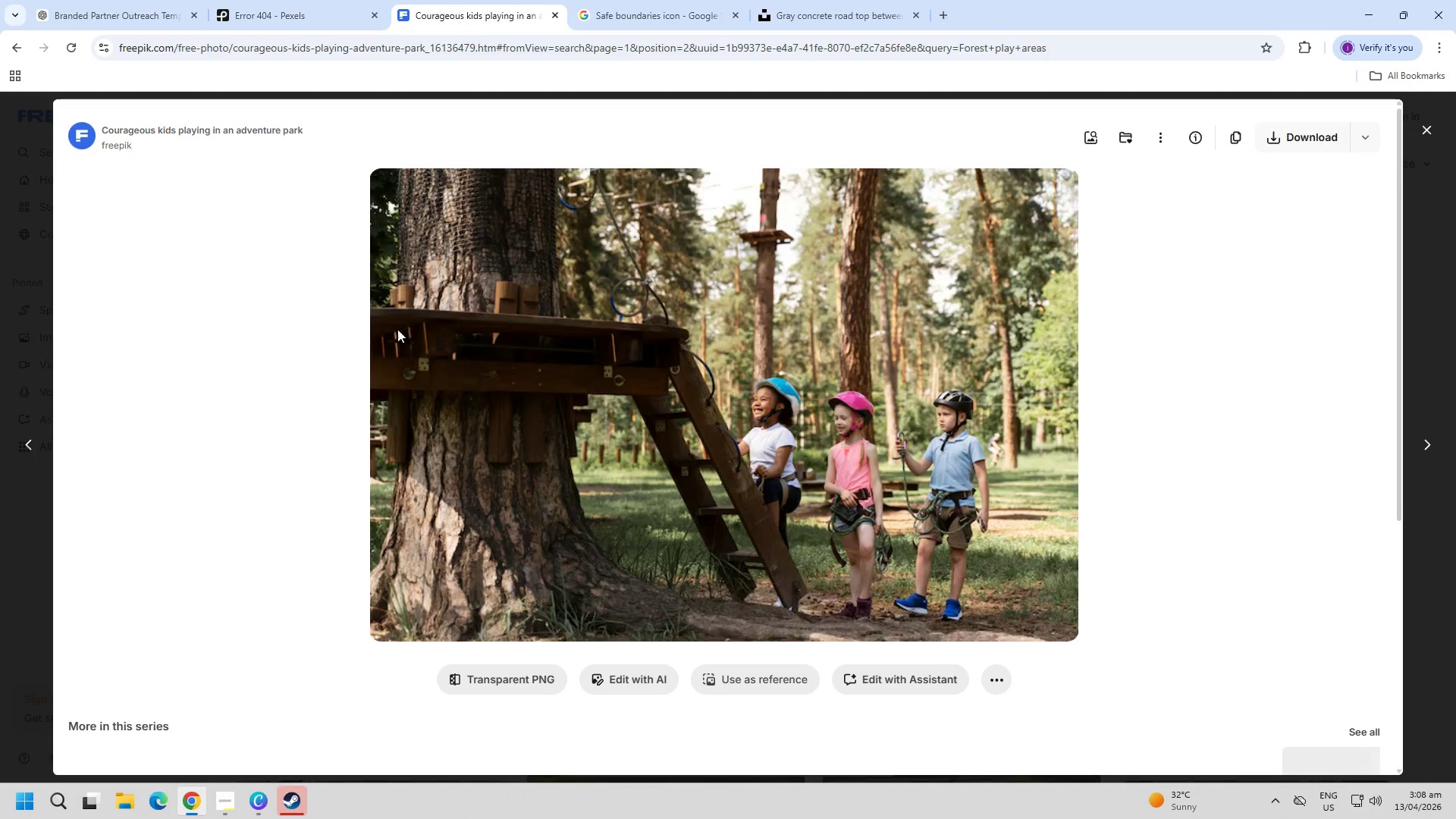 
key(PageDown)
 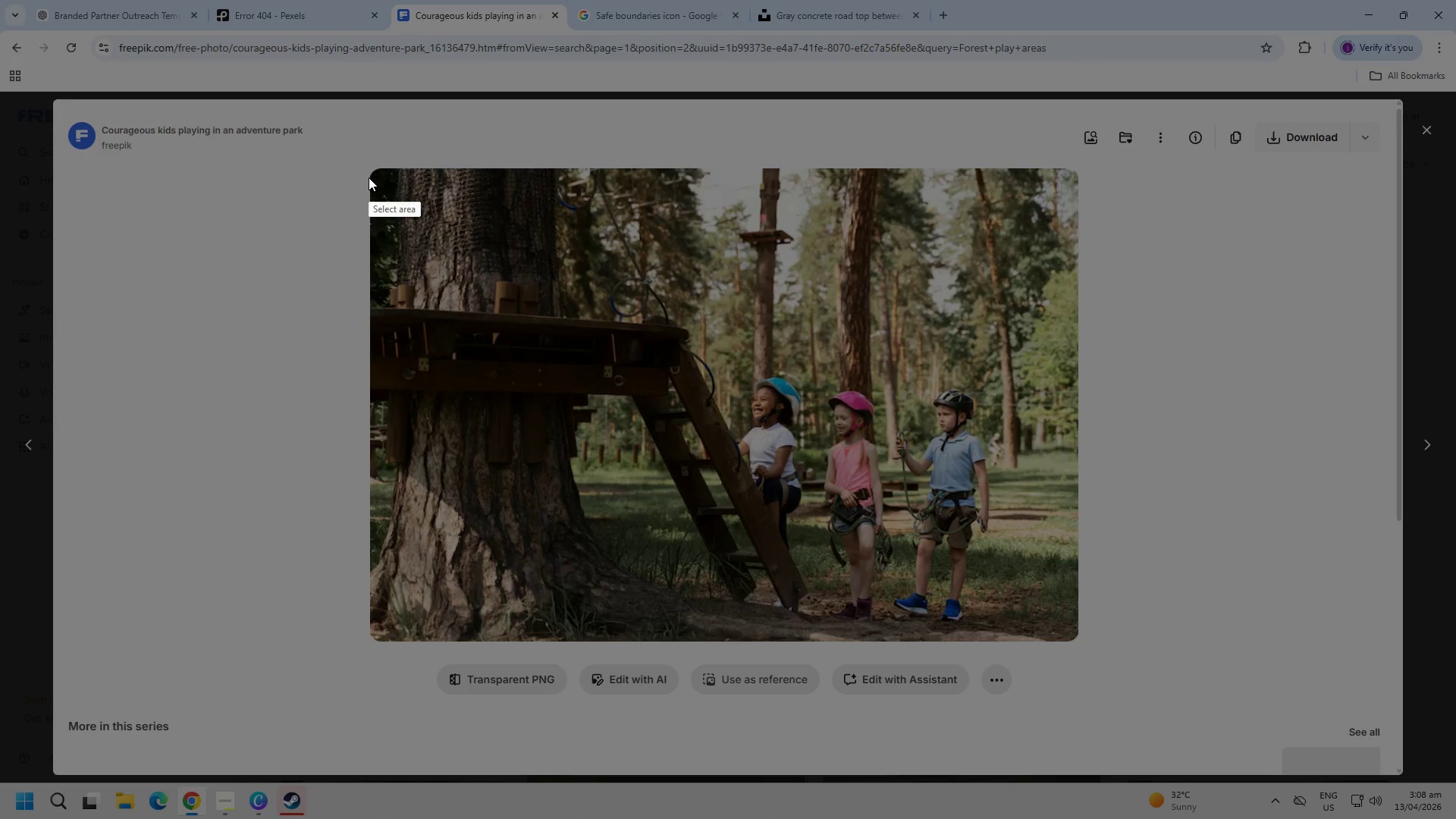 
left_click_drag(start_coordinate=[372, 177], to_coordinate=[1077, 644])
 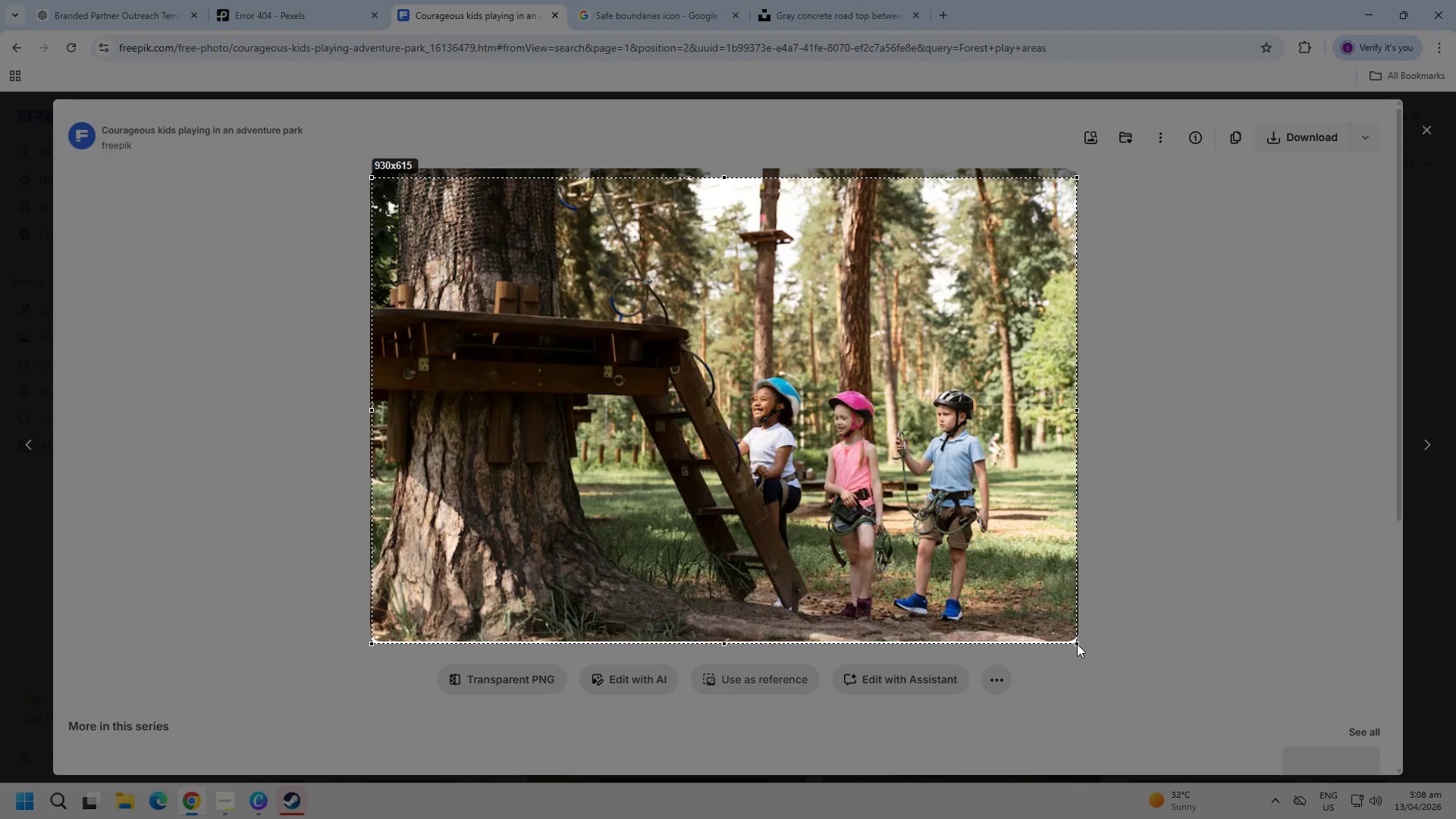 
key(Control+ControlLeft)
 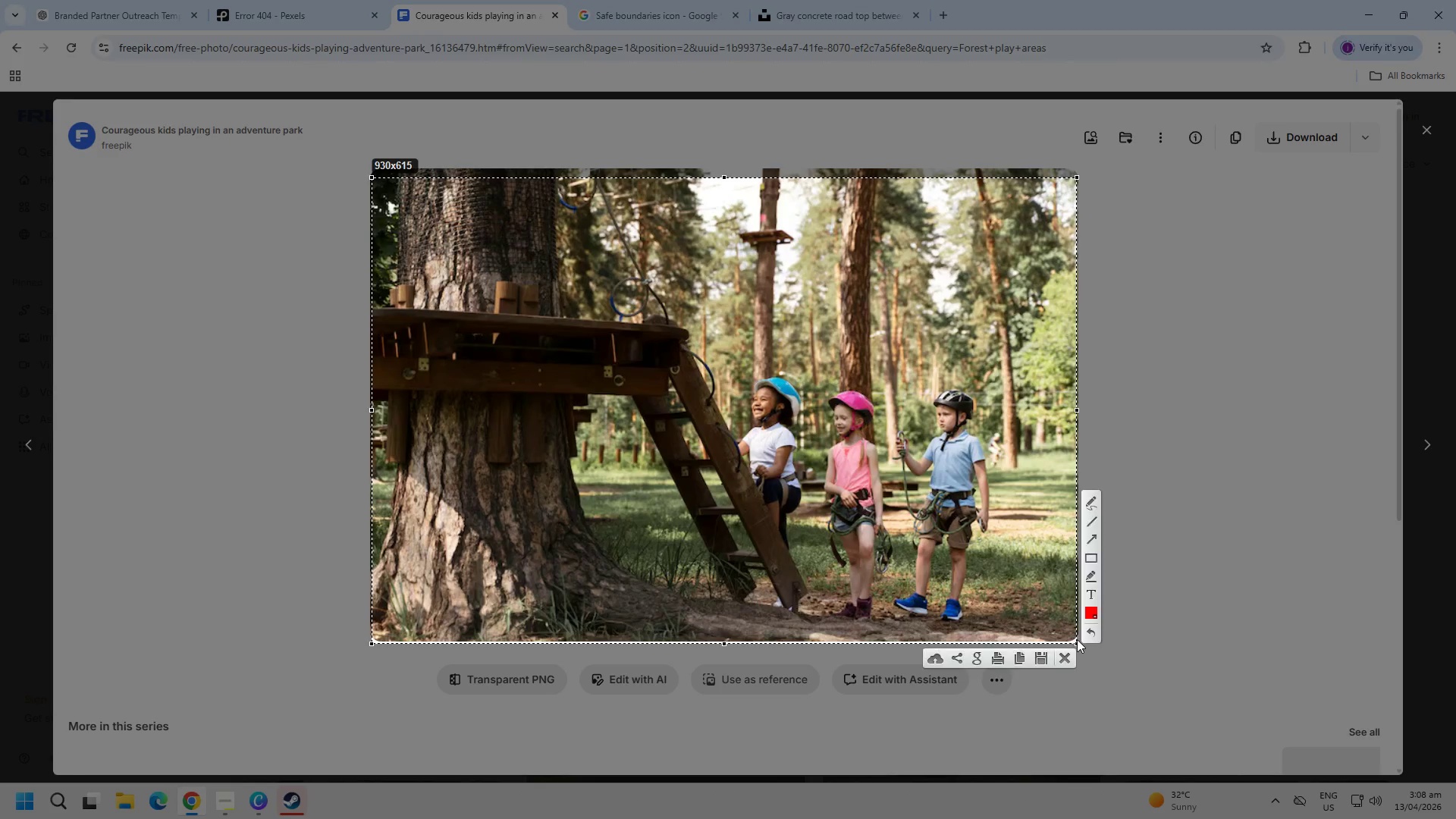 
key(Control+C)
 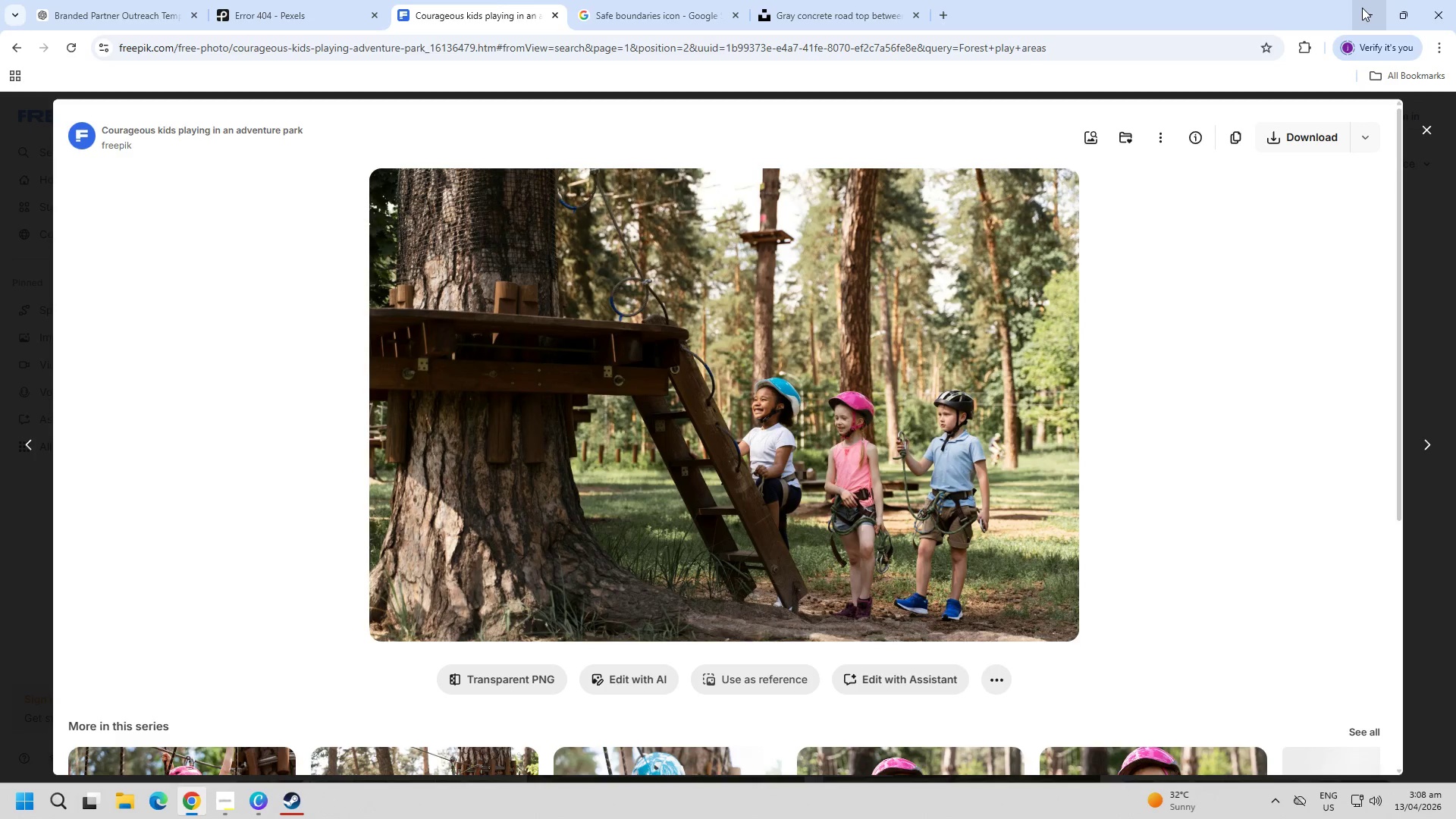 
left_click([1360, 8])
 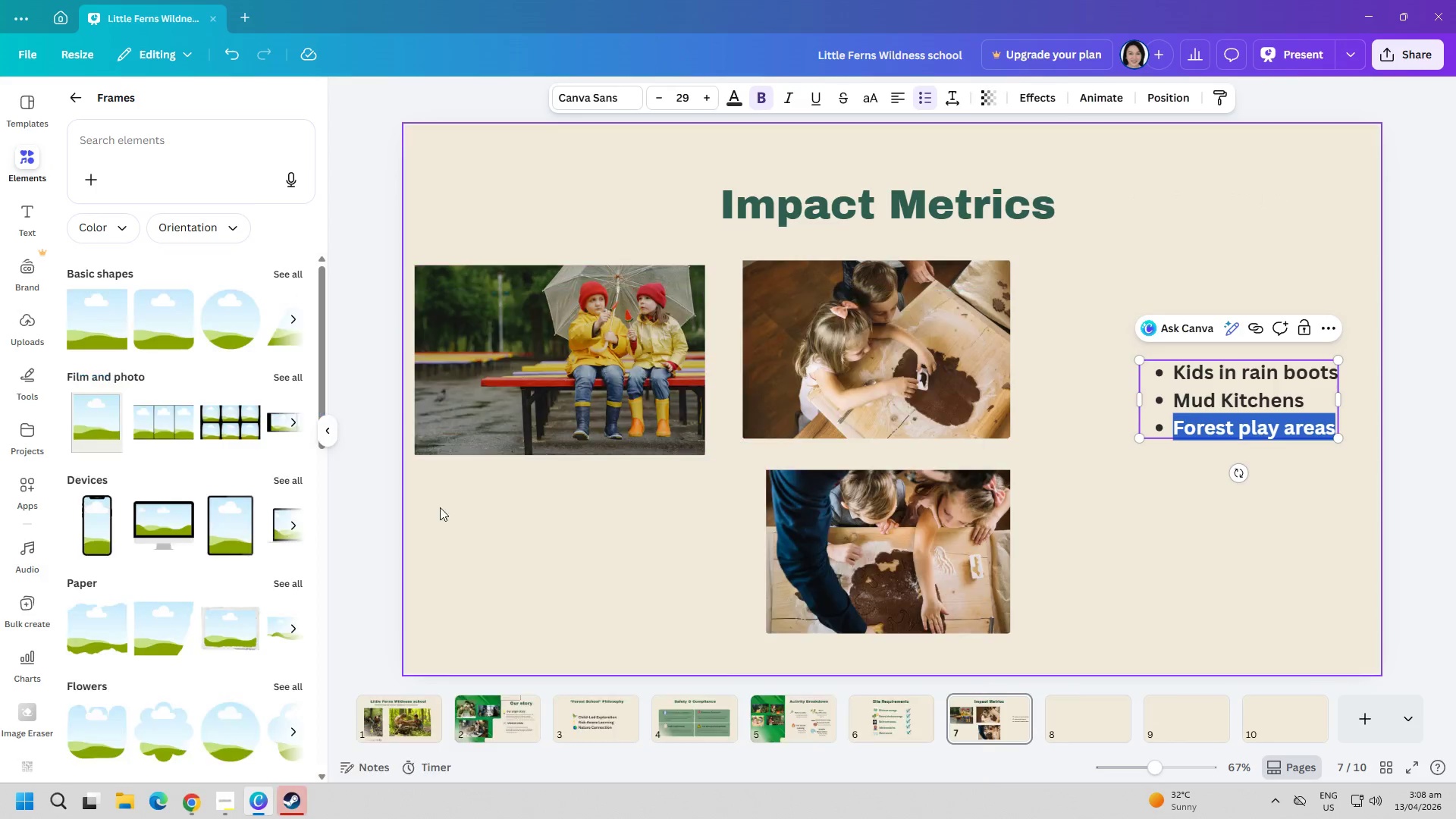 
left_click_drag(start_coordinate=[479, 519], to_coordinate=[484, 523])
 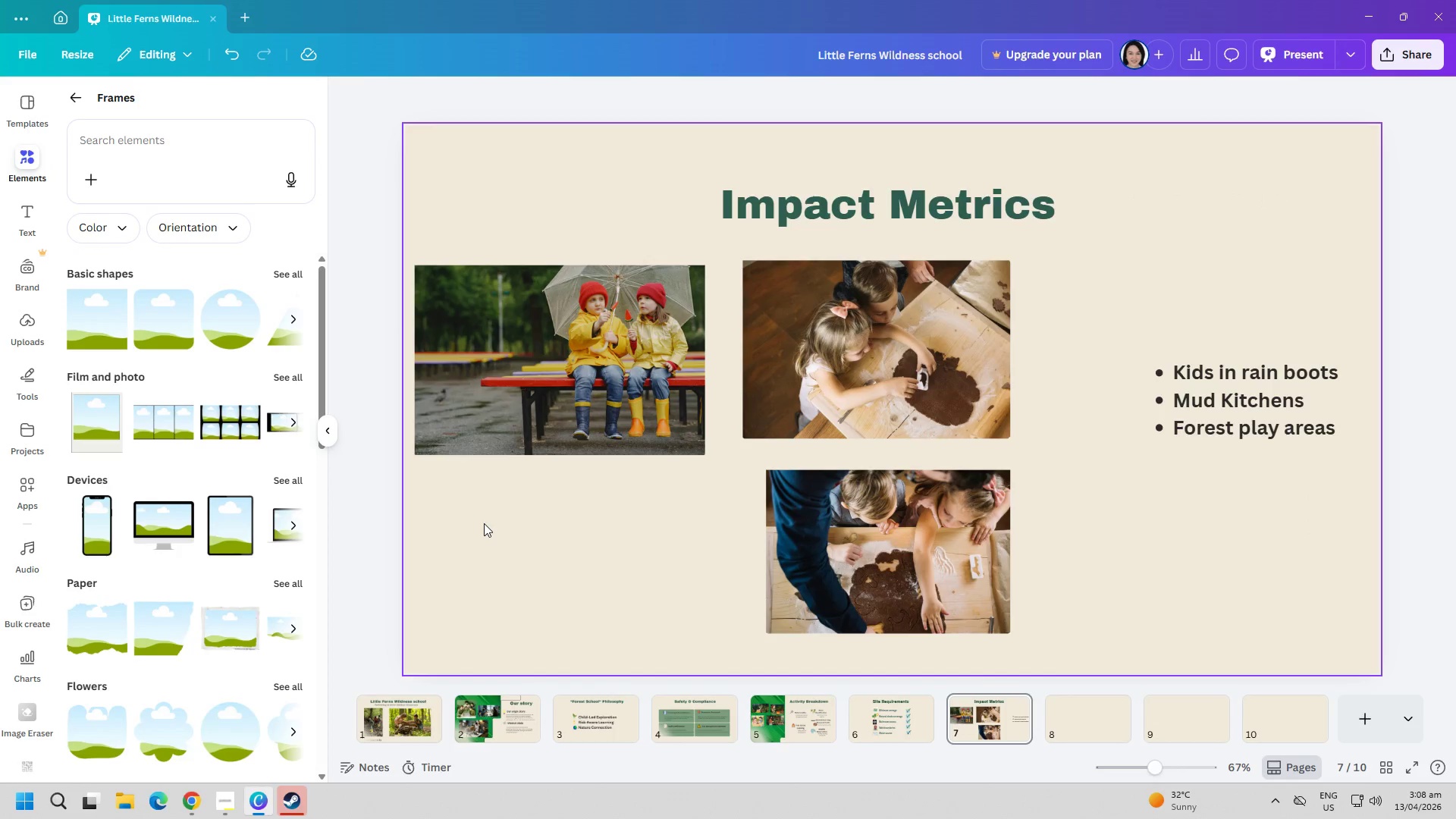 
key(Control+ControlLeft)
 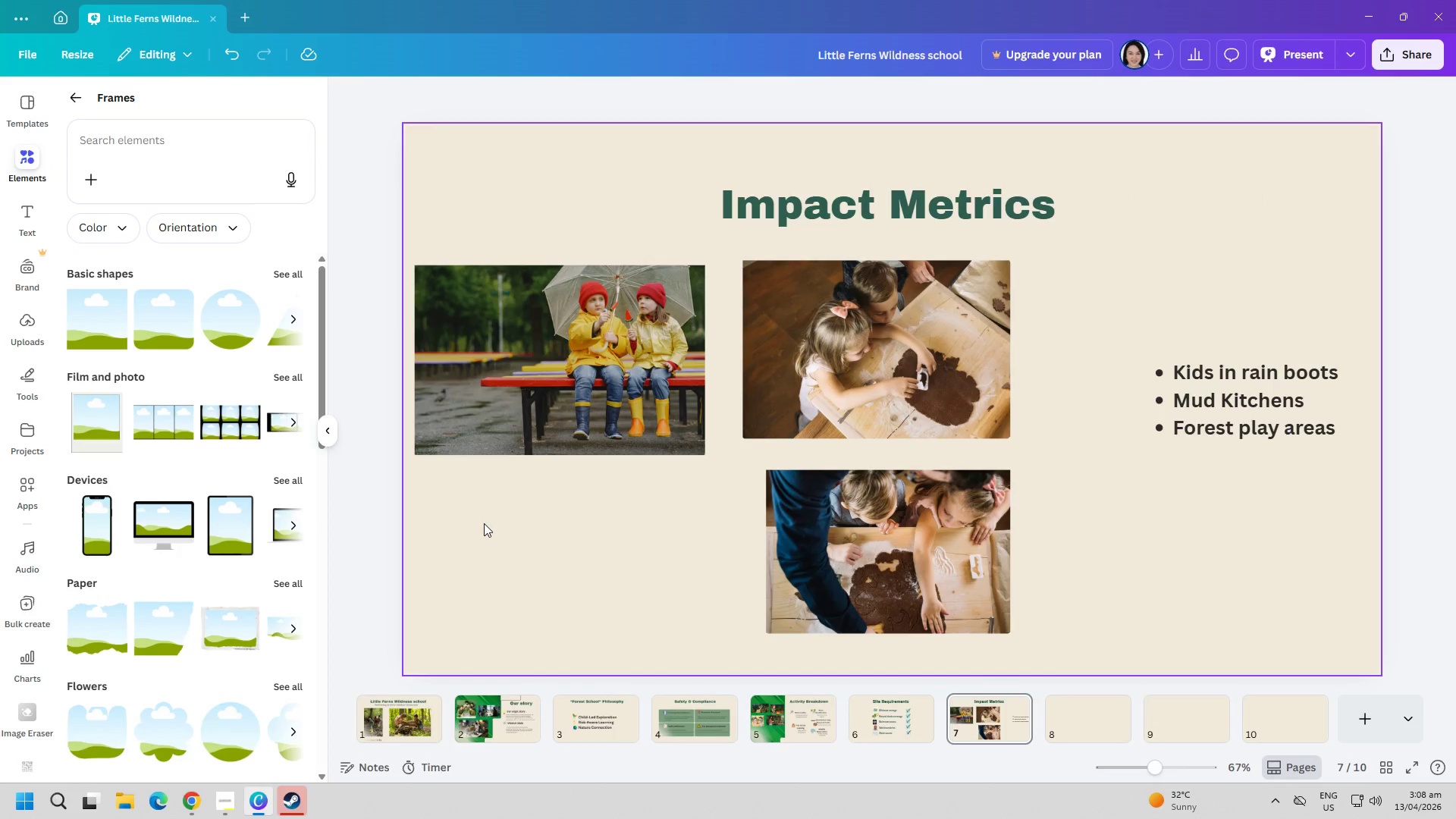 
key(Control+V)
 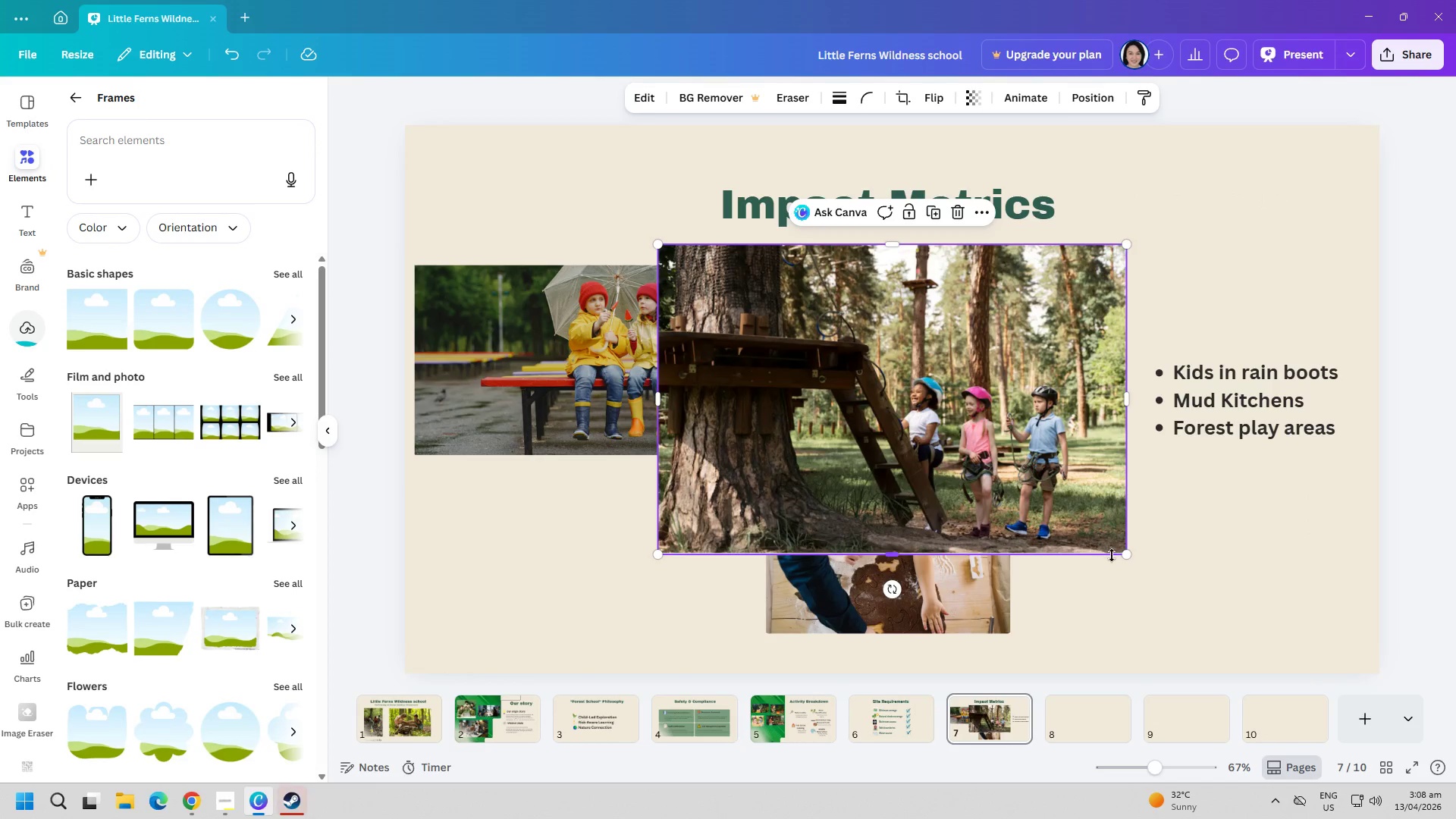 
left_click_drag(start_coordinate=[1129, 555], to_coordinate=[868, 444])
 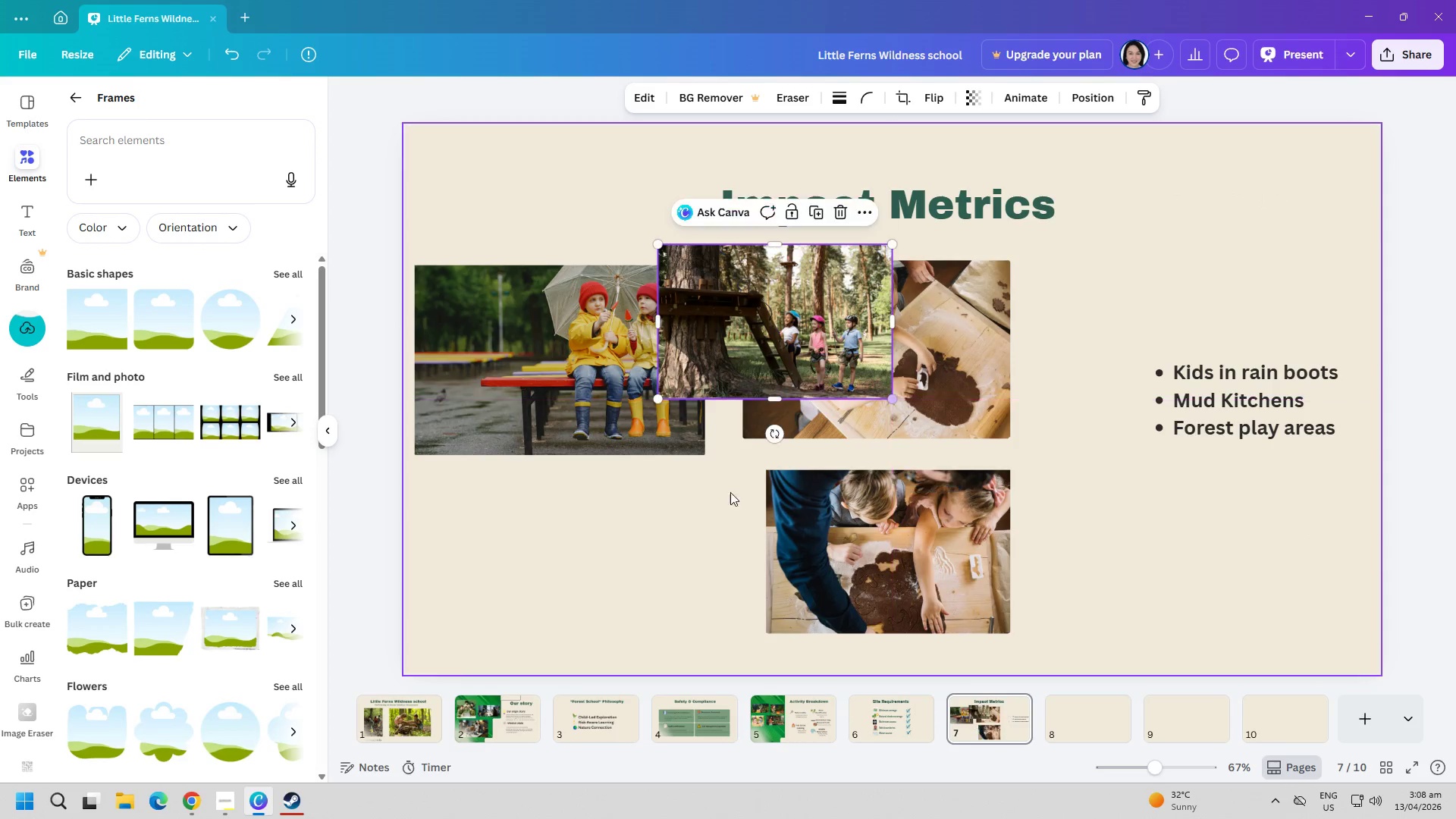 
left_click([626, 519])
 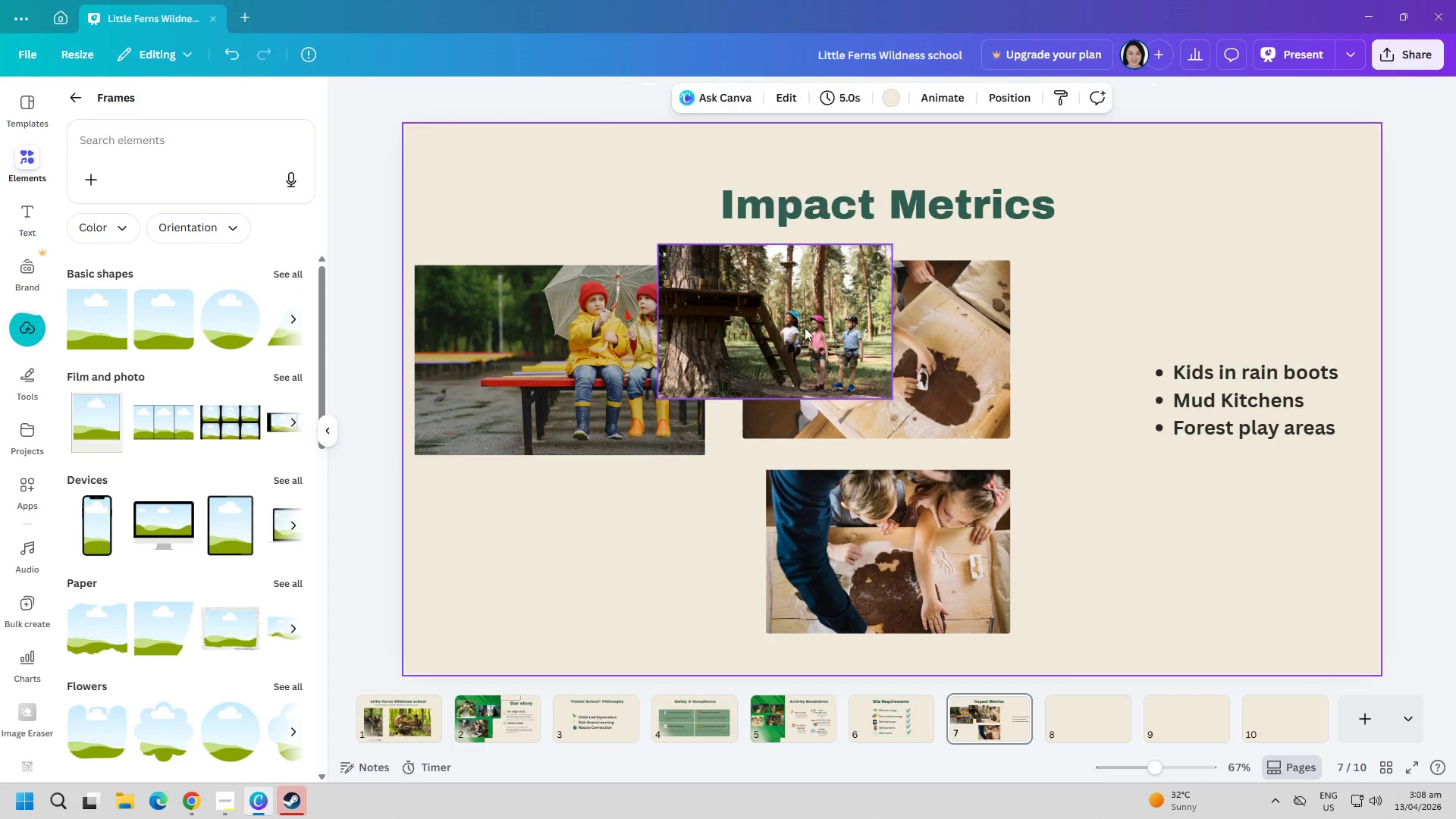 
left_click_drag(start_coordinate=[805, 328], to_coordinate=[606, 554])
 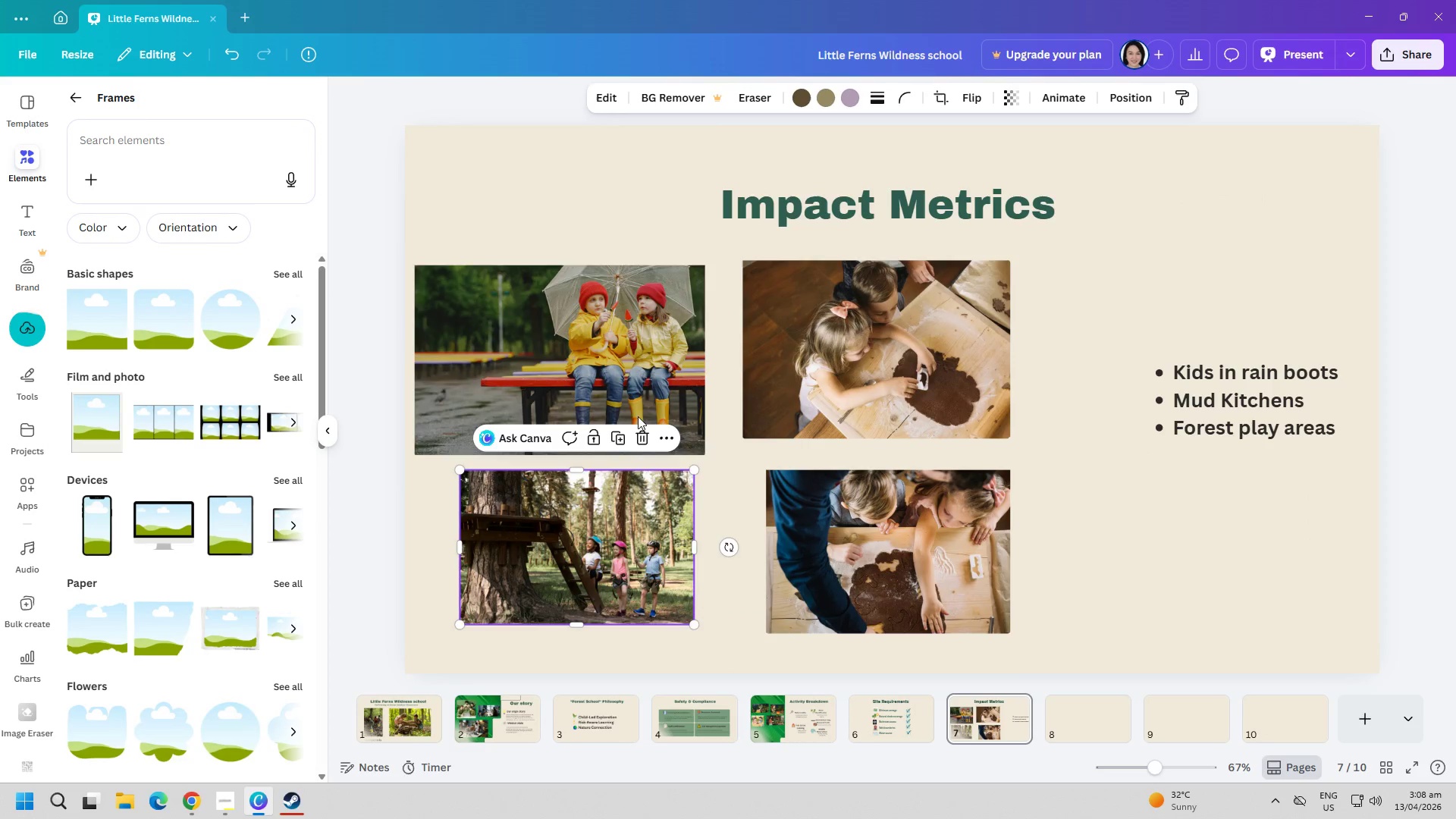 
left_click_drag(start_coordinate=[639, 416], to_coordinate=[670, 400])
 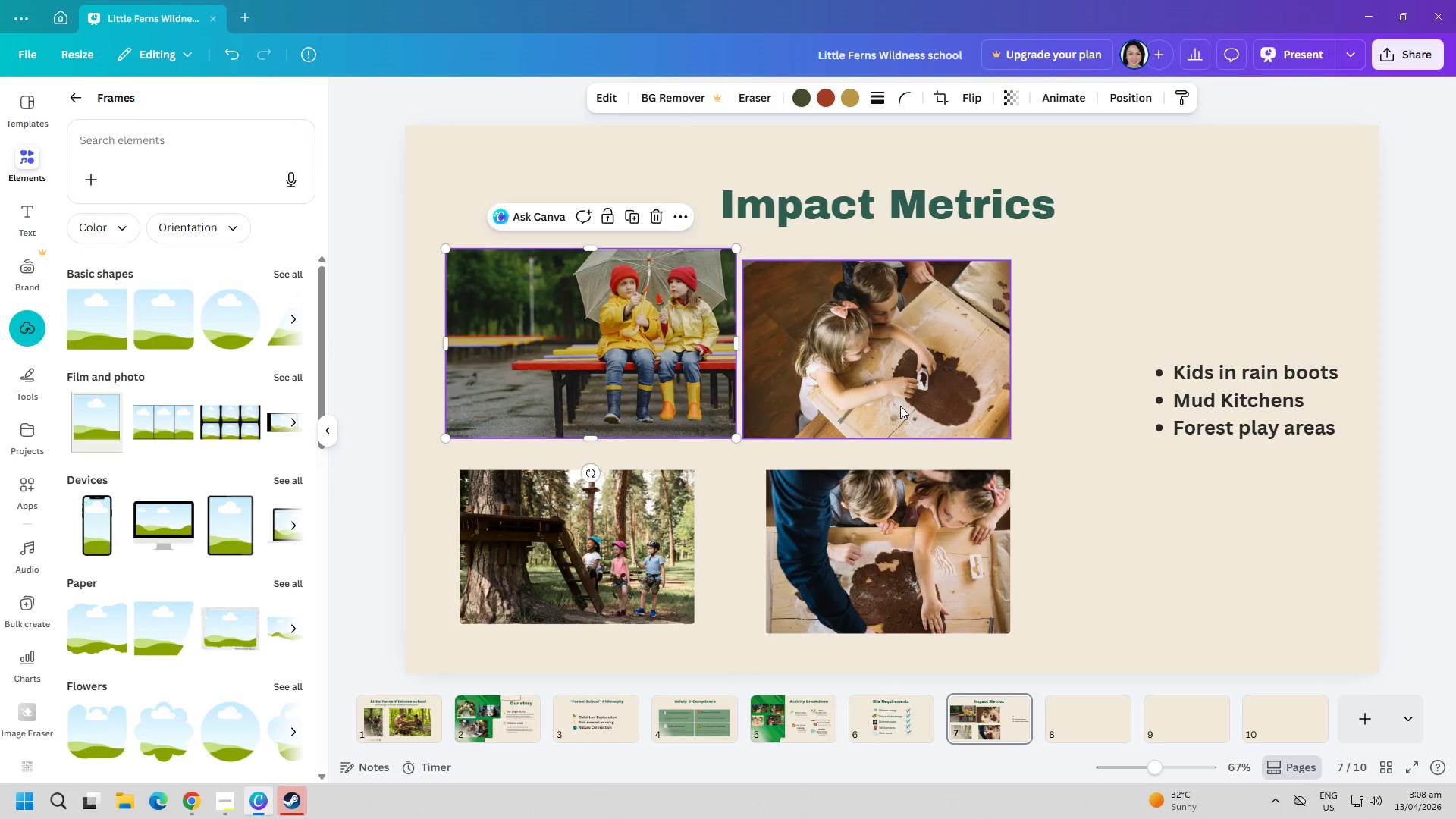 
left_click_drag(start_coordinate=[902, 404], to_coordinate=[979, 396])
 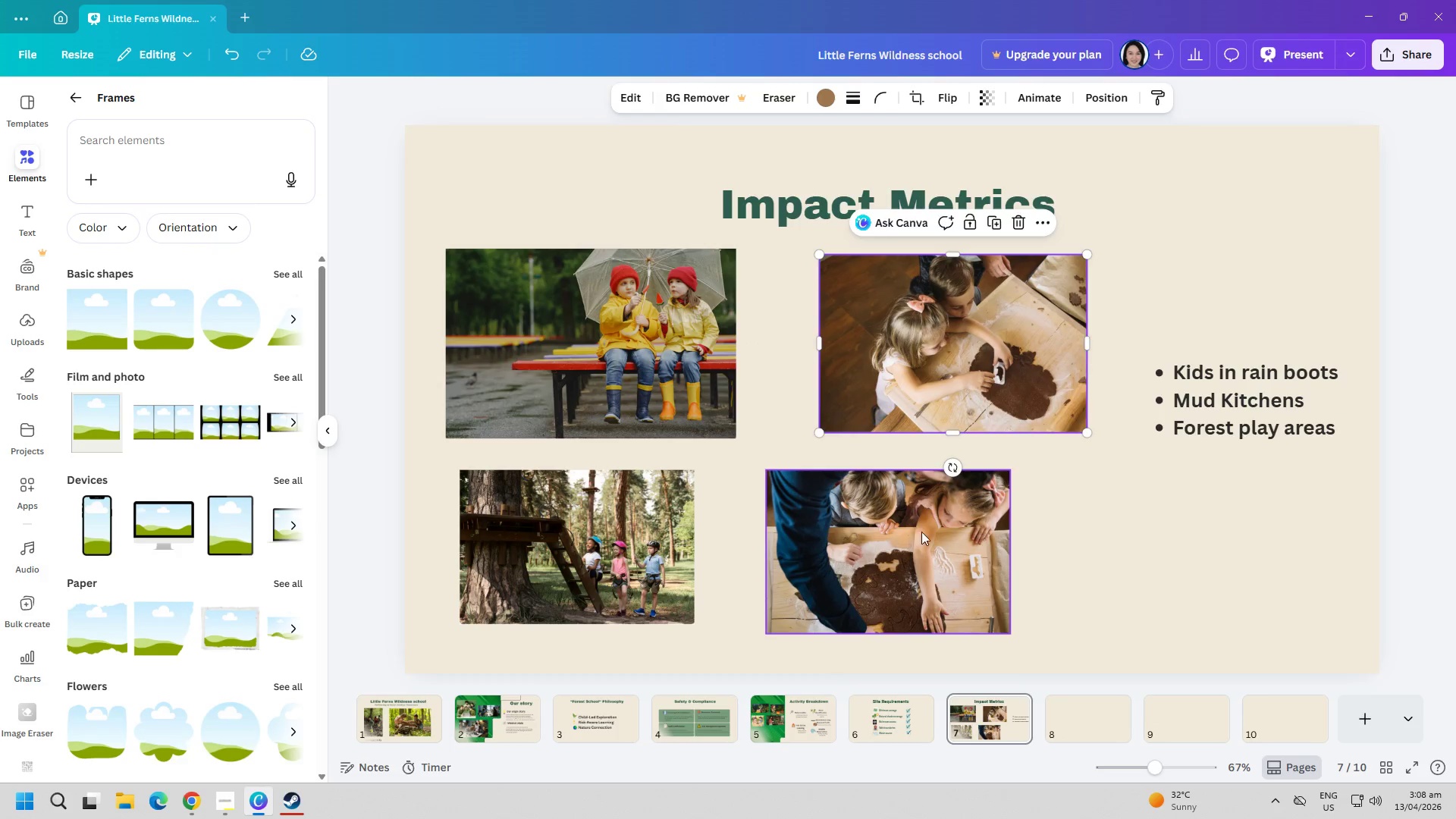 
left_click_drag(start_coordinate=[921, 532], to_coordinate=[994, 529])
 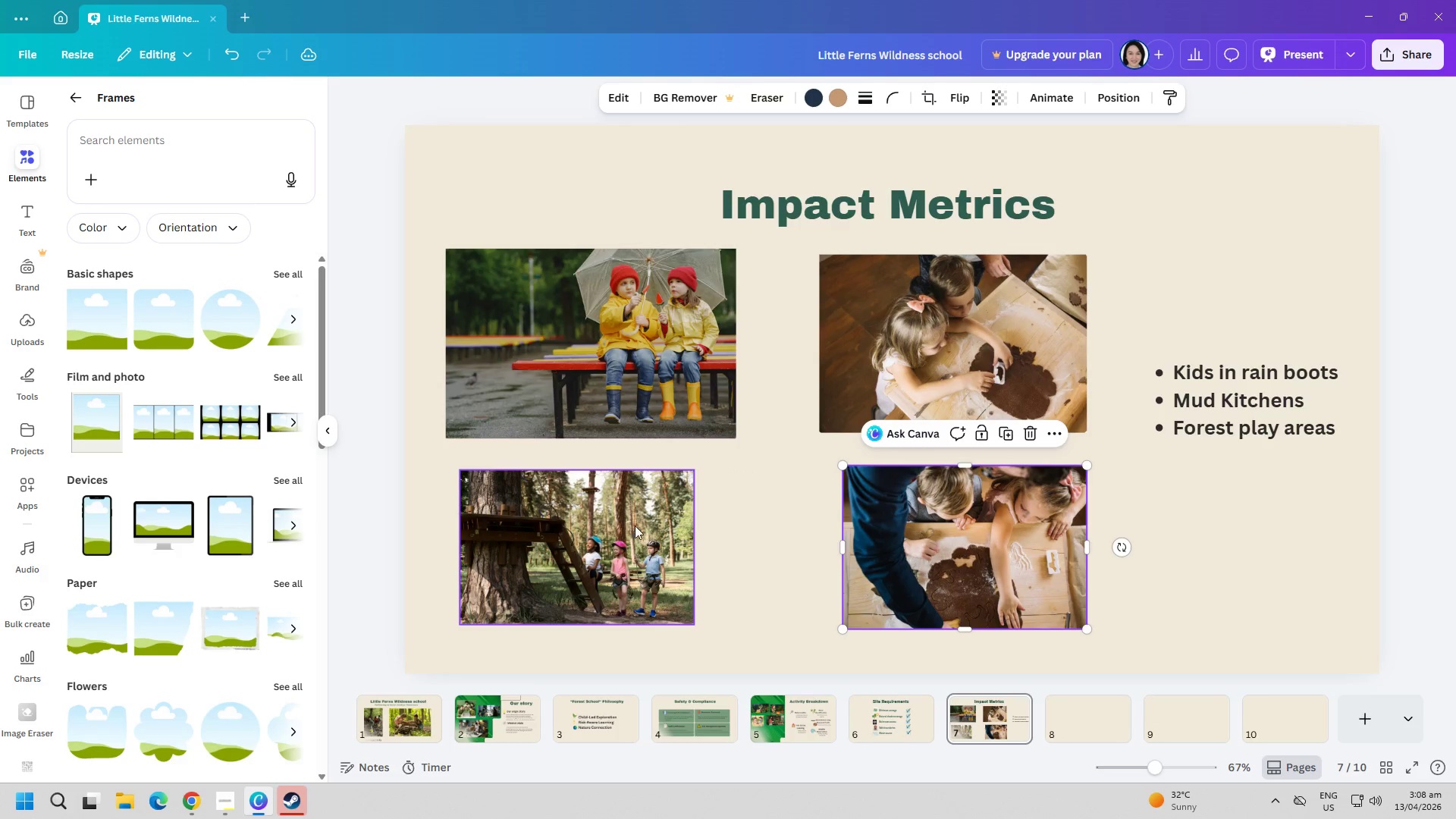 
left_click_drag(start_coordinate=[633, 526], to_coordinate=[672, 545])
 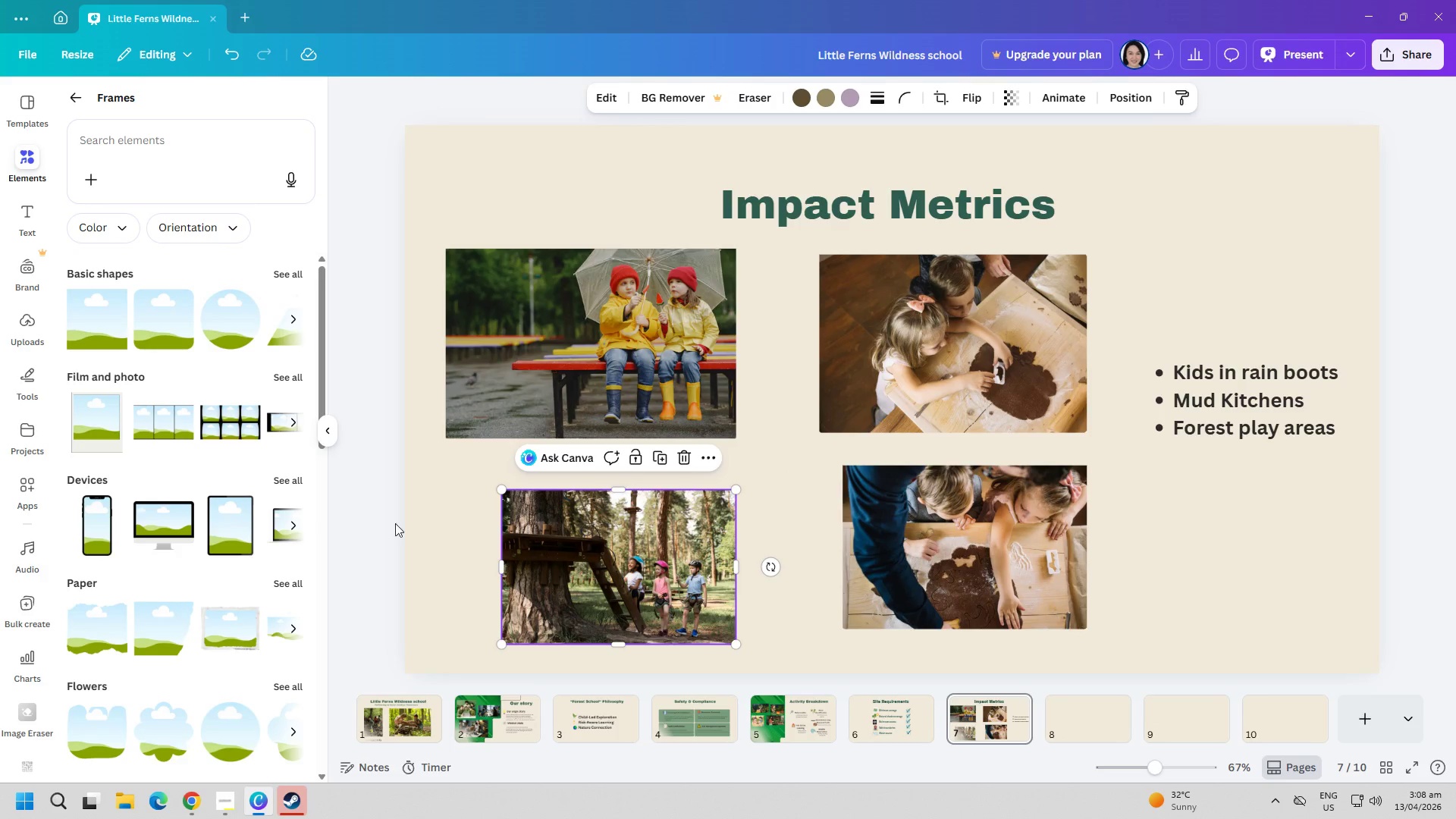 
wait(5.02)
 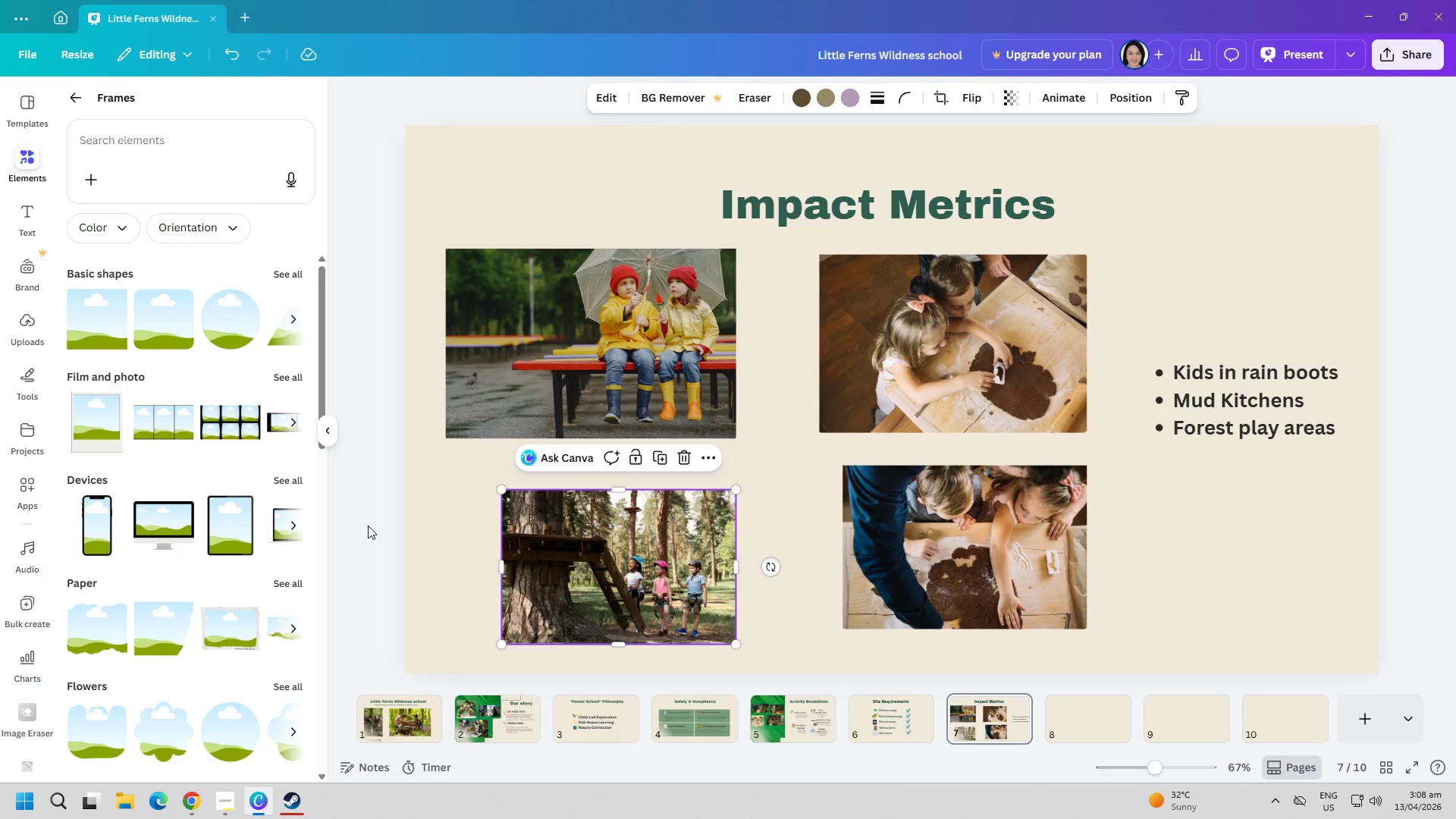 
key(Alt+AltLeft)
 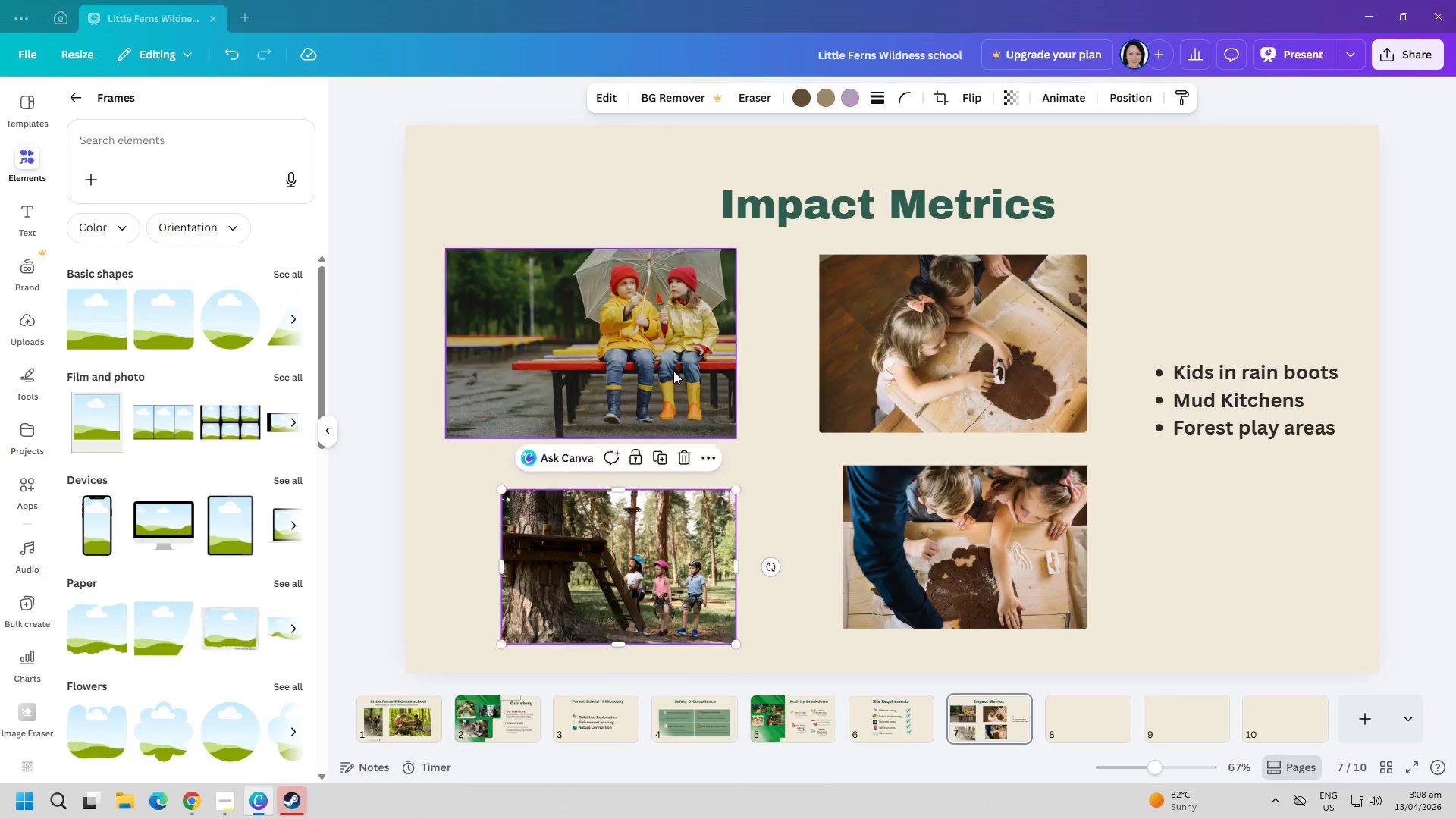 
key(Alt+Tab)
 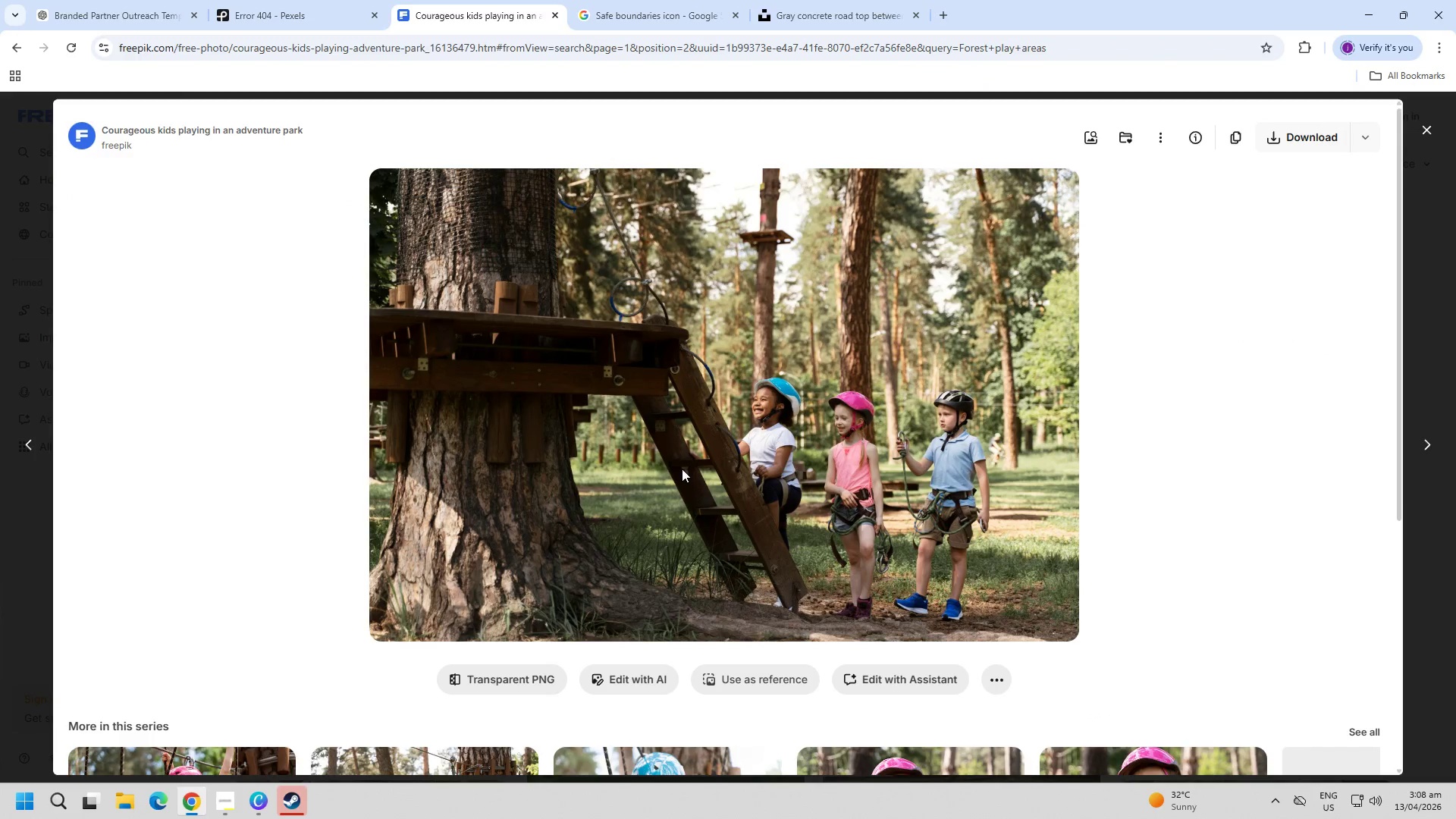 
key(Escape)
 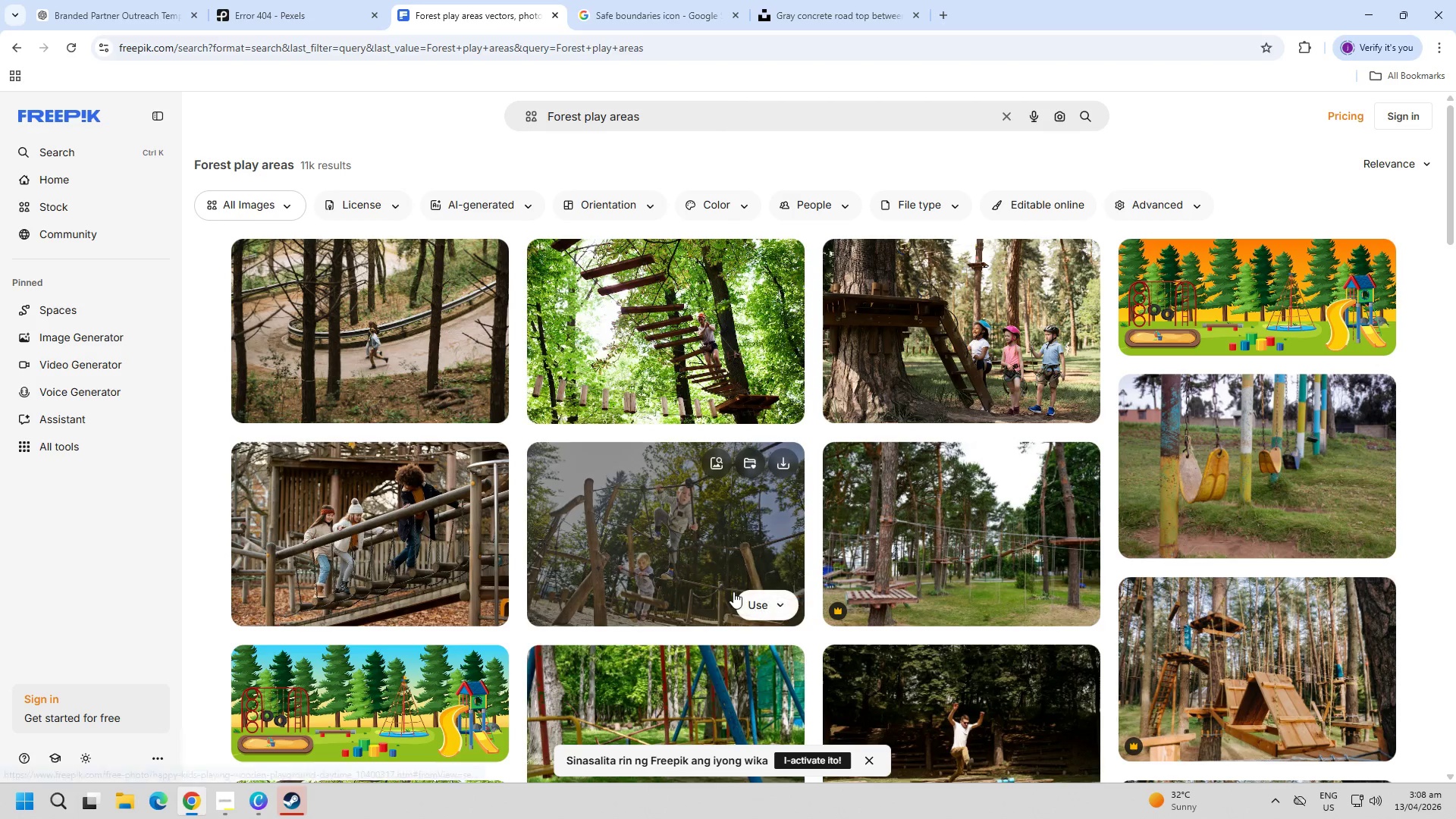 
scroll: coordinate [657, 459], scroll_direction: down, amount: 10.0
 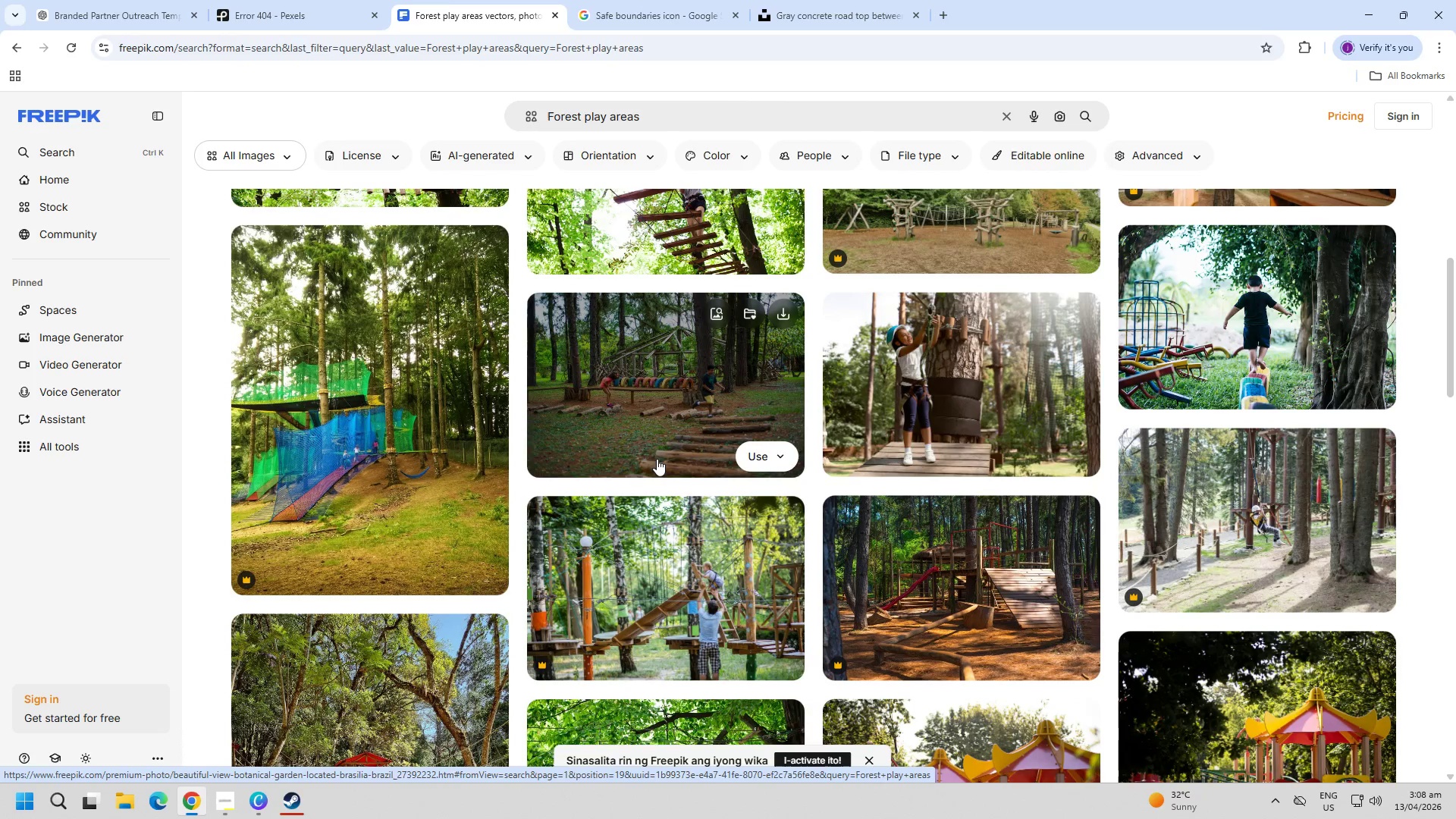 
left_click([1255, 312])
 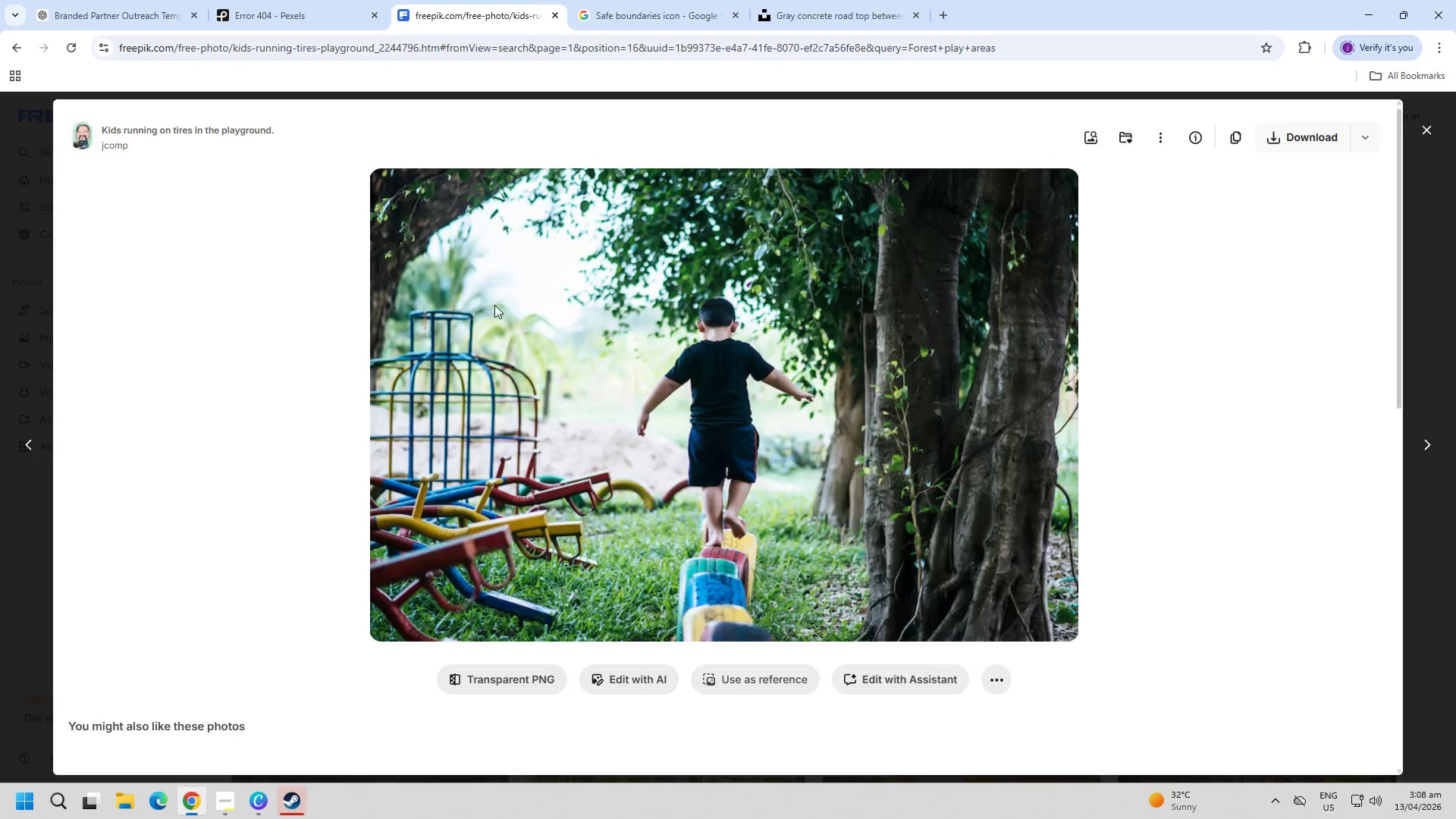 
key(PageDown)
 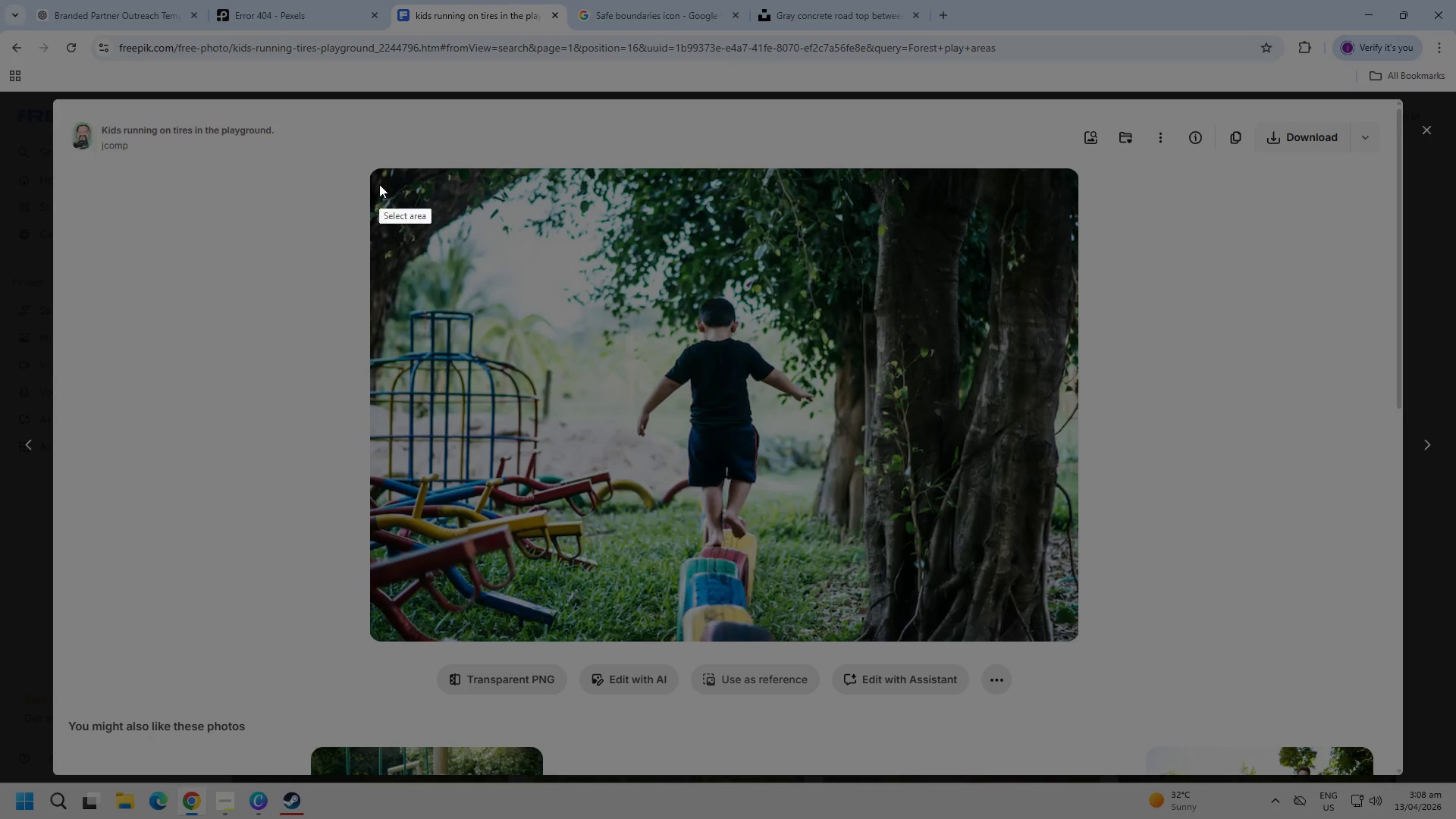 
left_click_drag(start_coordinate=[377, 177], to_coordinate=[1073, 637])
 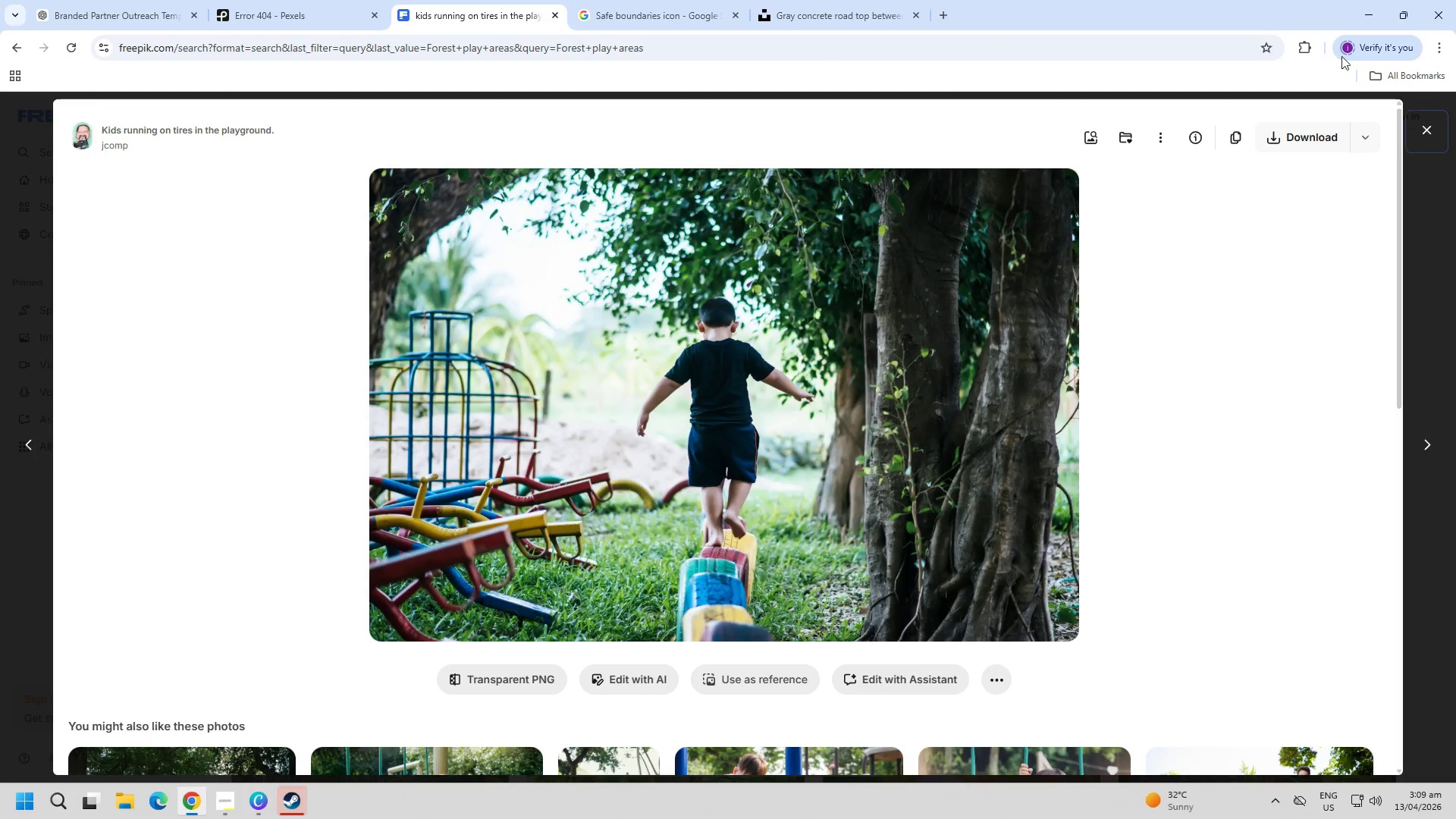 
key(Control+ControlLeft)
 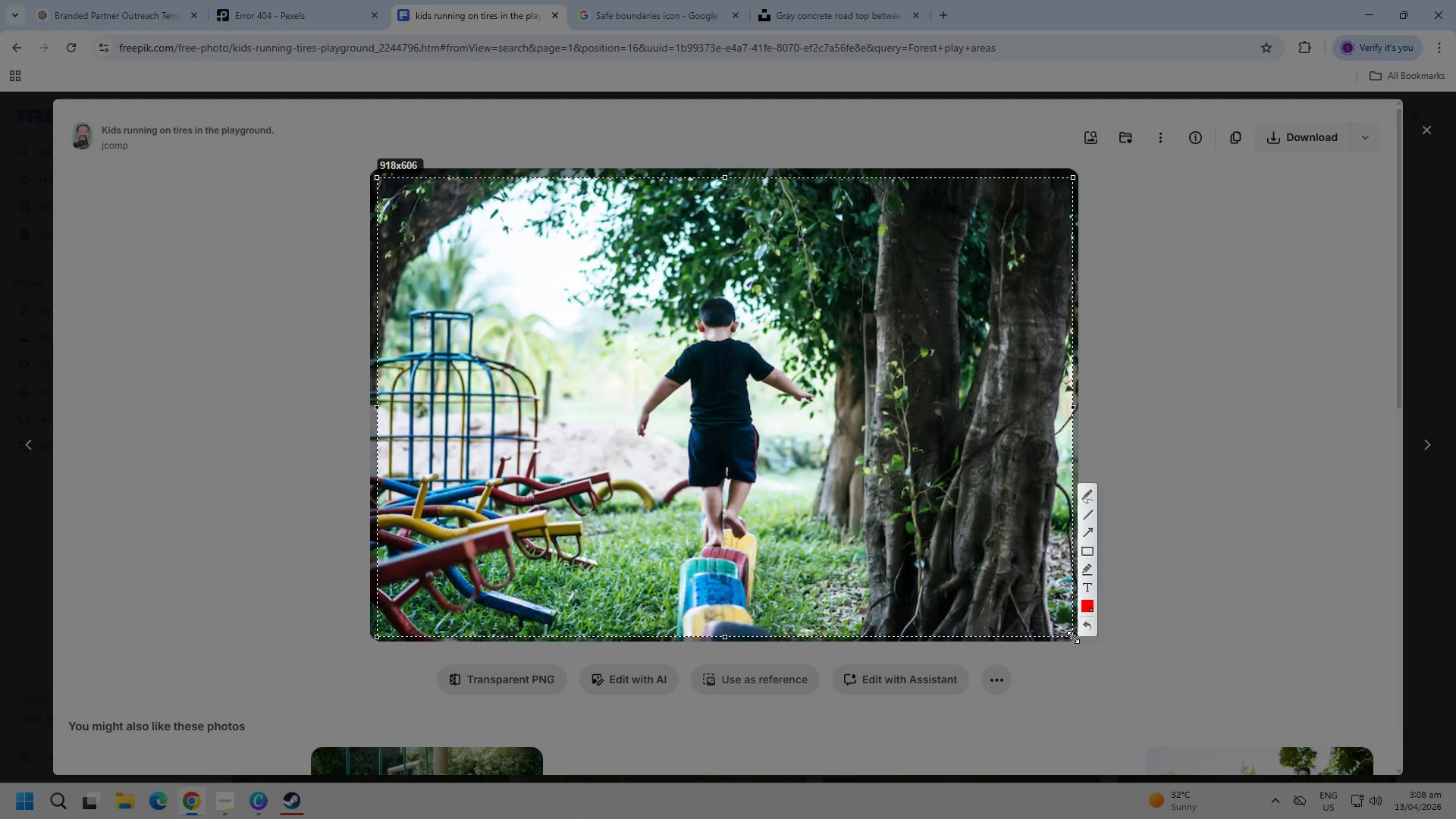 
key(Control+C)
 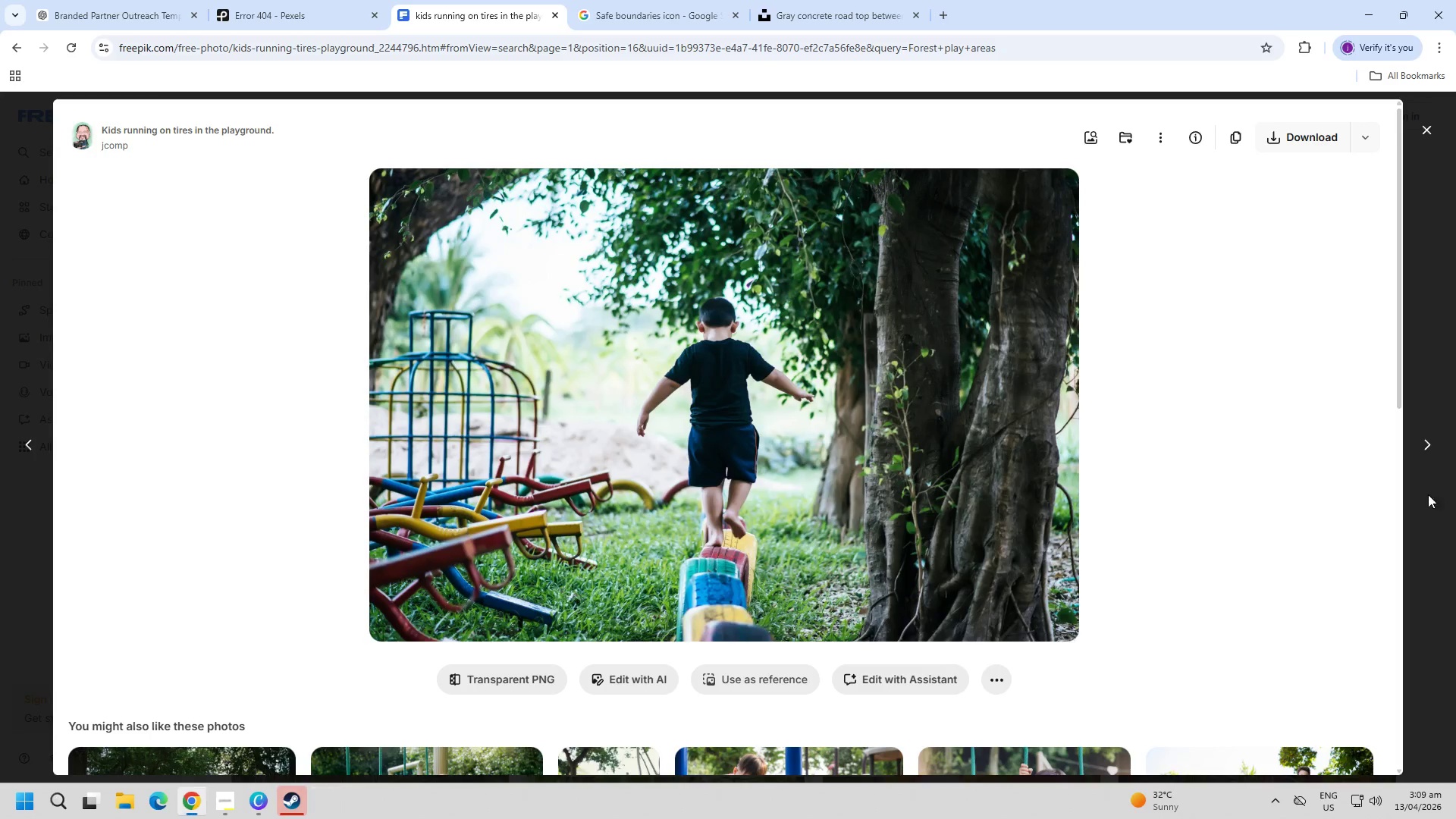 
key(Escape)
 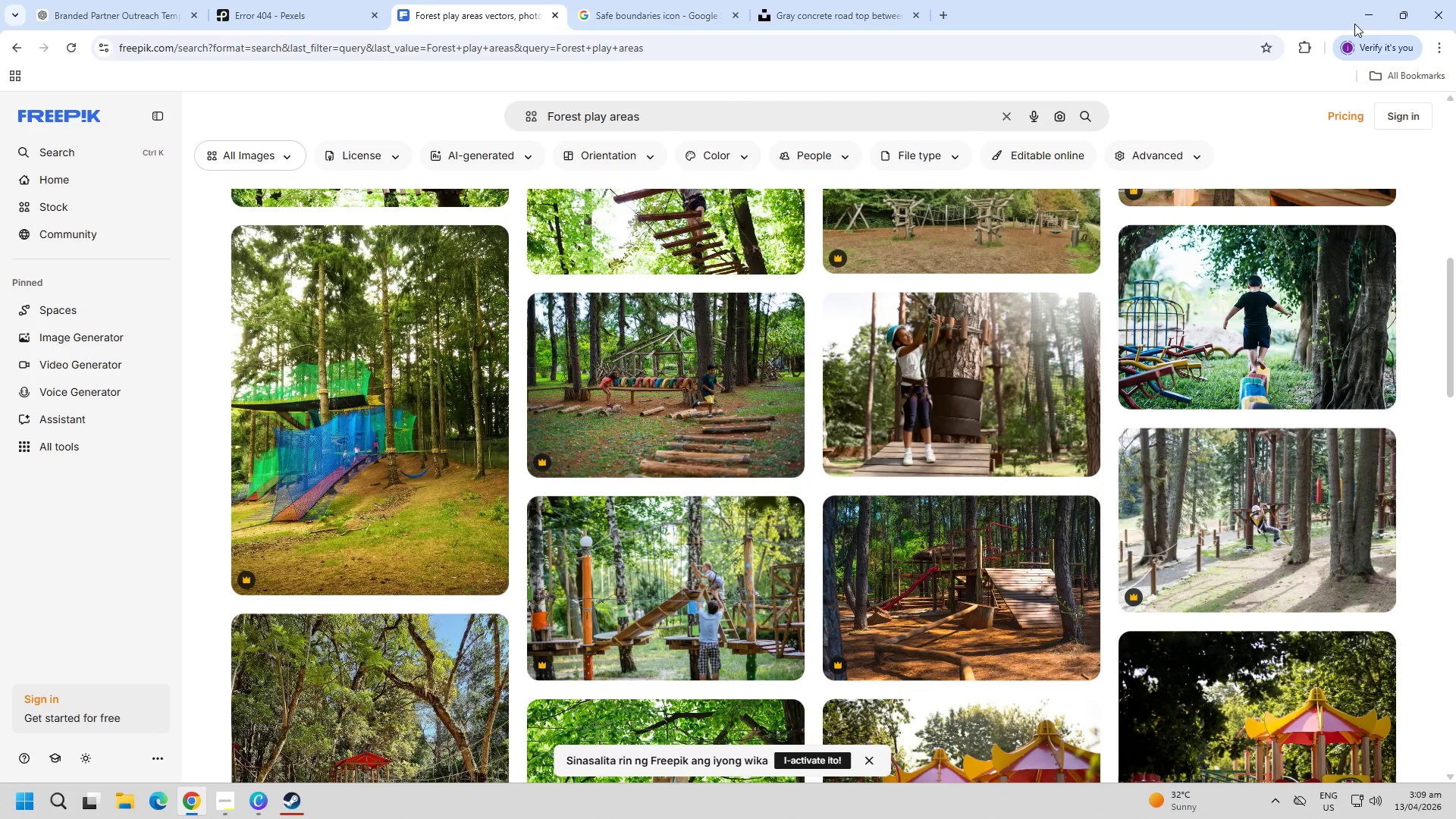 
left_click([1379, 2])
 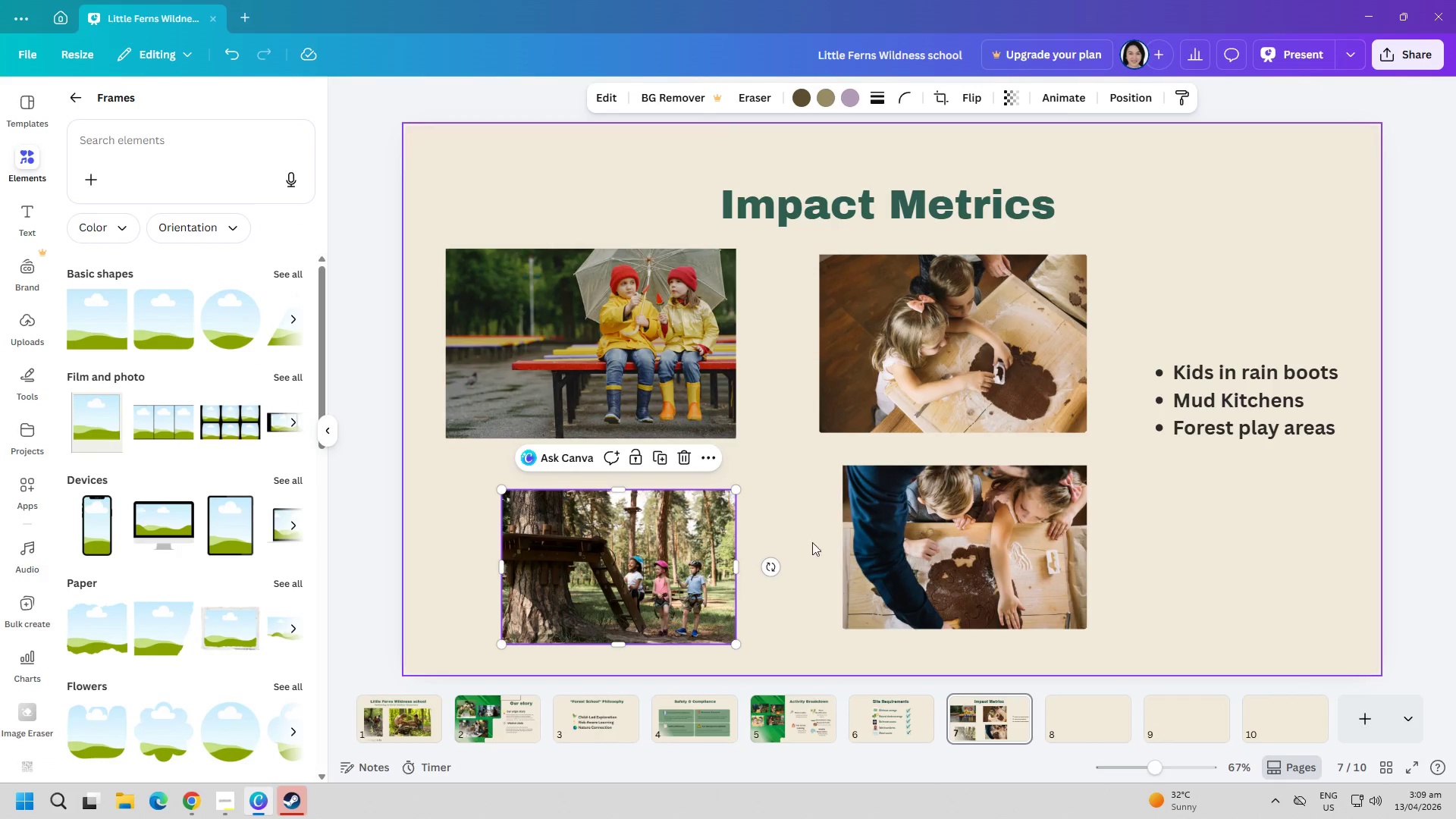 
left_click_drag(start_coordinate=[618, 543], to_coordinate=[564, 548])
 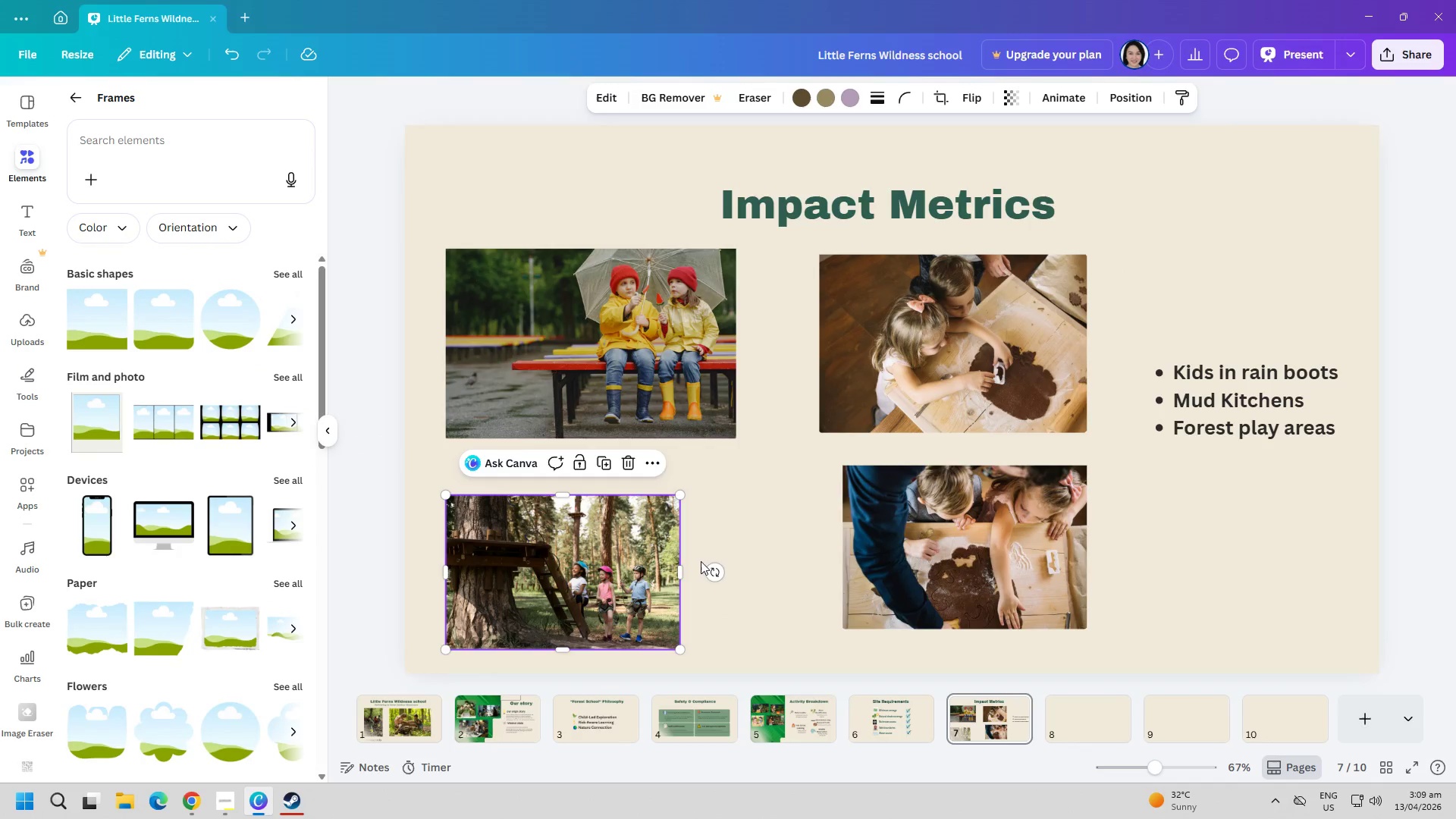 
left_click([795, 576])
 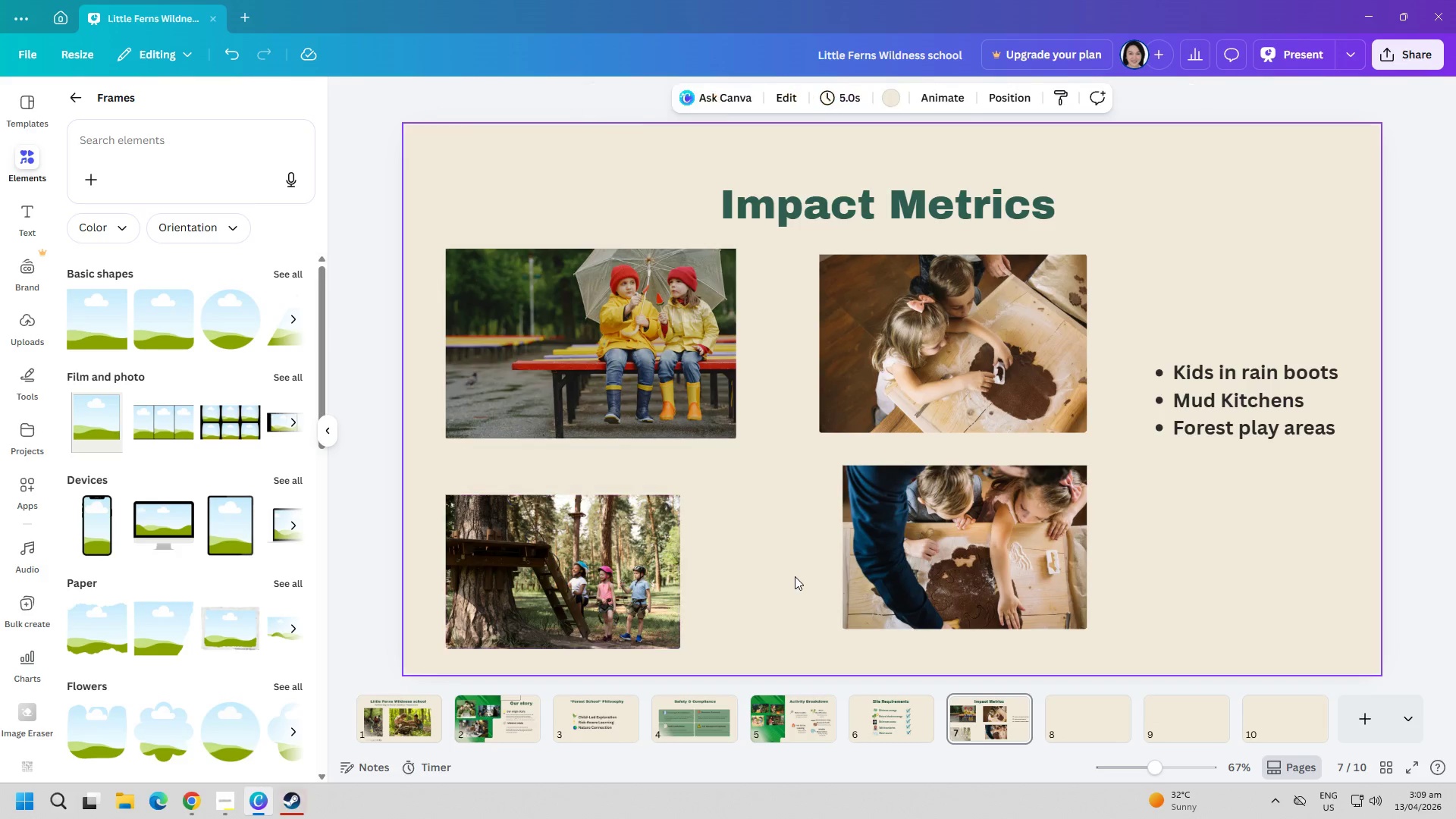 
key(Control+ControlLeft)
 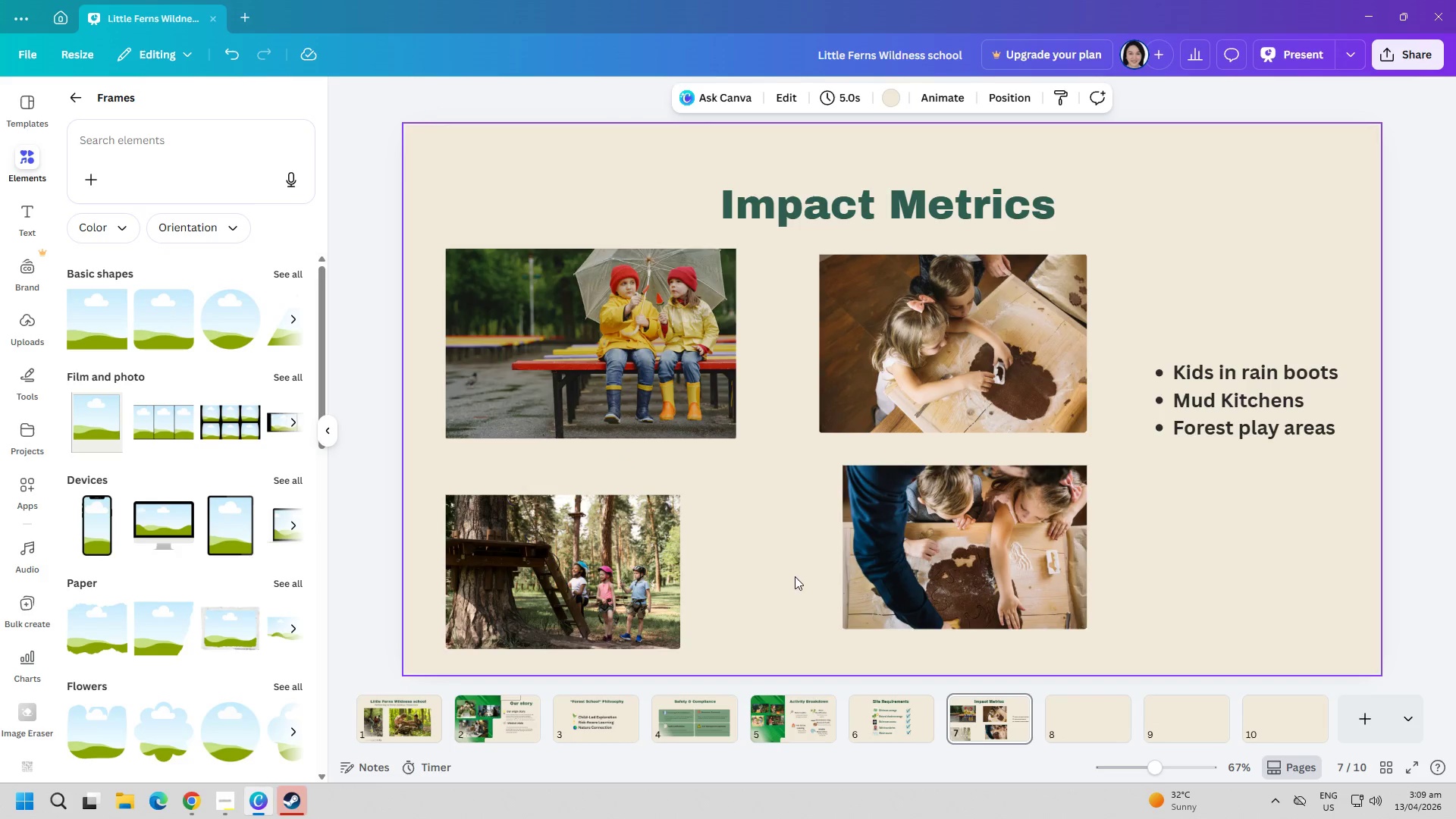 
key(Control+V)
 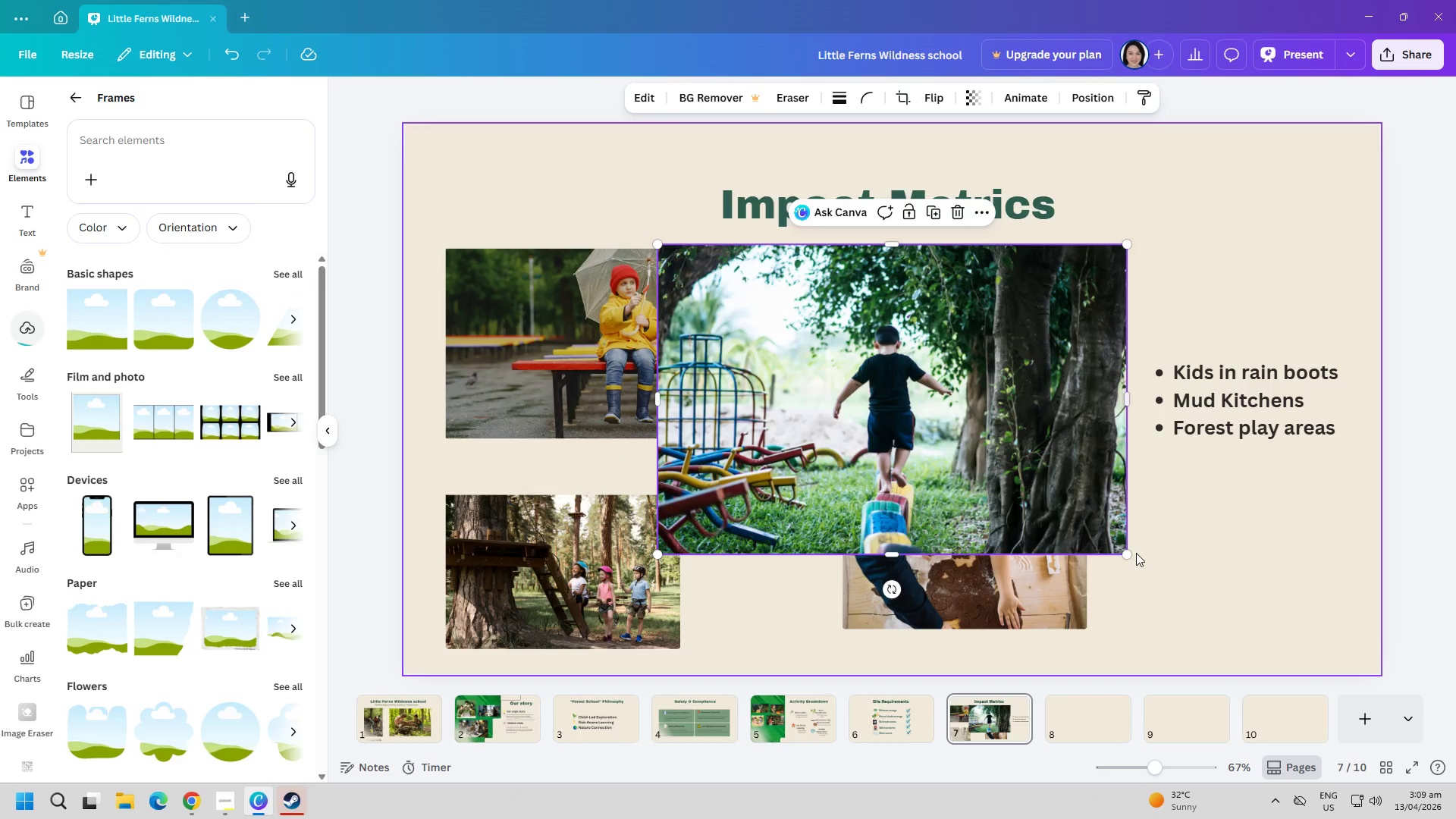 
left_click_drag(start_coordinate=[1125, 553], to_coordinate=[898, 460])
 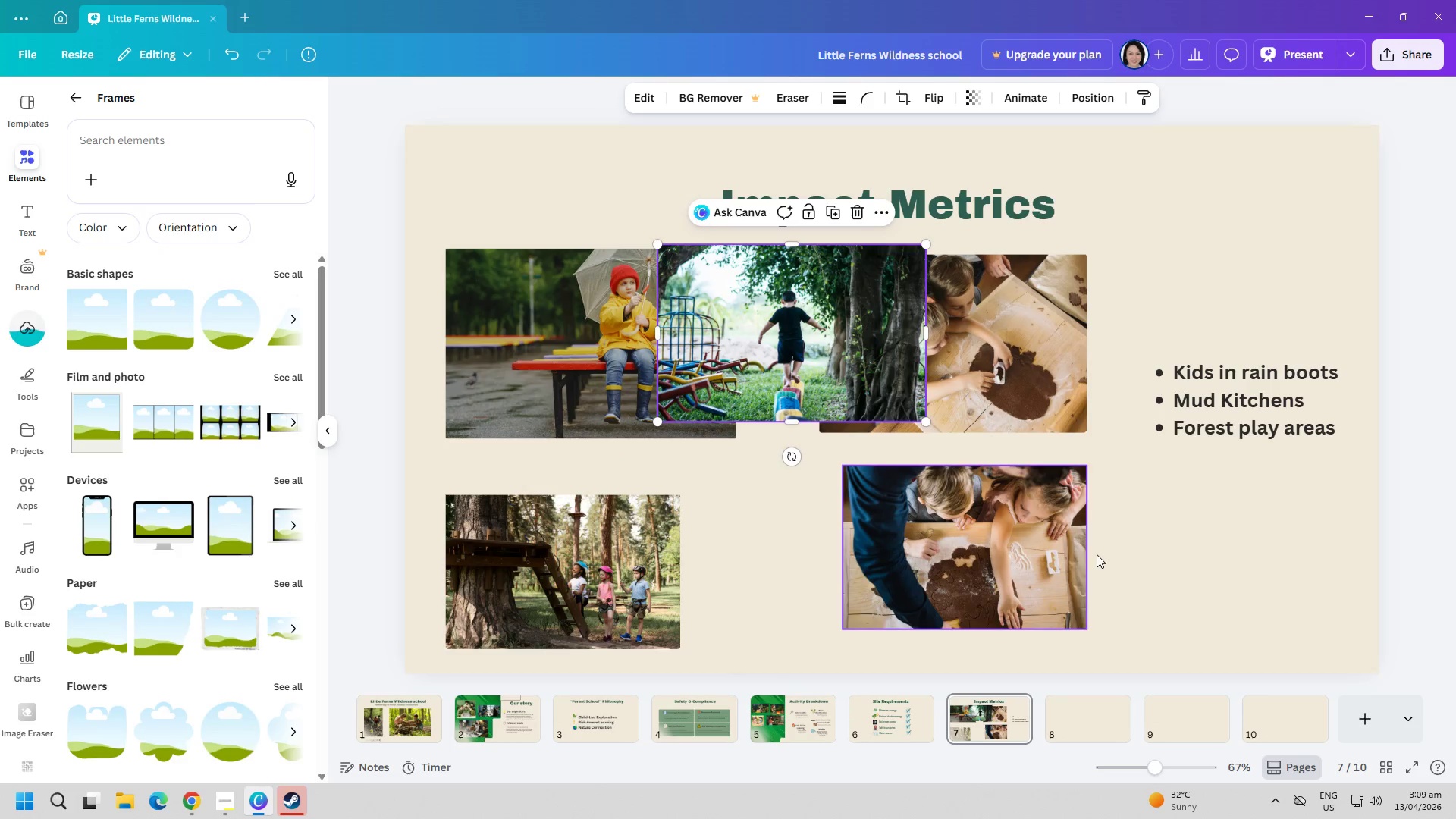 
left_click([1163, 582])
 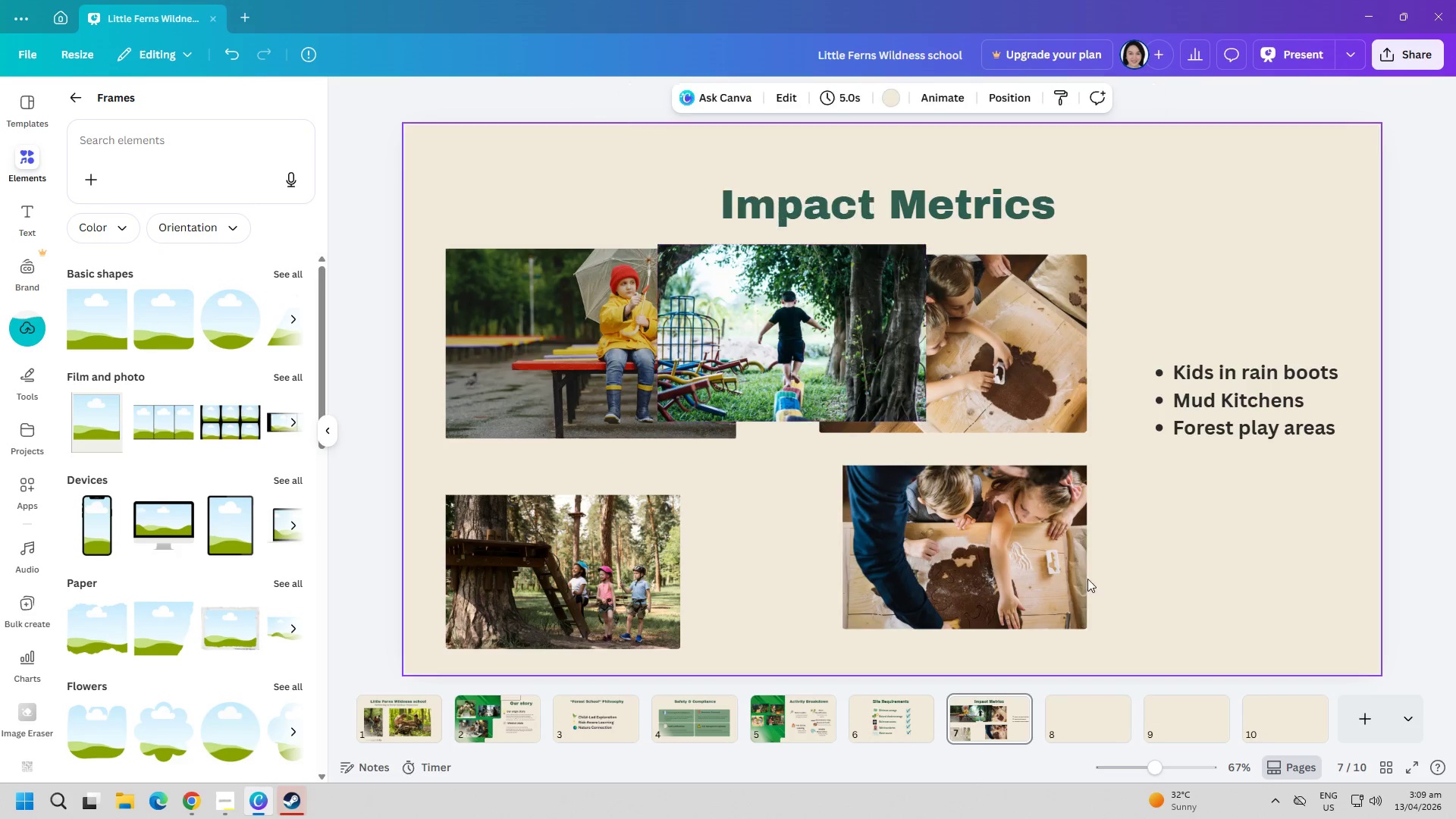 
left_click_drag(start_coordinate=[961, 562], to_coordinate=[1140, 576])
 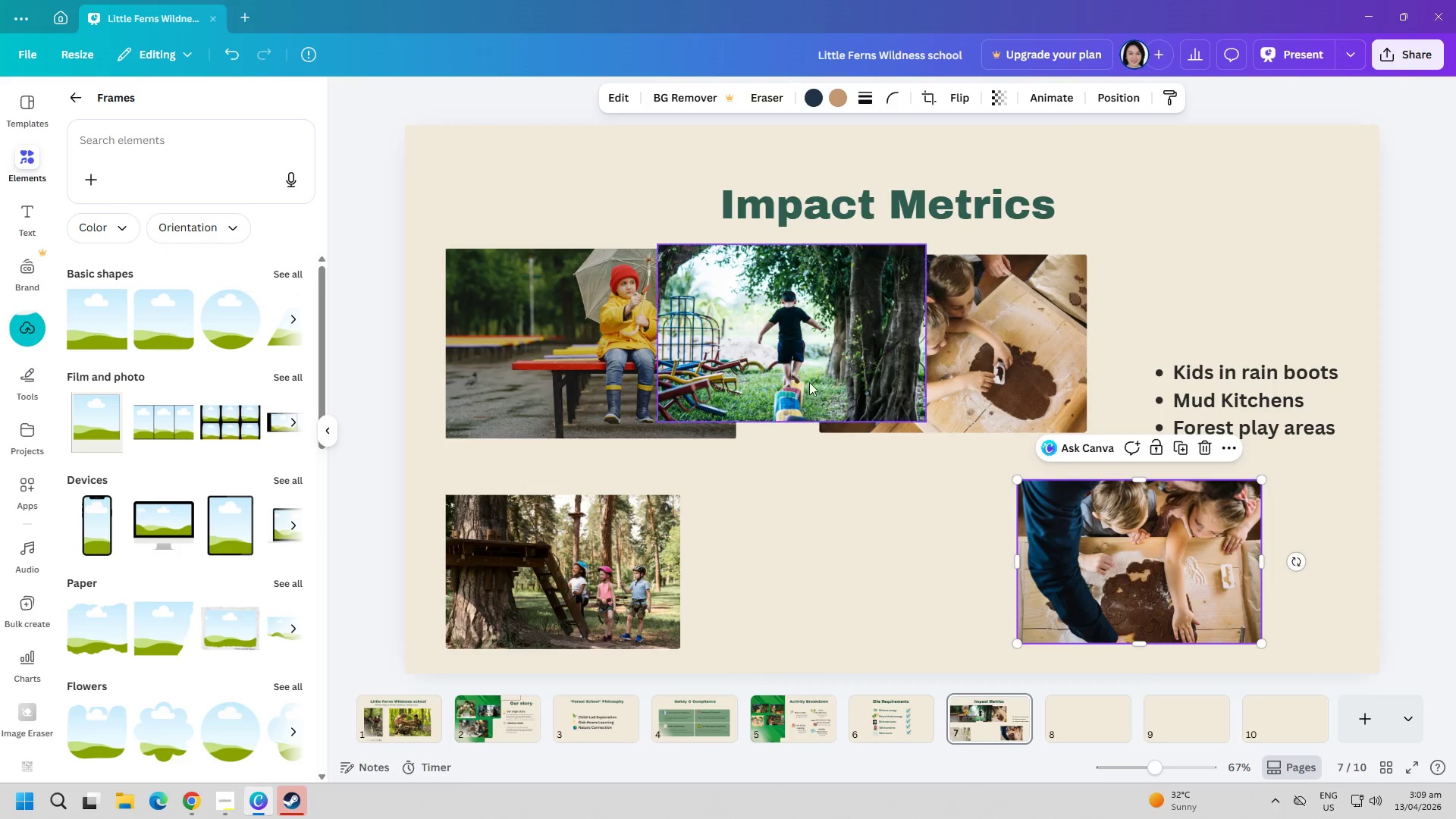 
left_click_drag(start_coordinate=[804, 374], to_coordinate=[871, 601])
 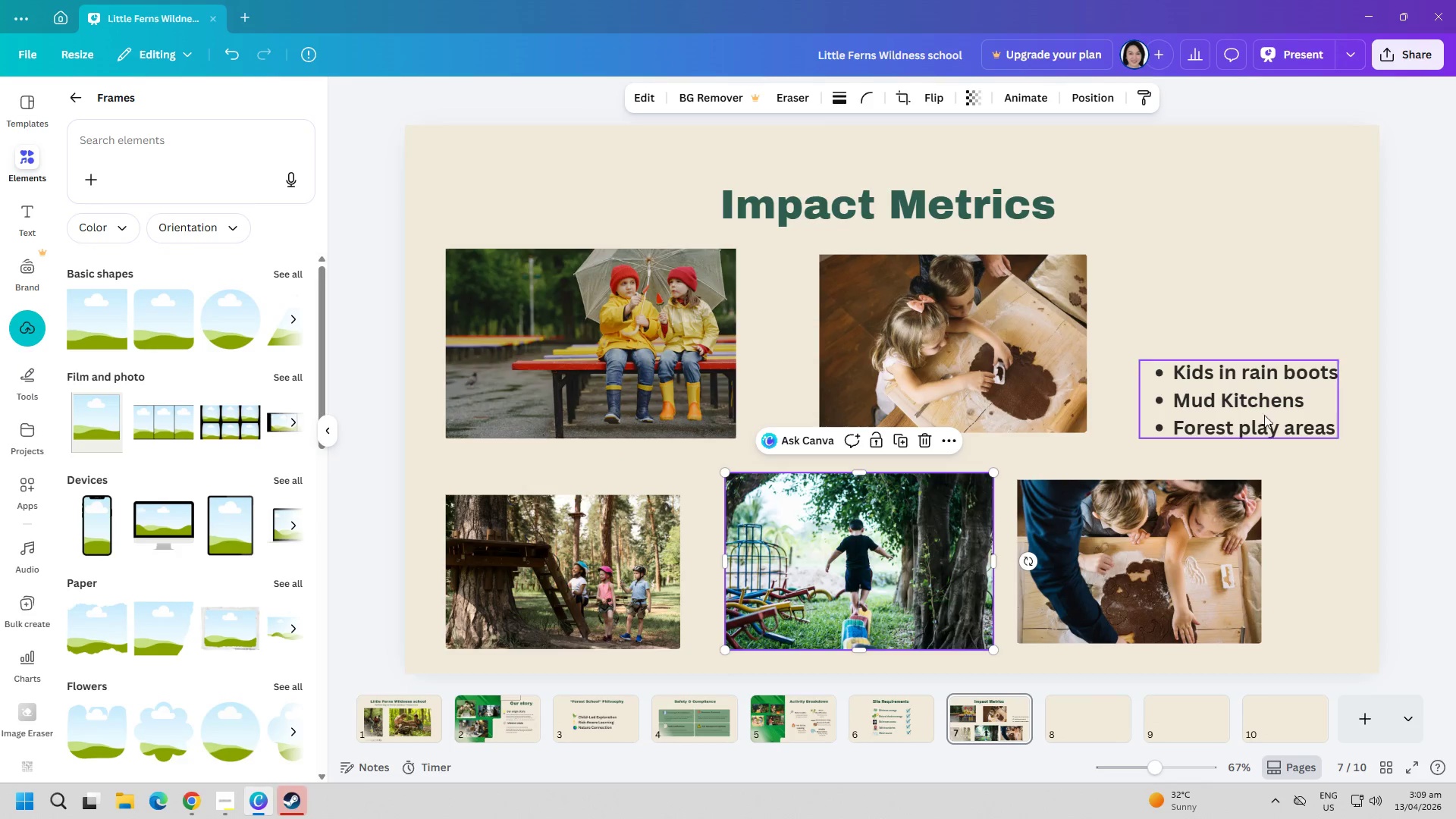 
left_click_drag(start_coordinate=[1263, 403], to_coordinate=[1249, 362])
 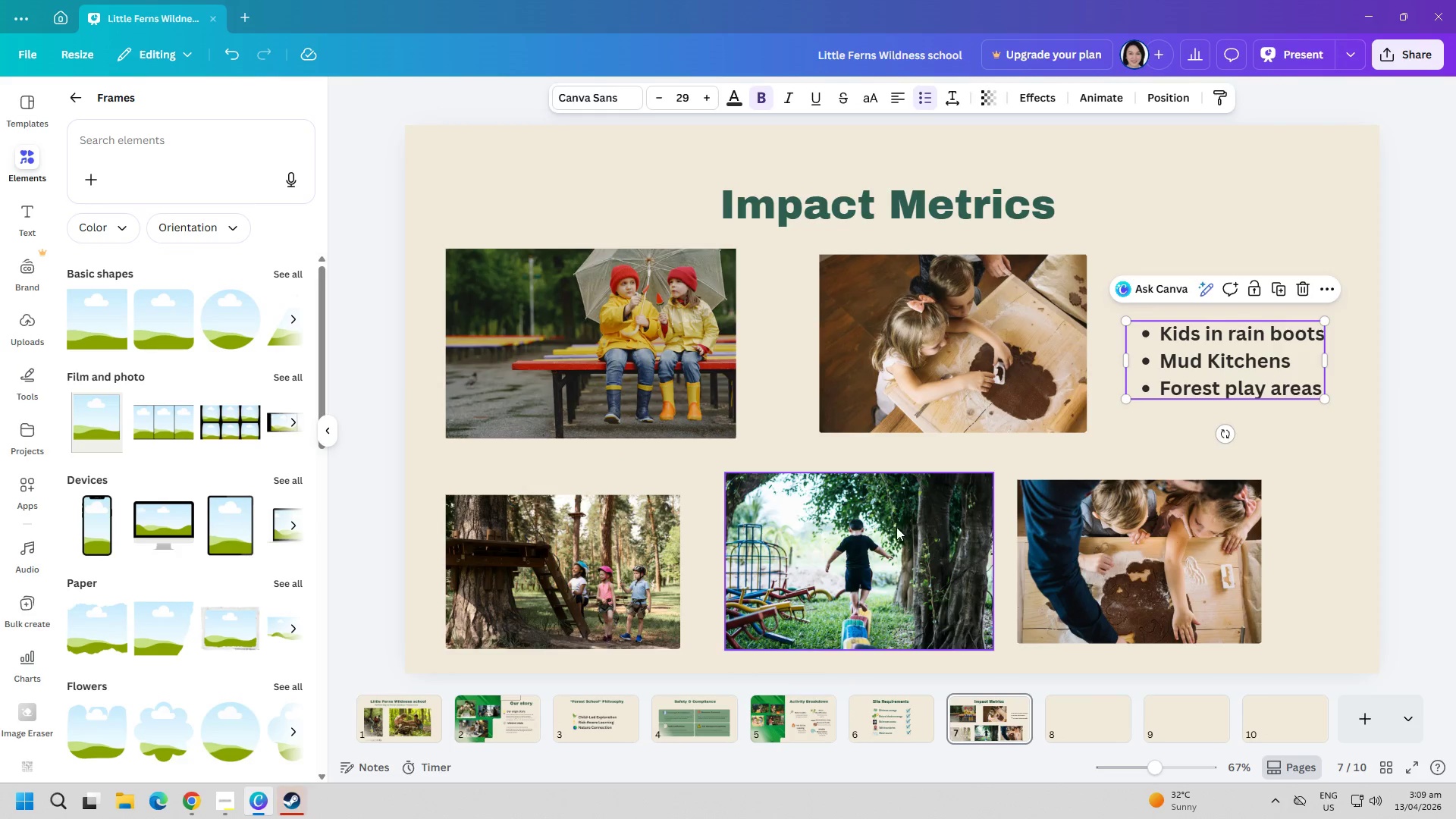 
left_click([896, 527])
 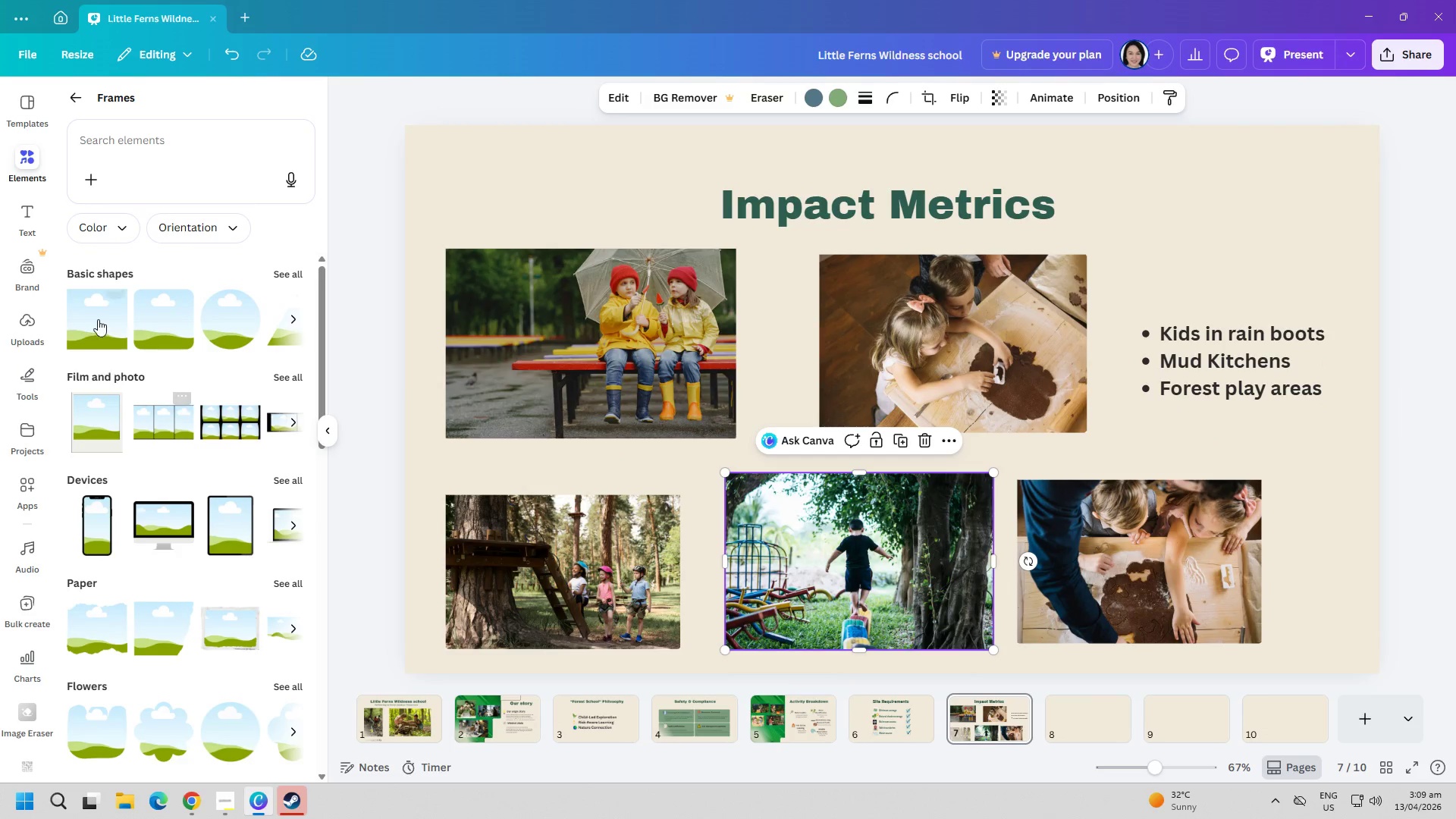 
left_click([98, 316])
 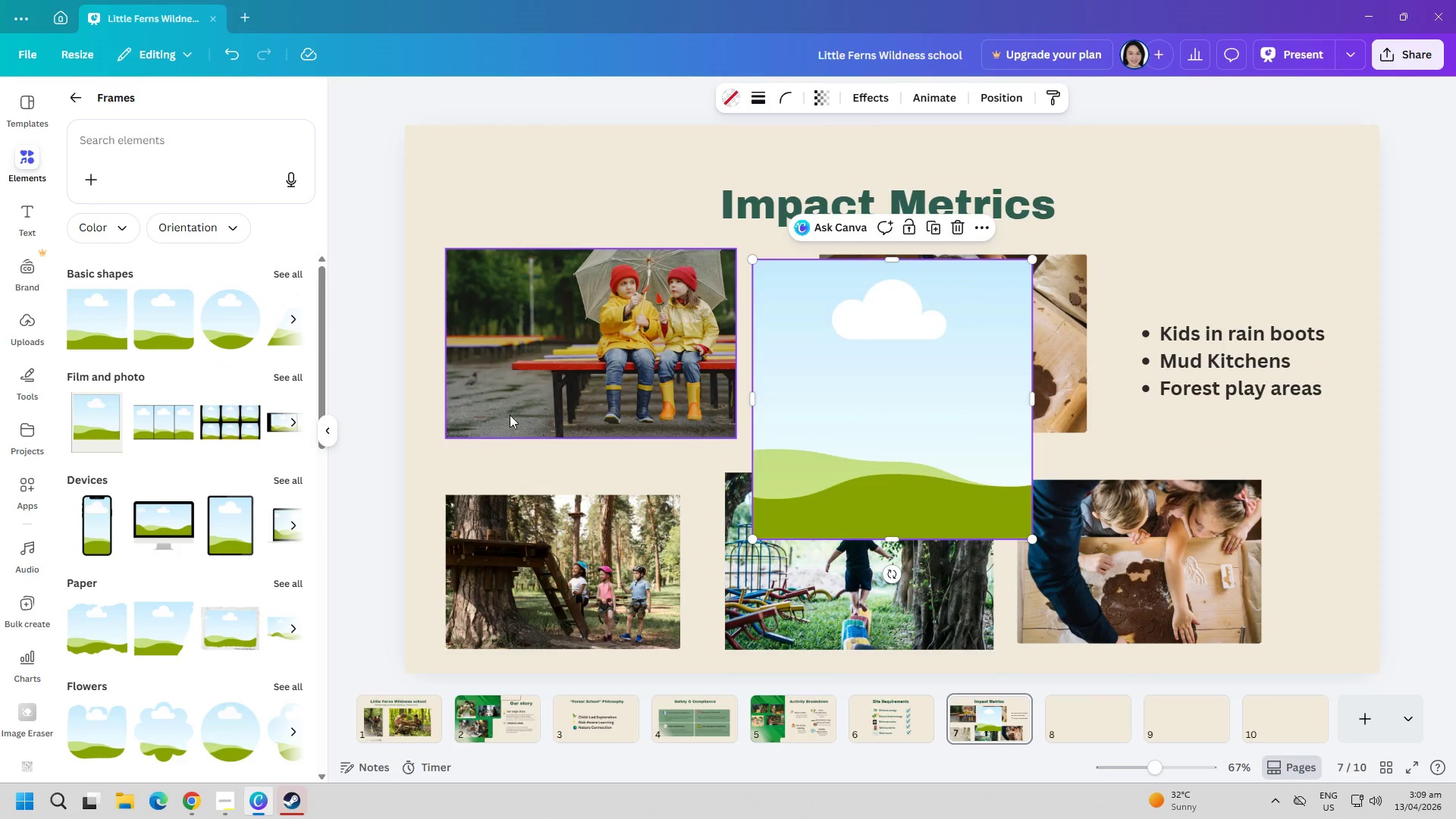 
left_click_drag(start_coordinate=[553, 391], to_coordinate=[834, 457])
 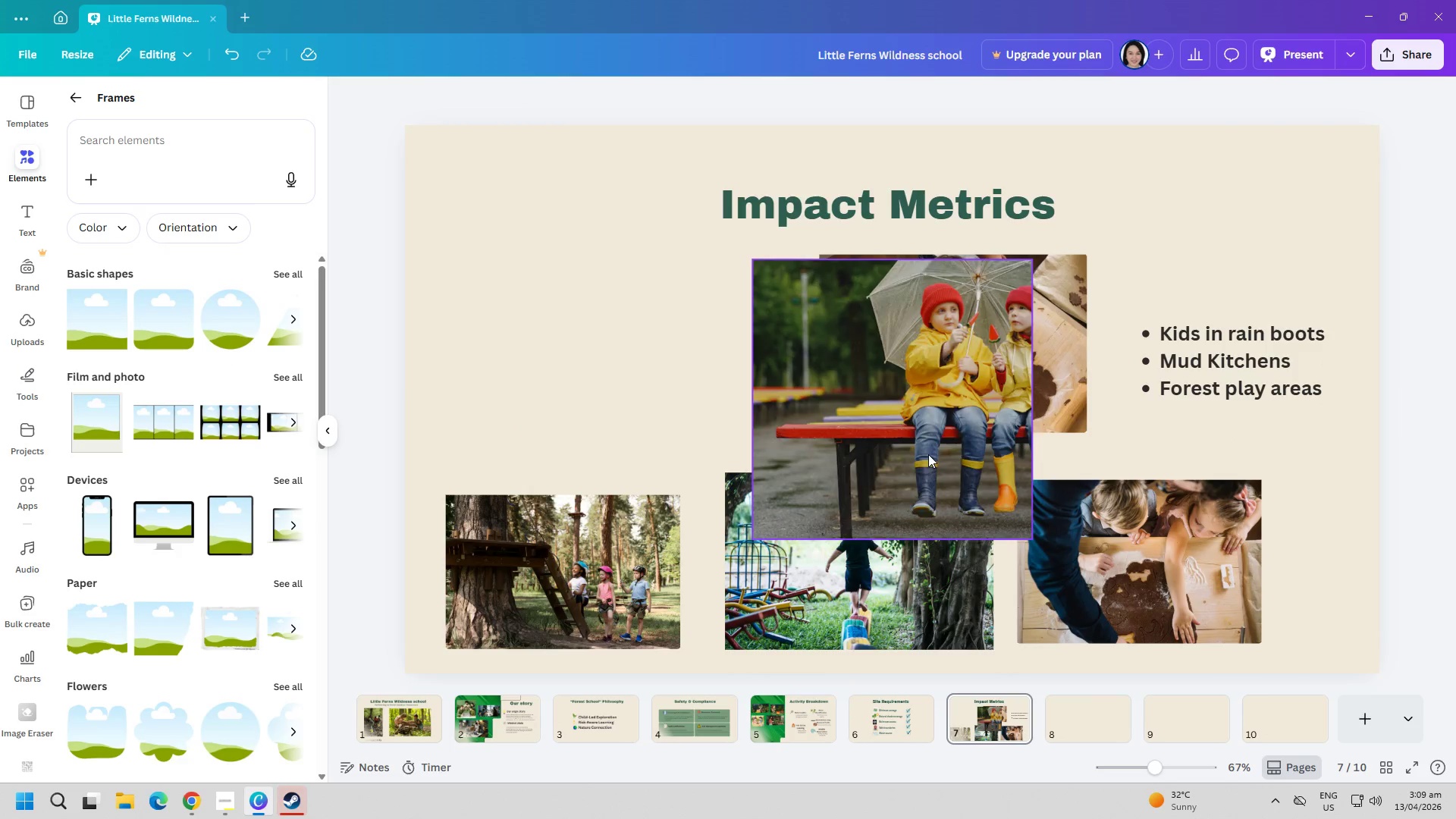 
left_click_drag(start_coordinate=[925, 453], to_coordinate=[613, 394])
 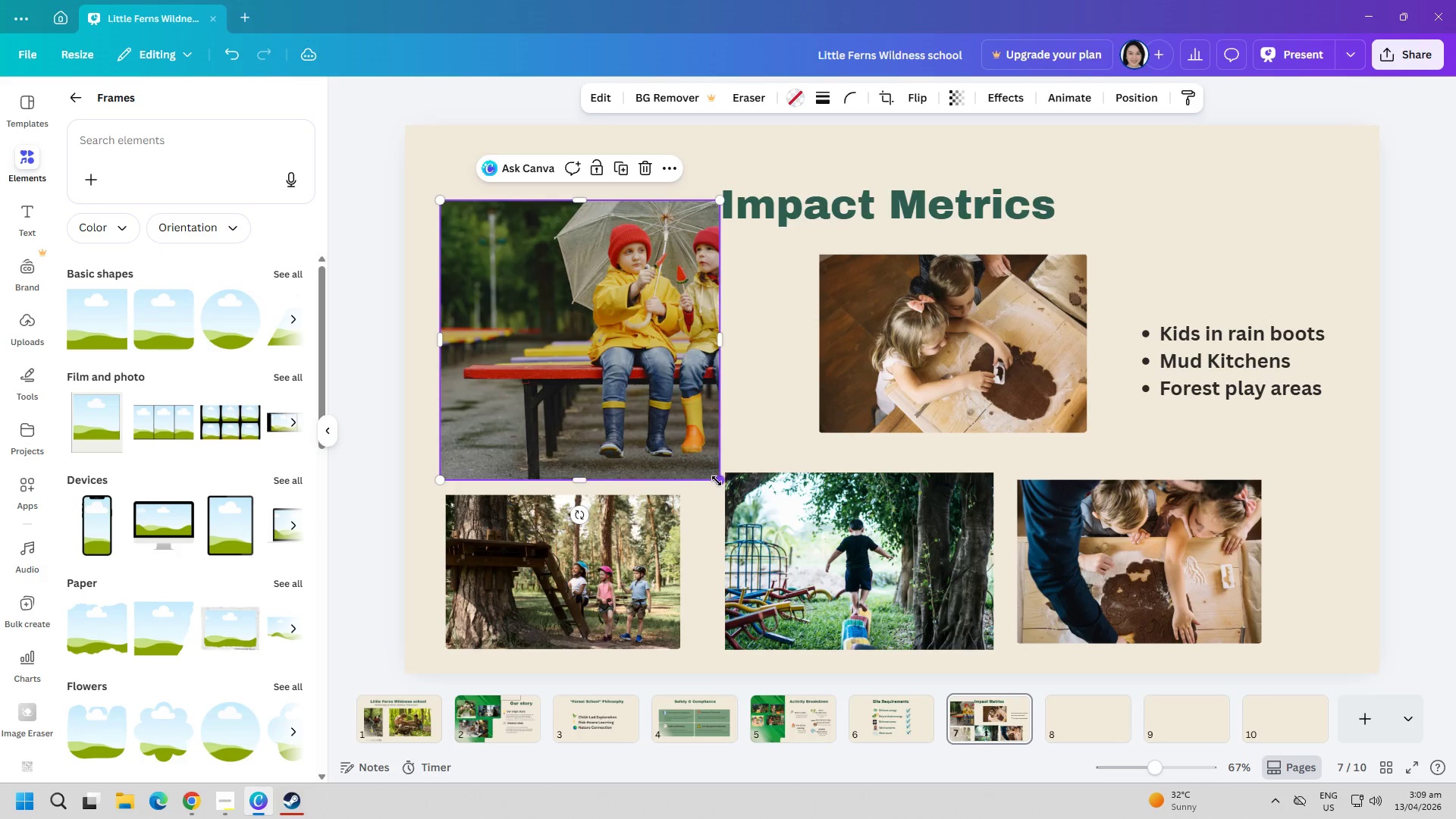 
left_click_drag(start_coordinate=[718, 481], to_coordinate=[689, 457])
 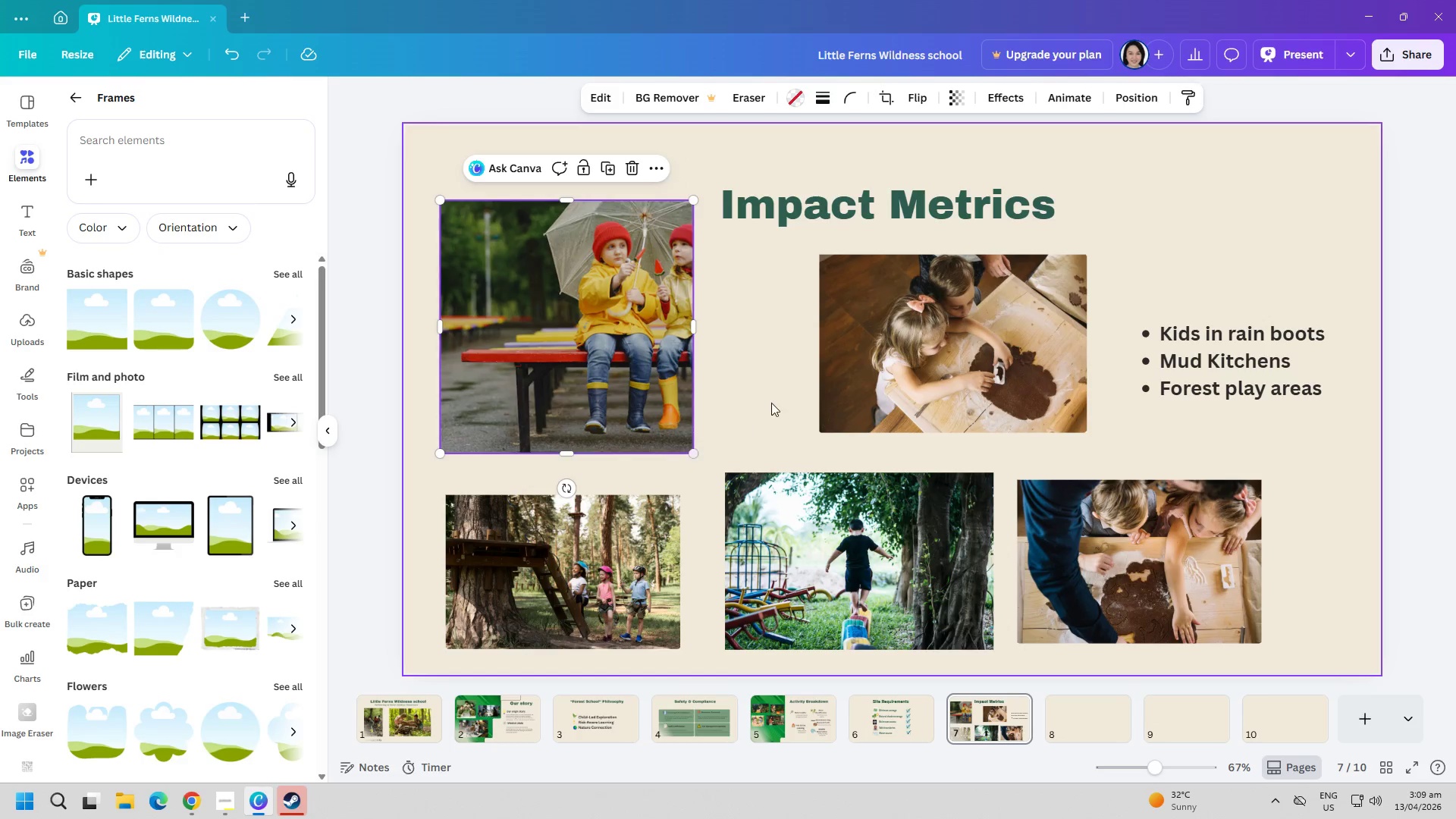 
left_click([771, 403])
 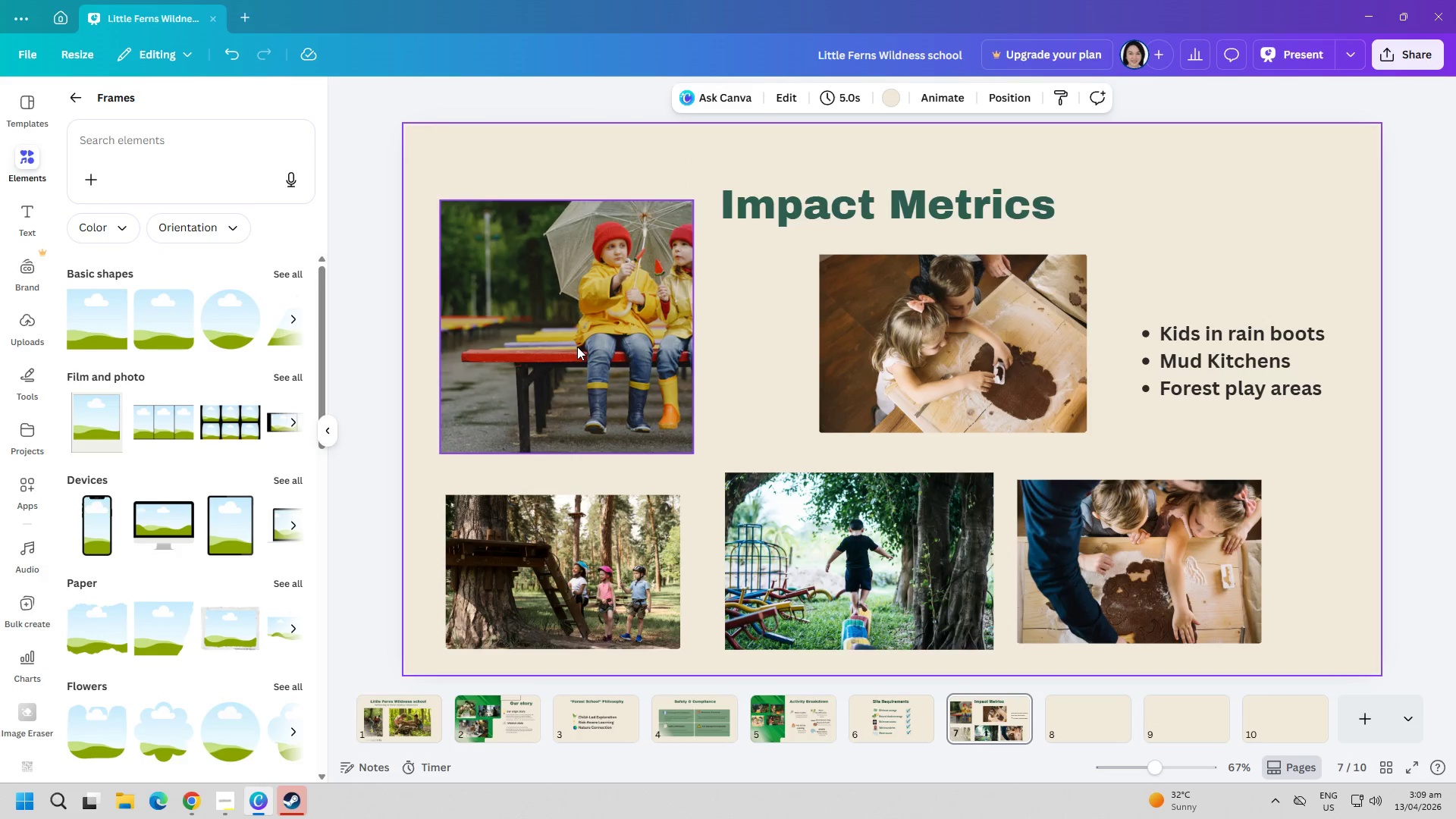 
left_click_drag(start_coordinate=[577, 347], to_coordinate=[583, 355])
 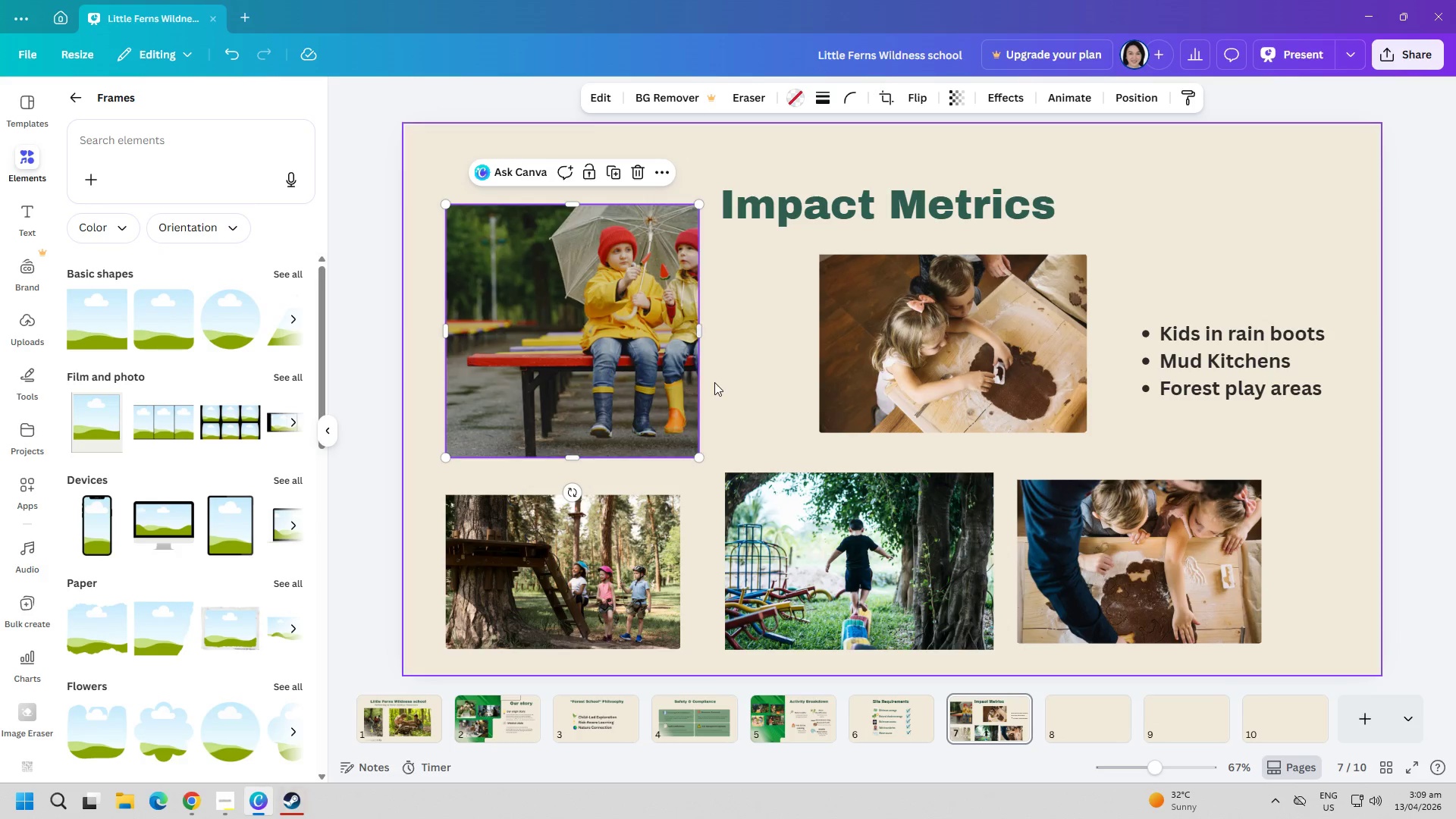 
left_click([714, 382])
 